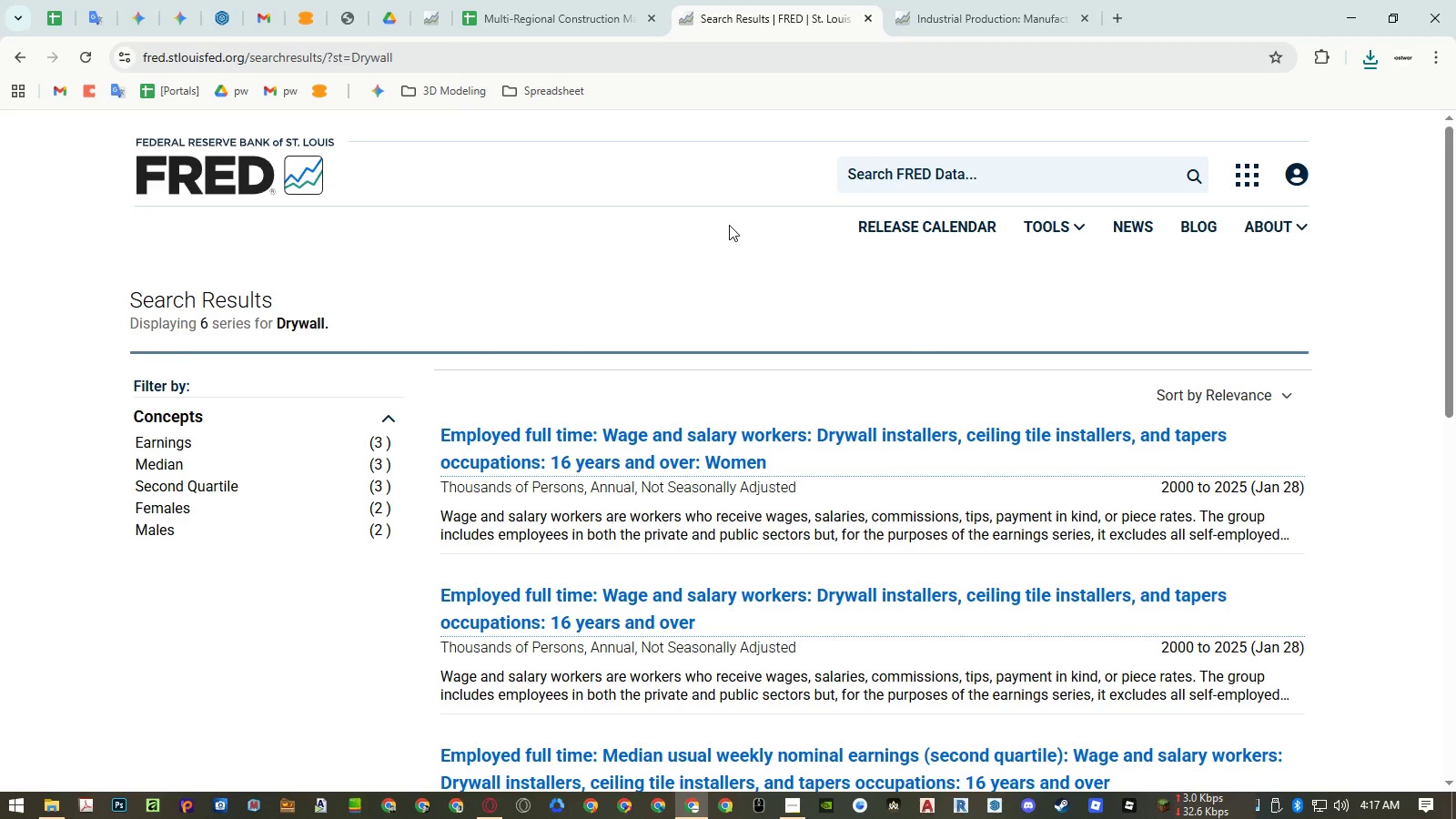 
scroll: coordinate [825, 366], scroll_direction: down, amount: 7.0
 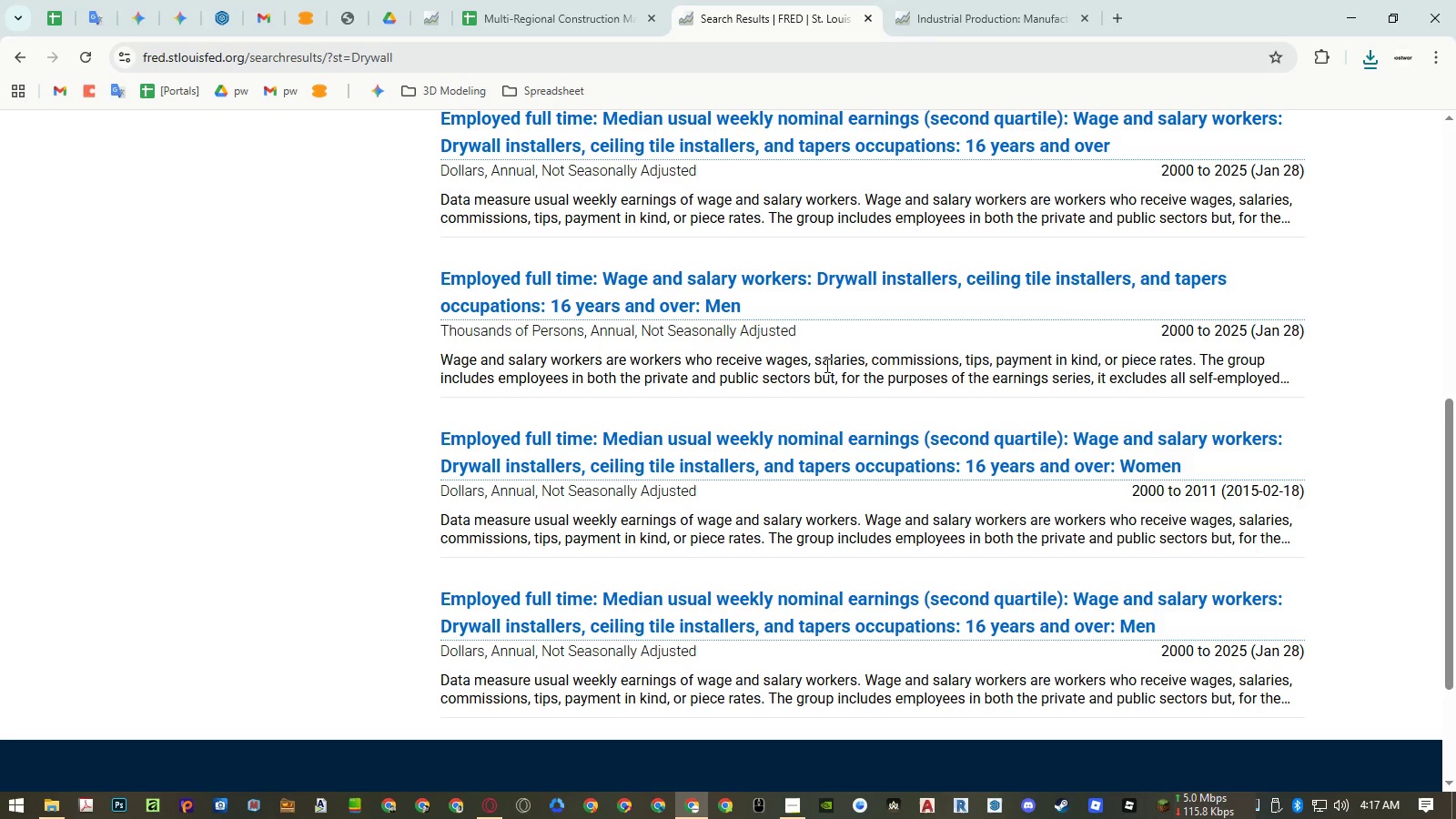 
wait(5.17)
 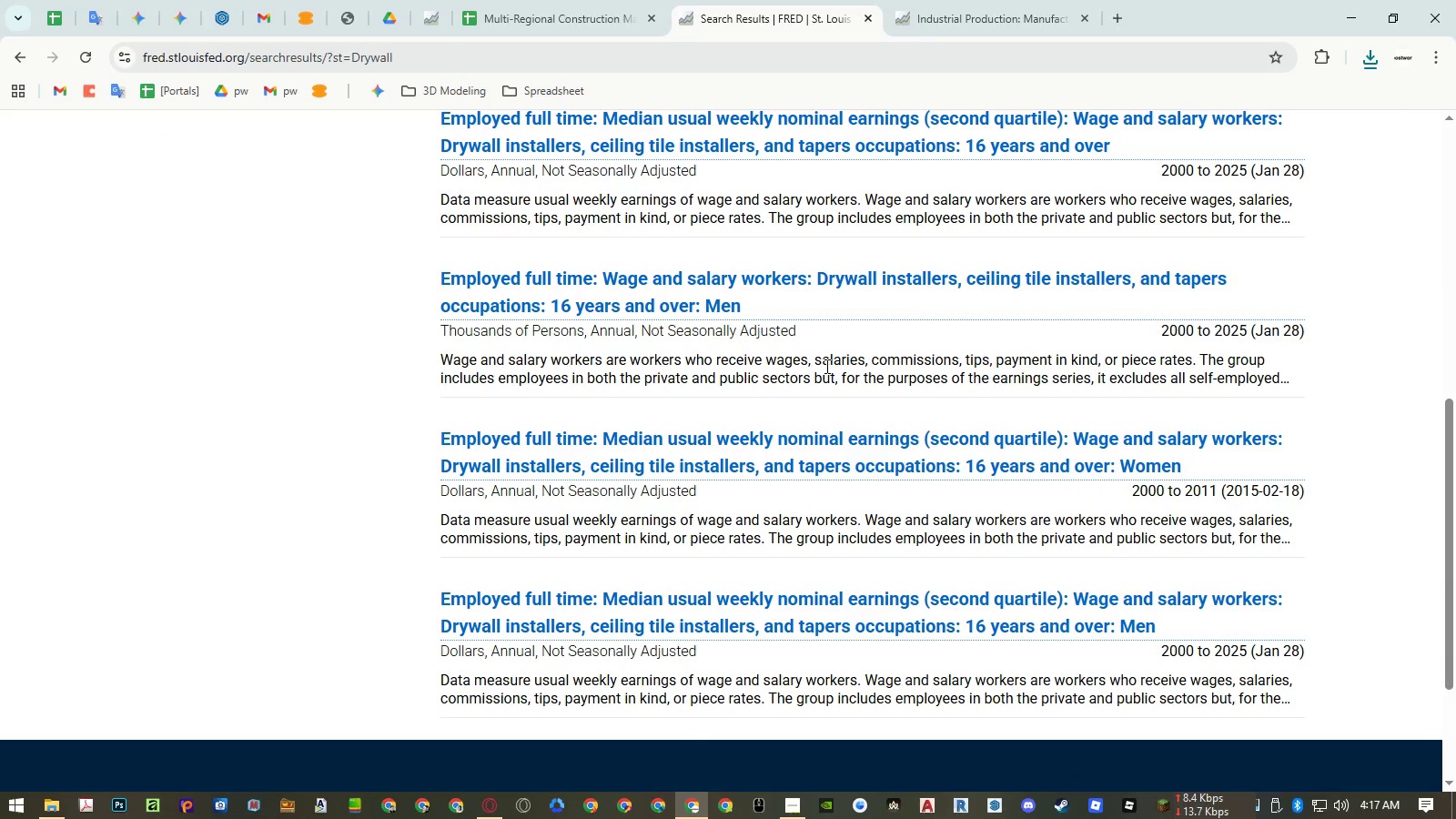 
scroll: coordinate [835, 348], scroll_direction: up, amount: 6.0
 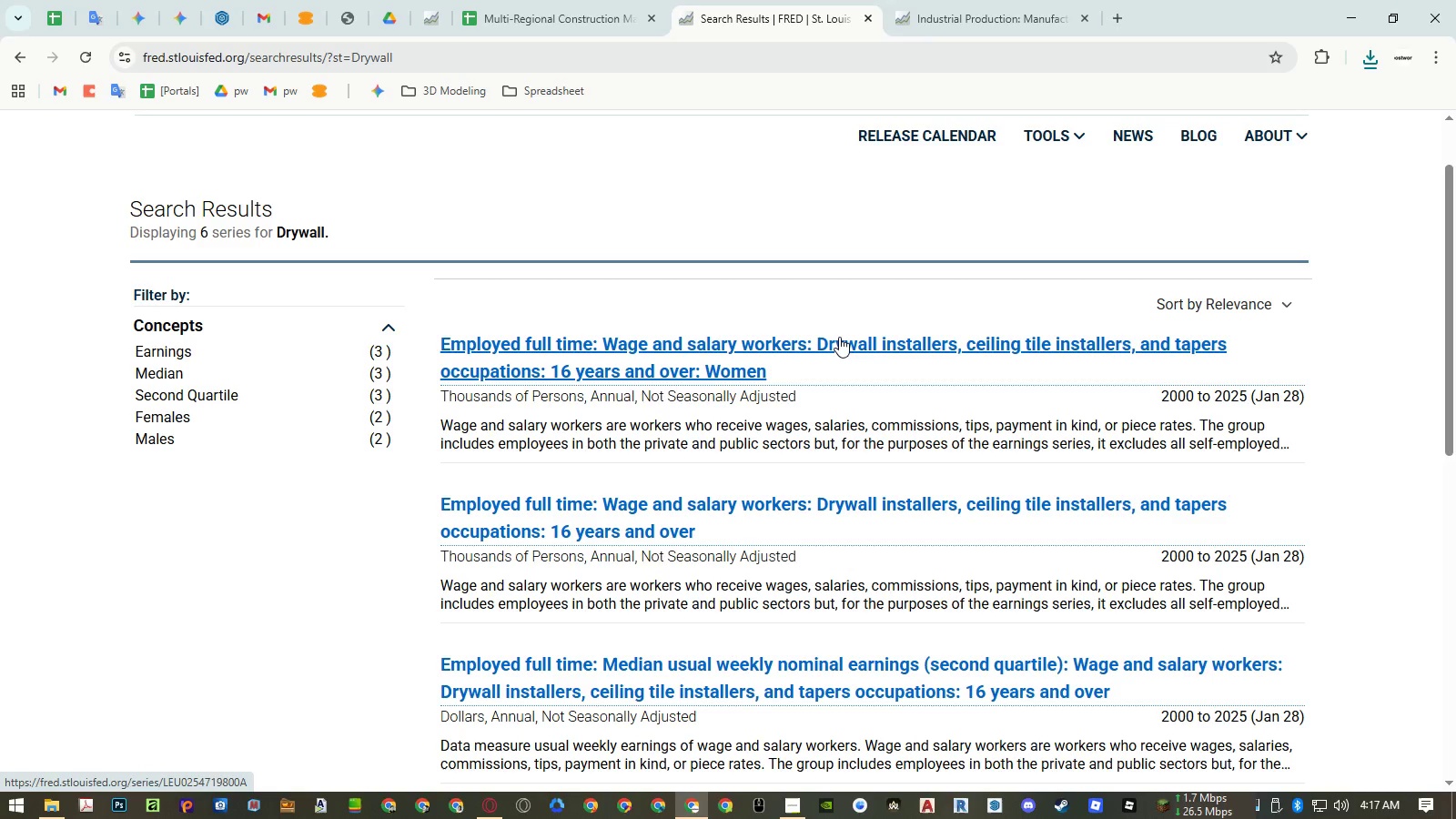 
wait(12.09)
 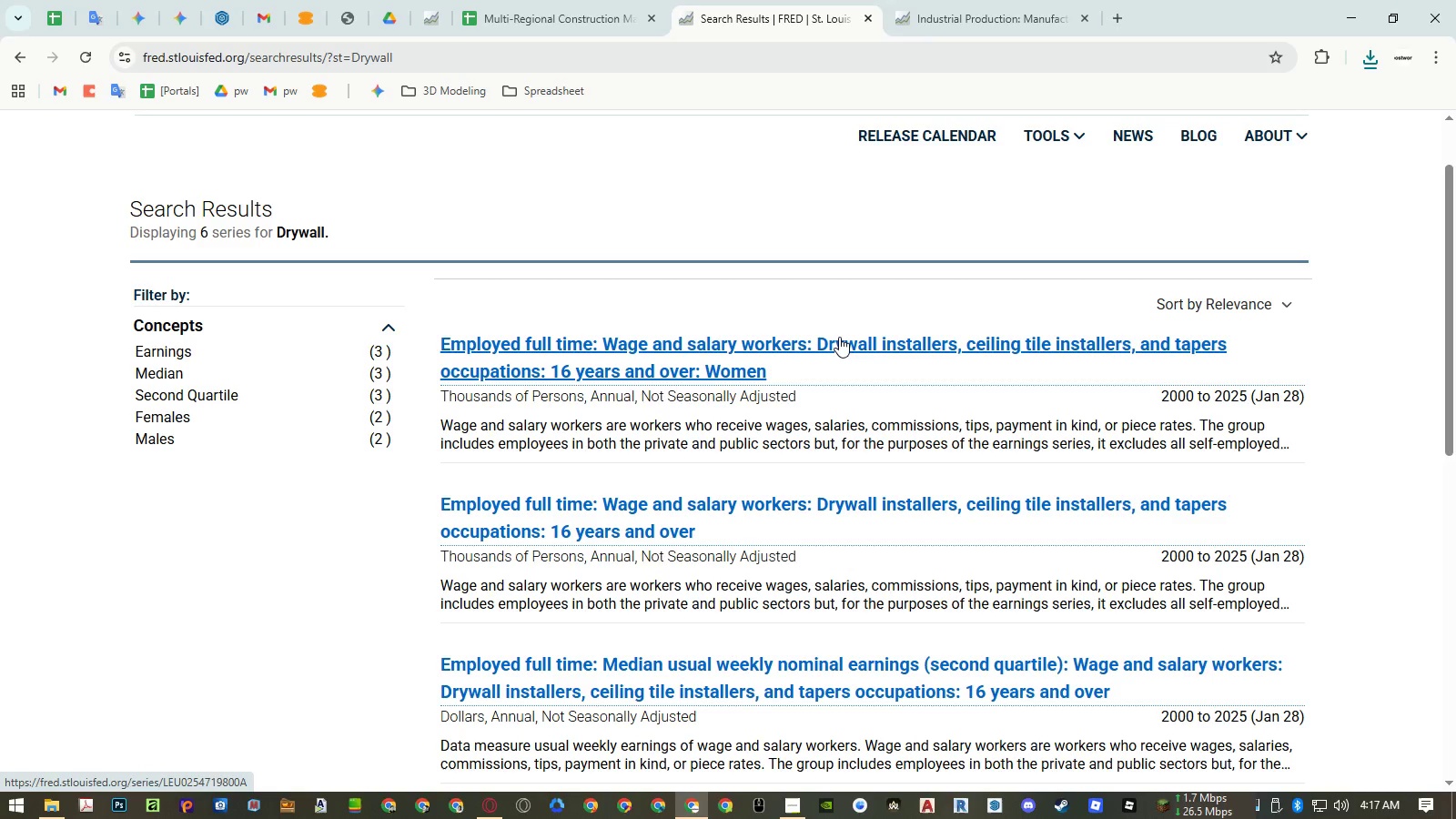 
scroll: coordinate [822, 512], scroll_direction: down, amount: 3.0
 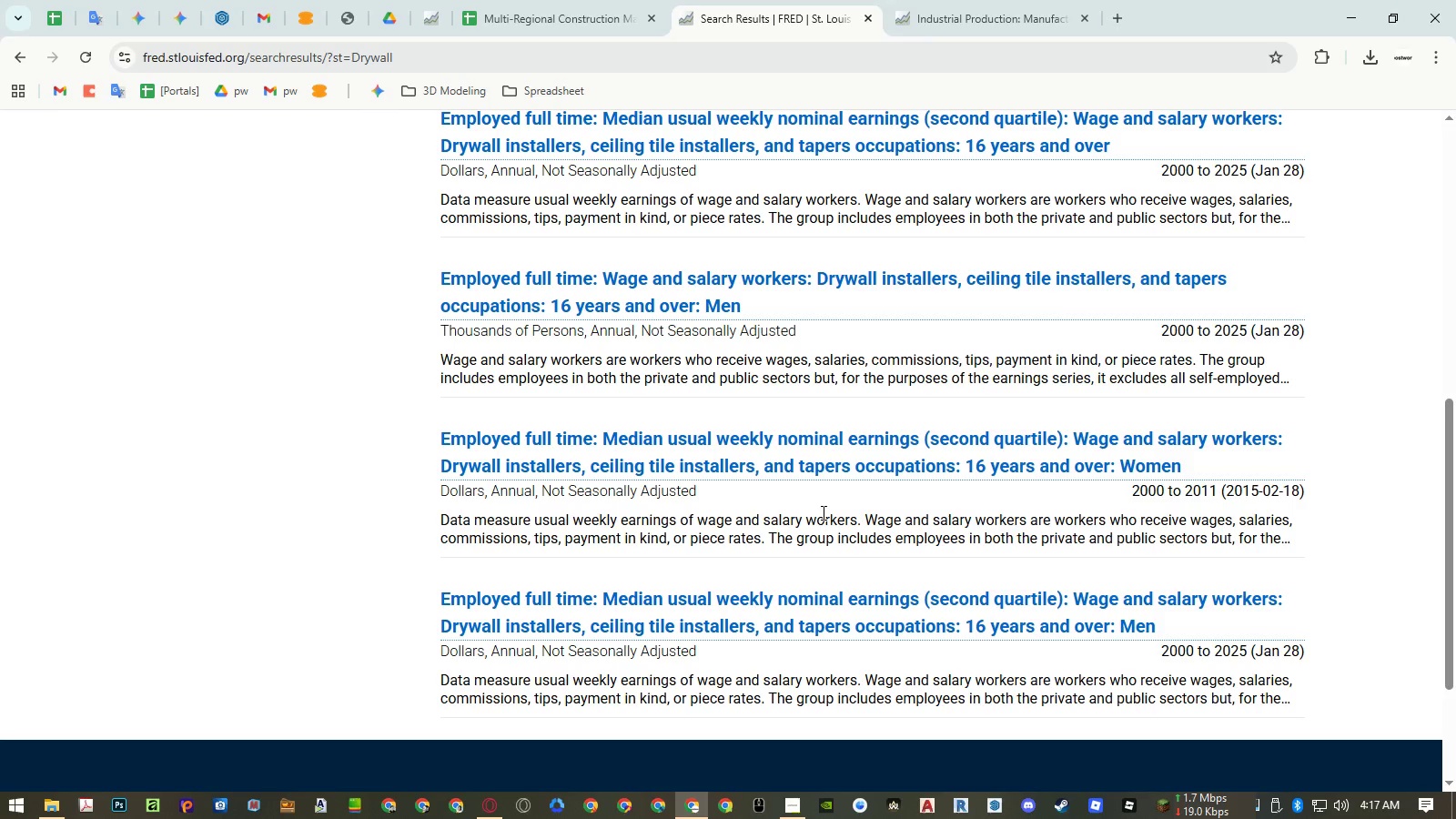 
scroll: coordinate [834, 499], scroll_direction: up, amount: 5.0
 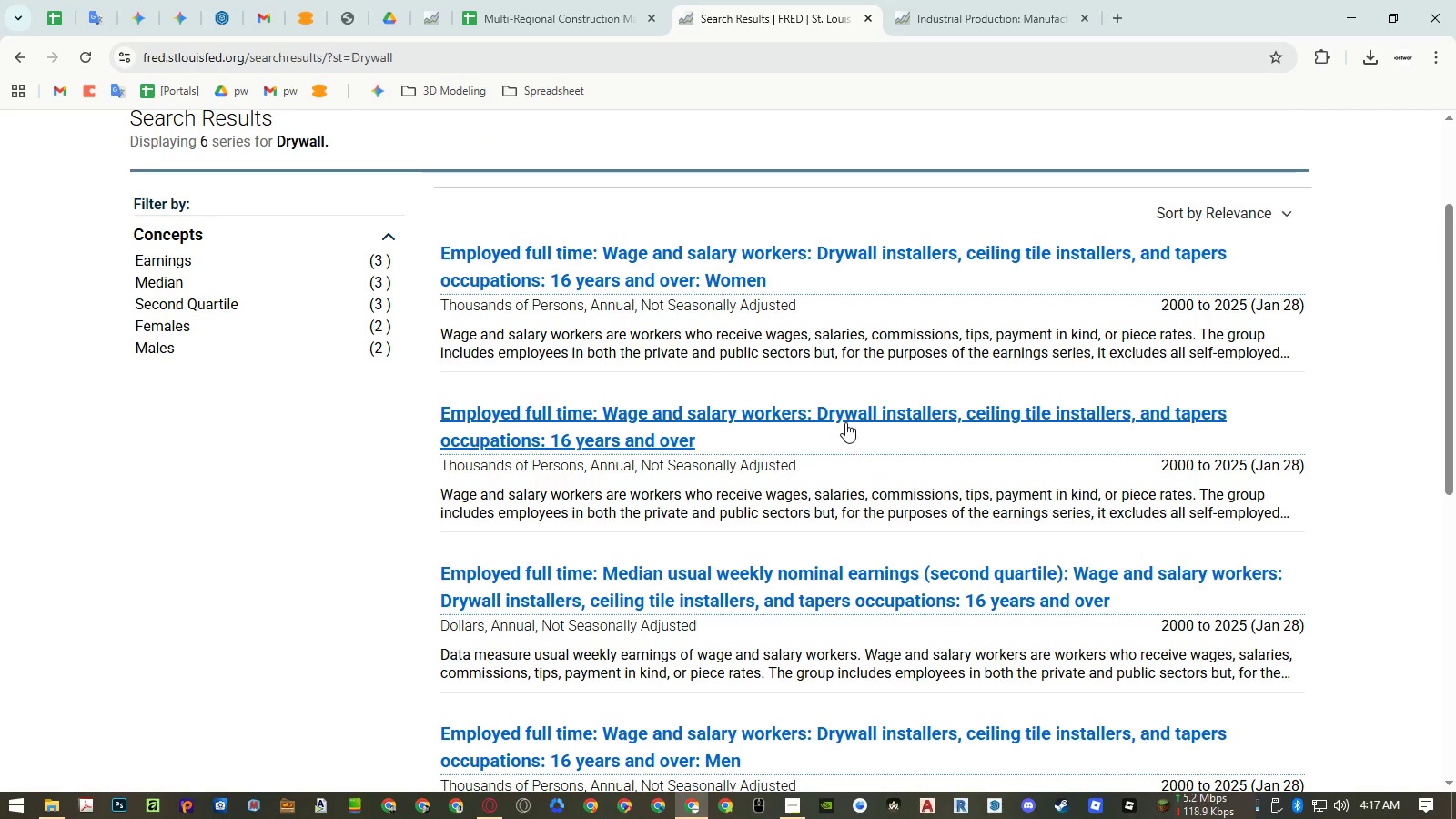 
middle_click([846, 420])
 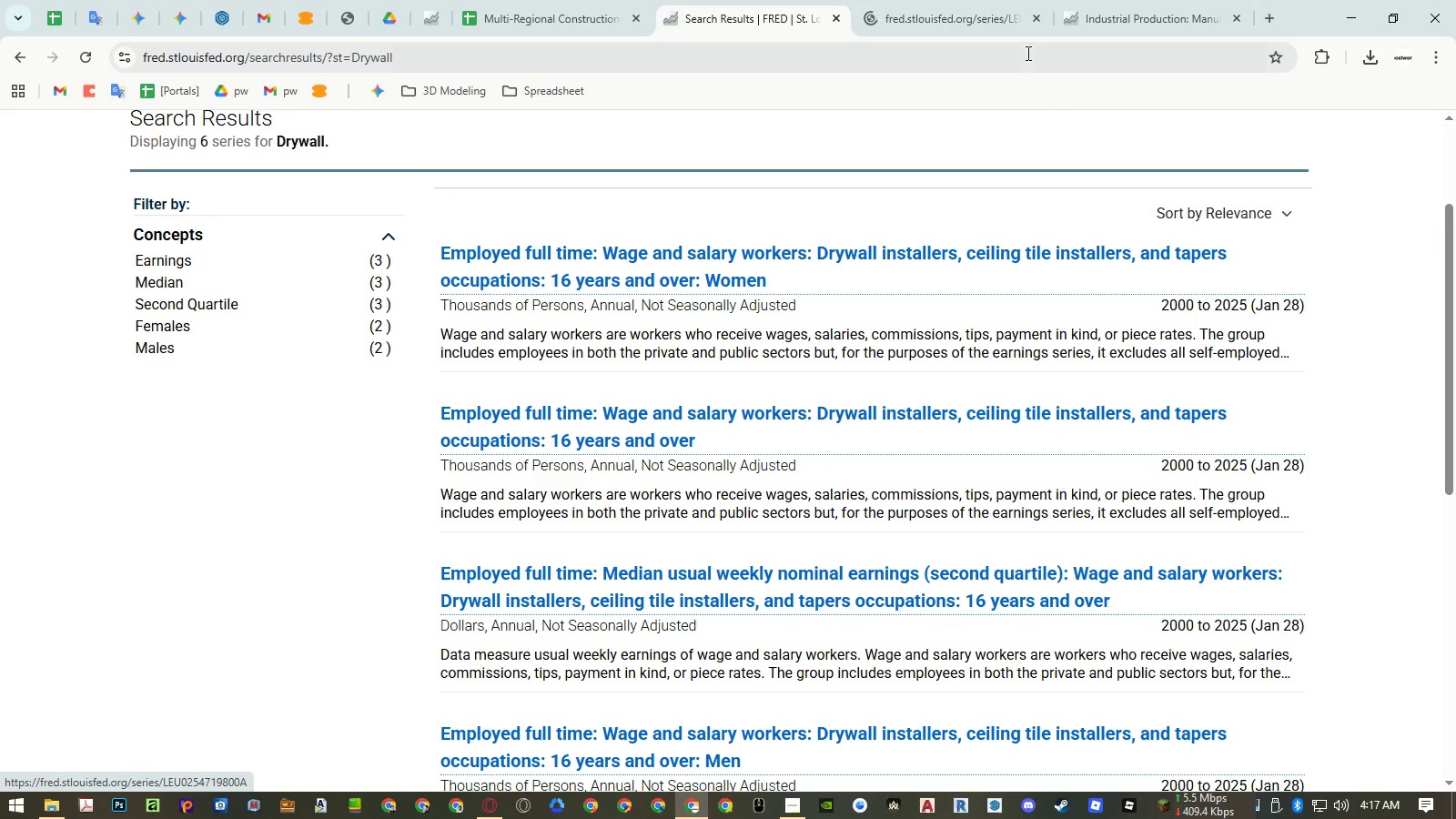 
left_click([982, 15])
 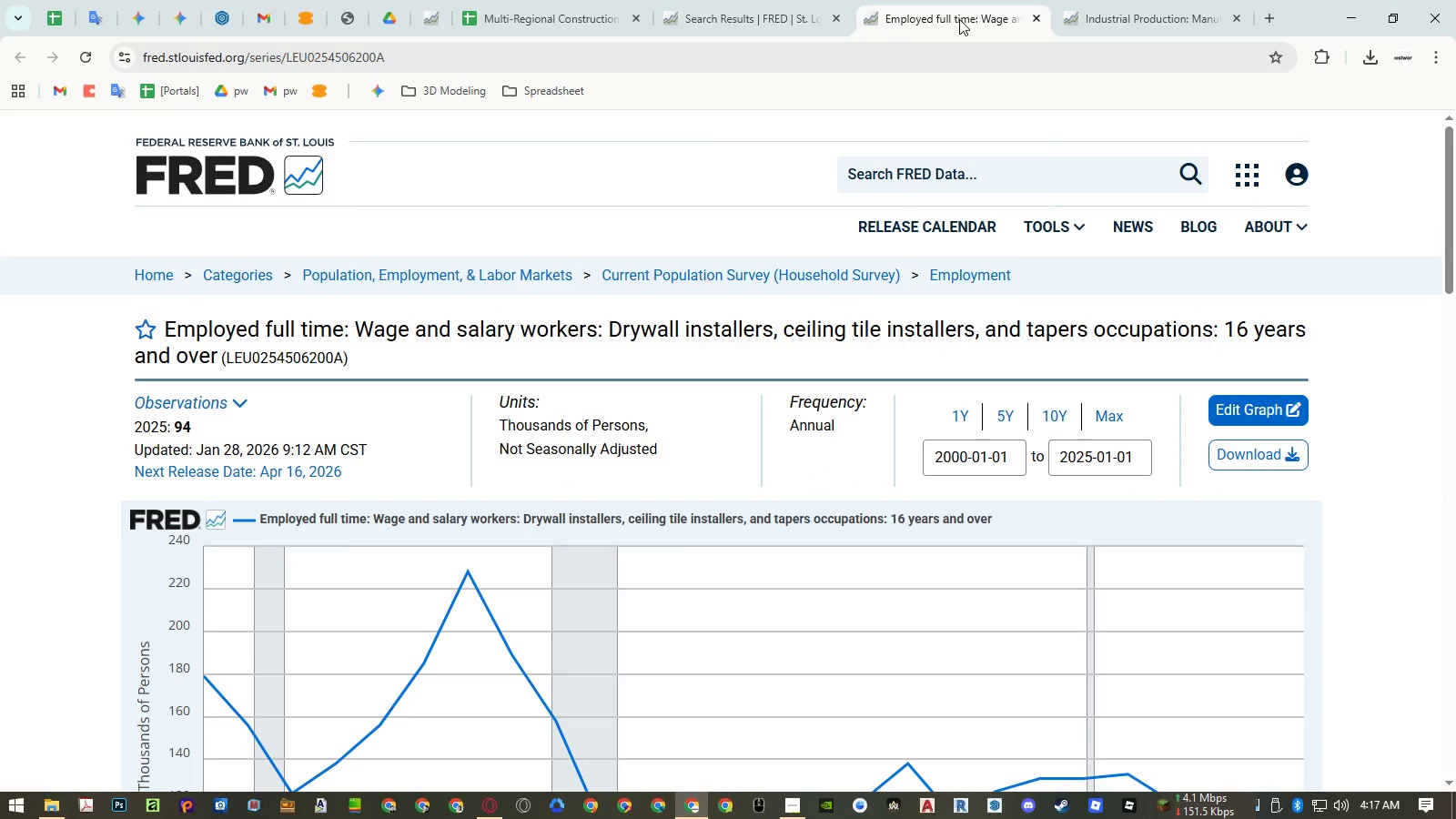 
scroll: coordinate [952, 162], scroll_direction: down, amount: 3.0
 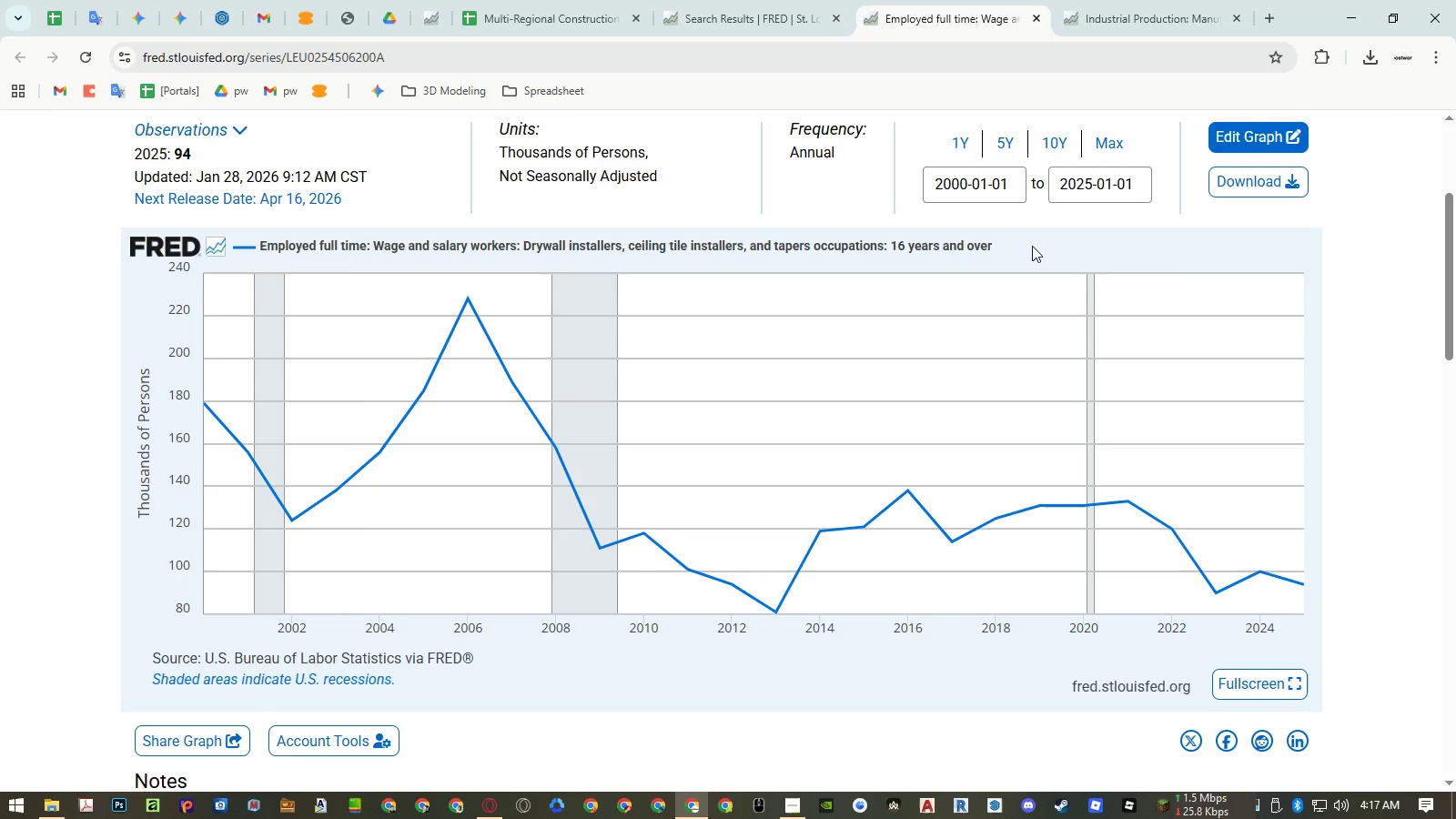 
wait(7.54)
 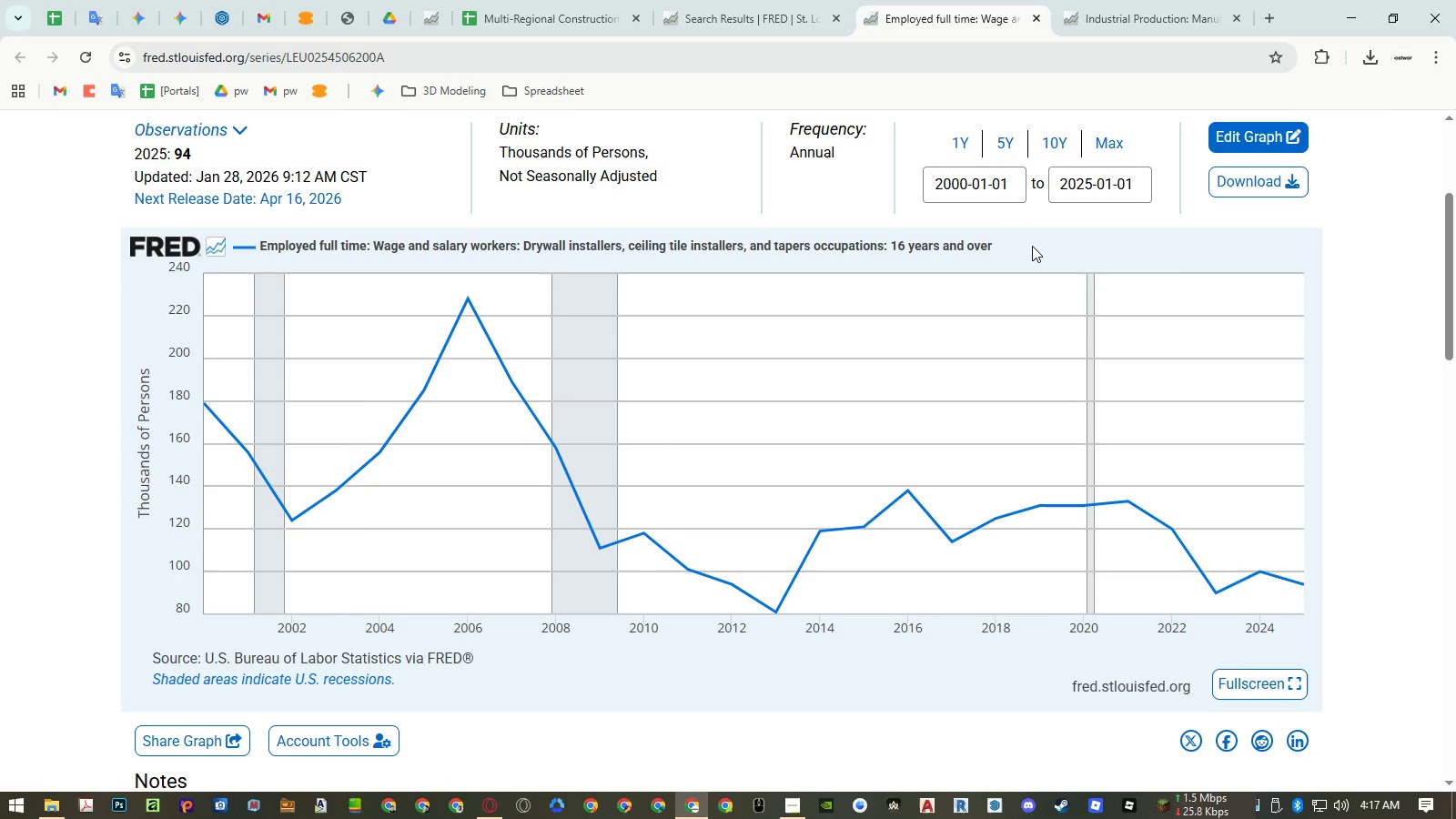 
scroll: coordinate [682, 423], scroll_direction: down, amount: 2.0
 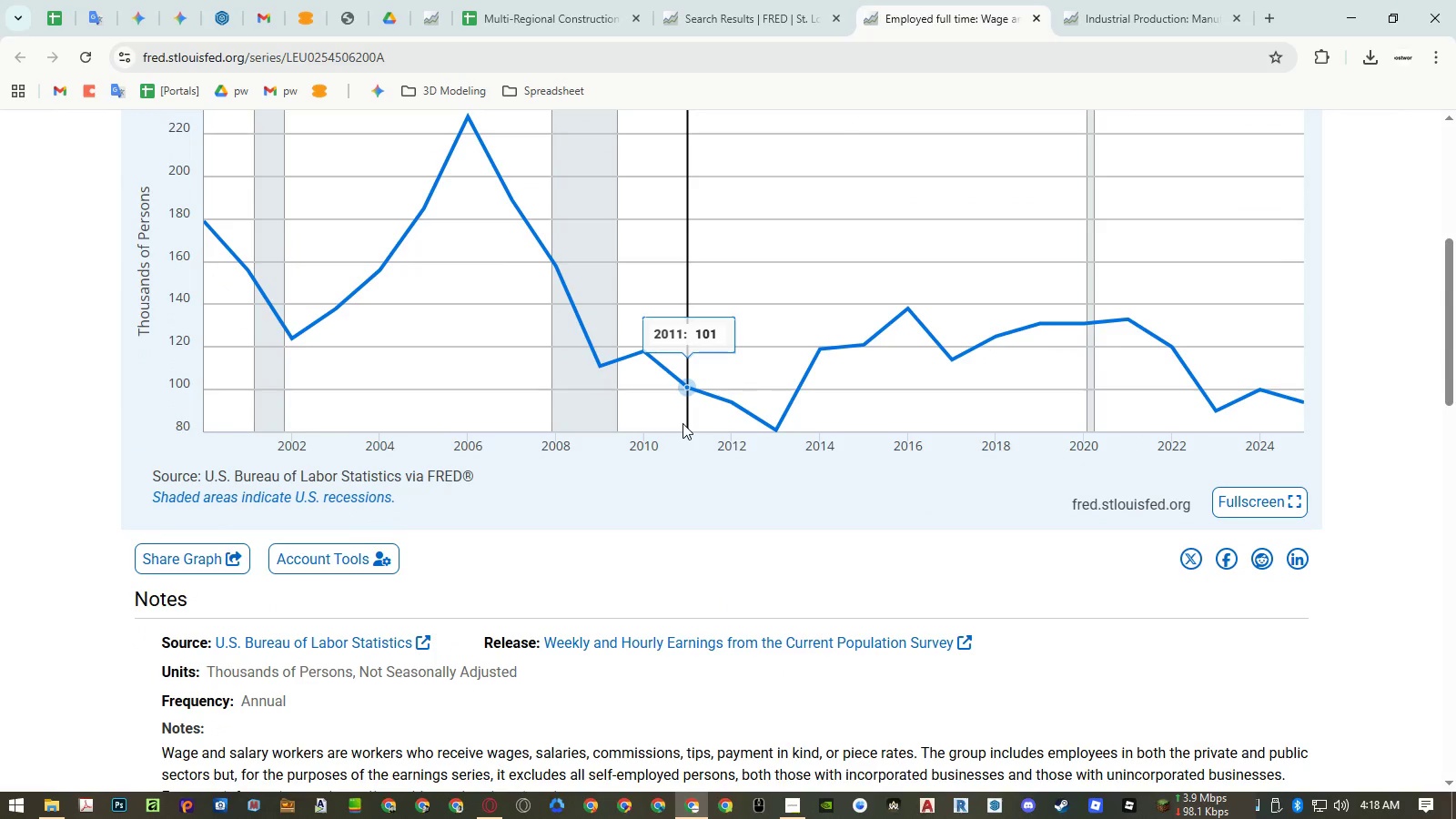 
scroll: coordinate [683, 419], scroll_direction: up, amount: 4.0
 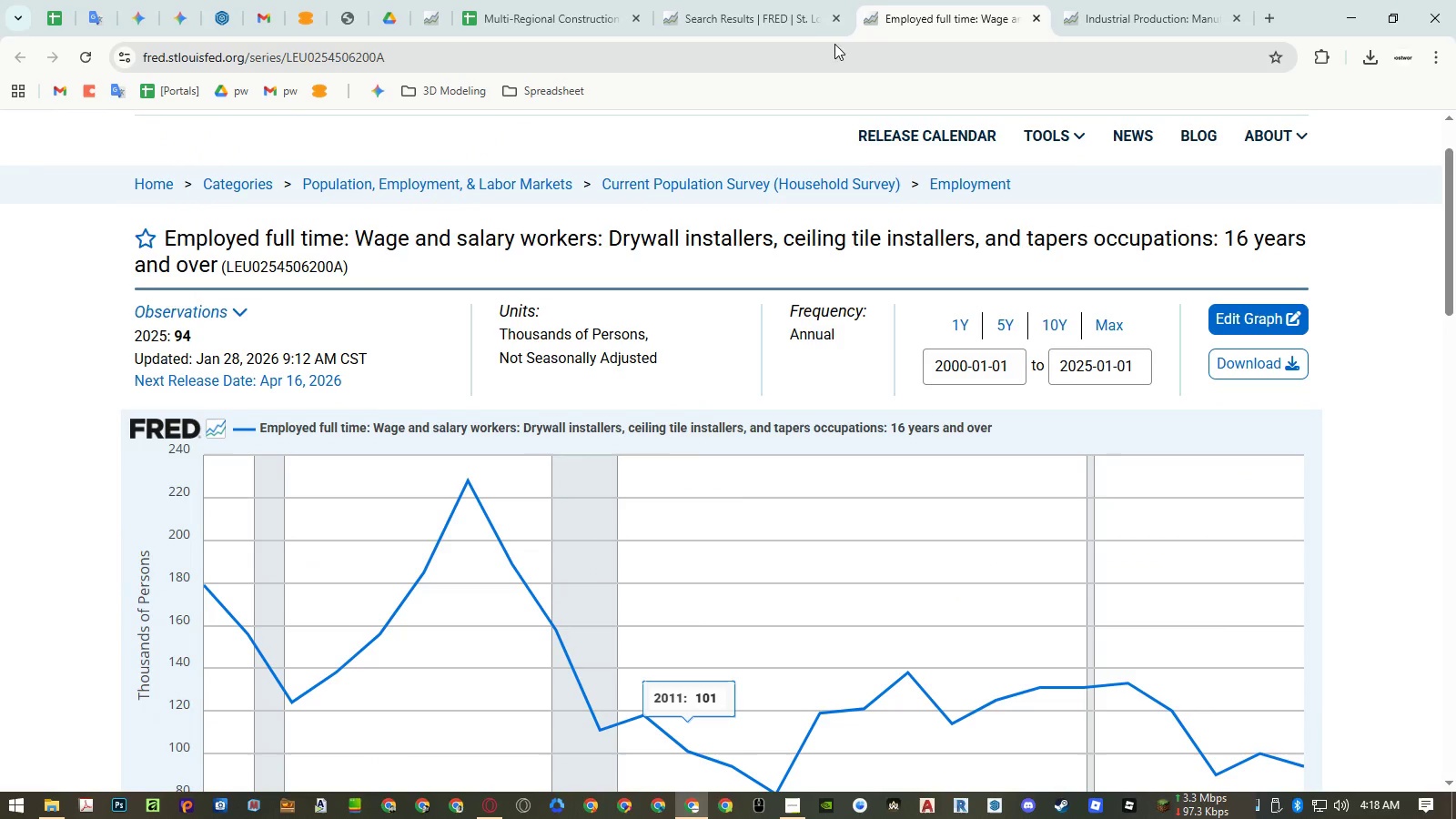 
left_click([791, 23])
 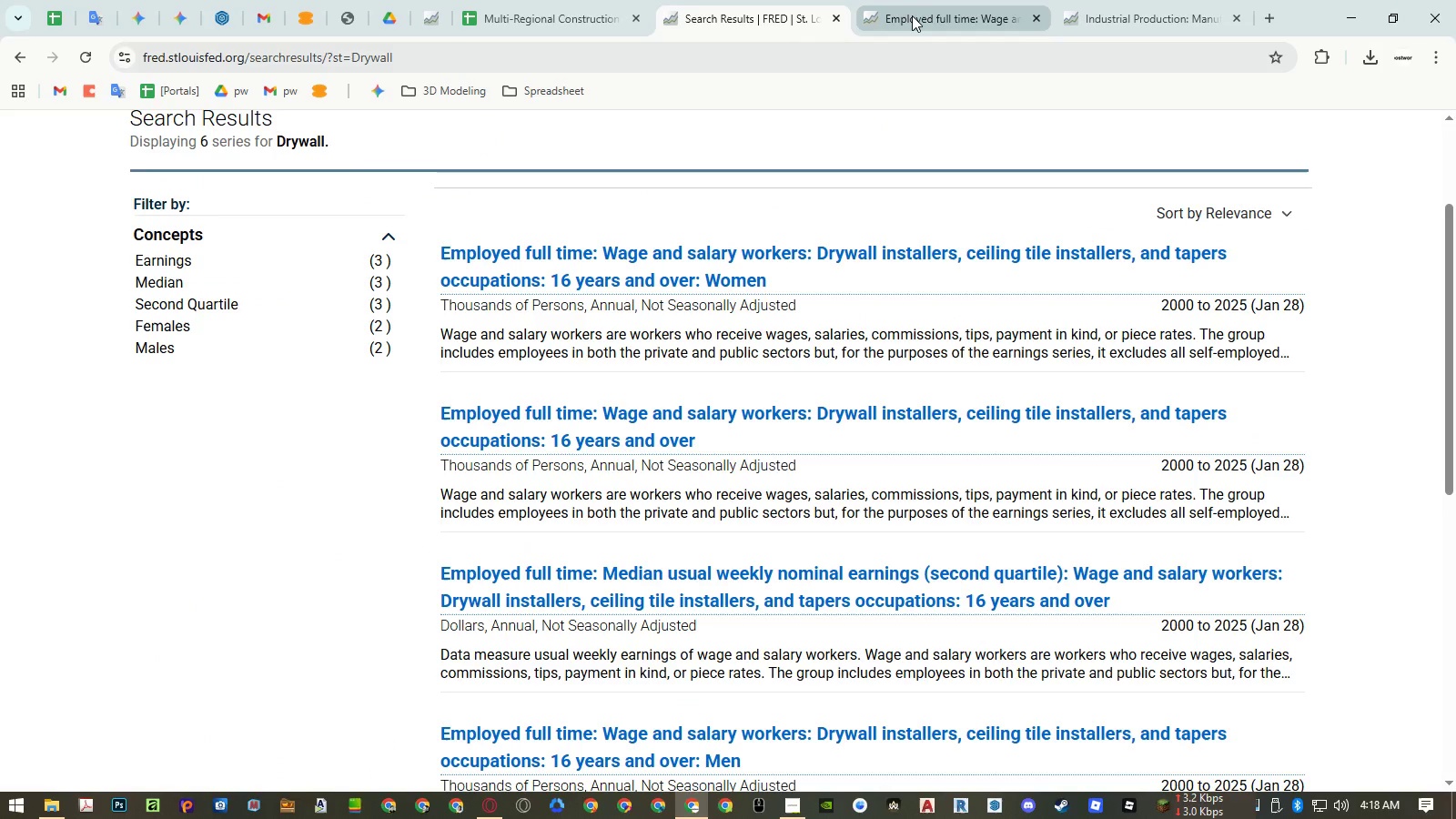 
left_click([912, 15])
 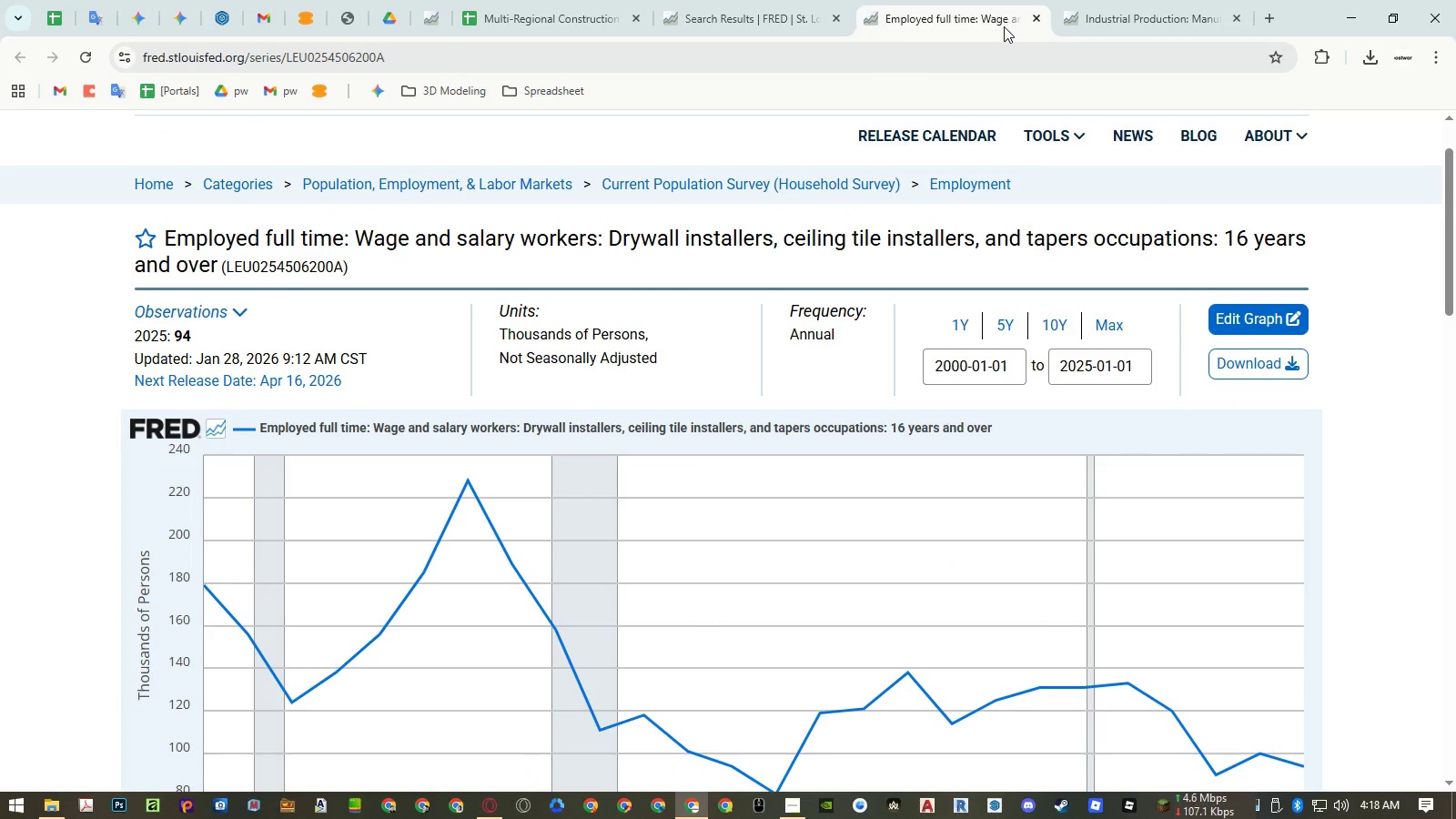 
left_click([969, 23])
 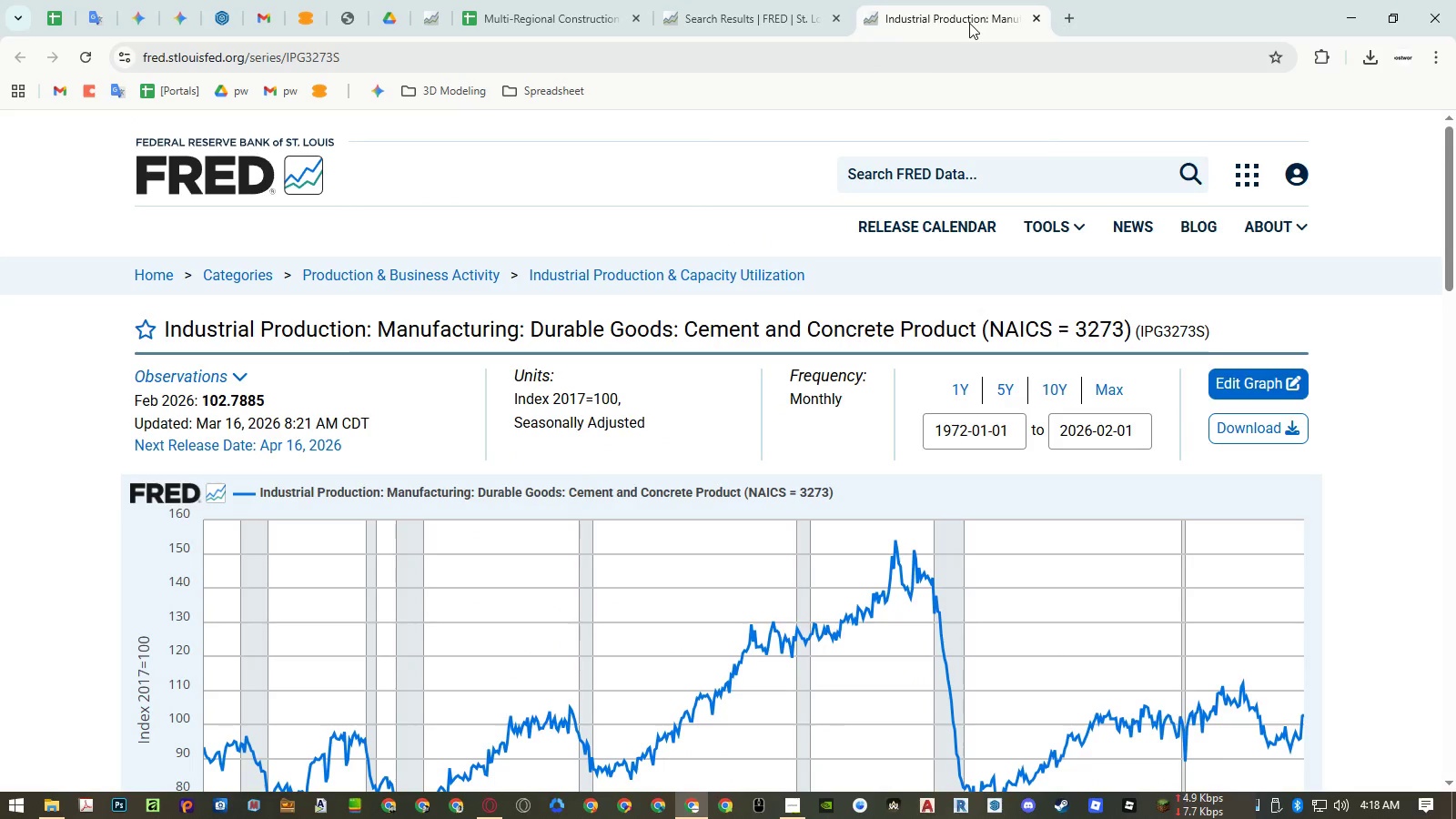 
middle_click([969, 23])
 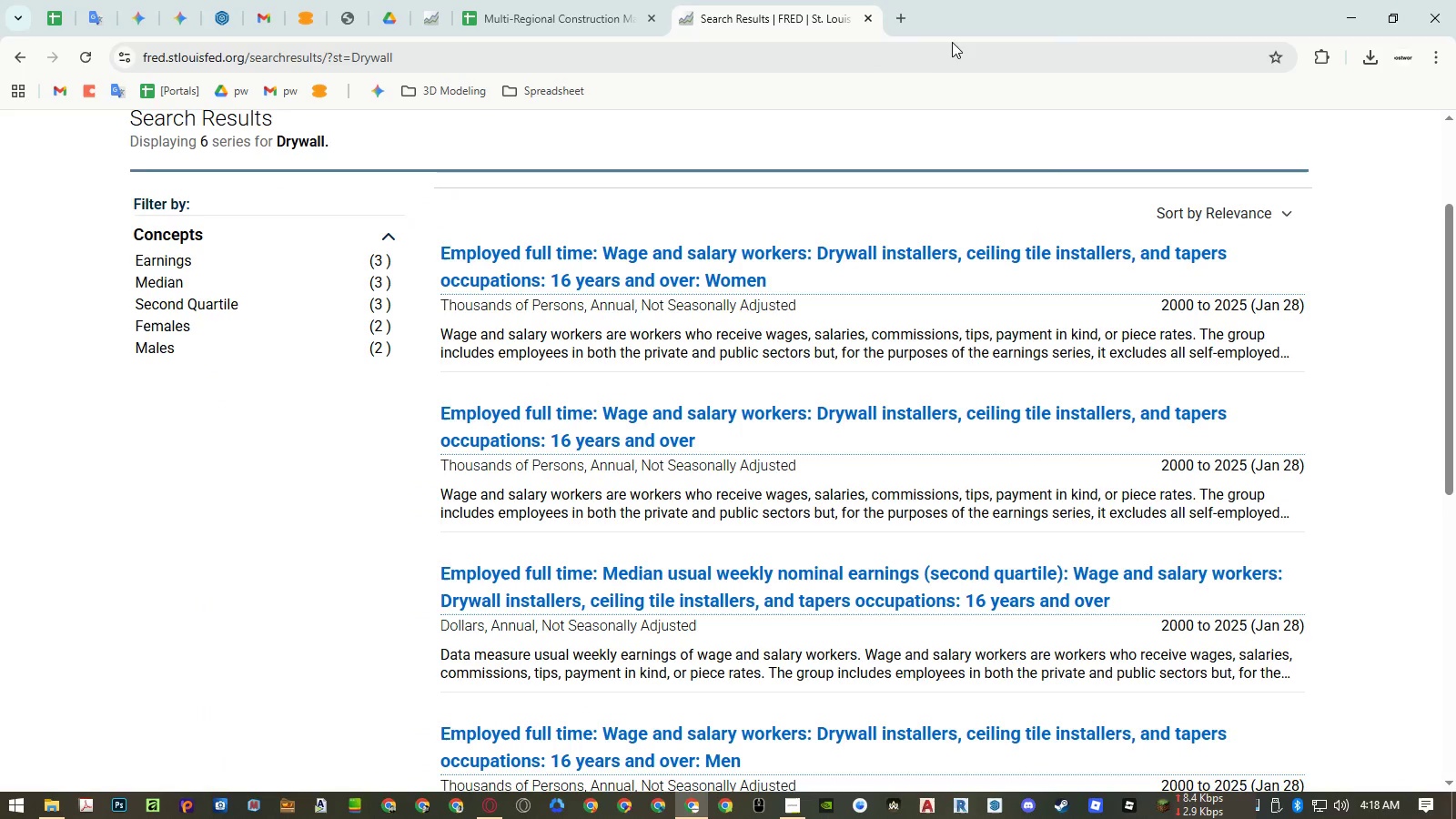 
scroll: coordinate [918, 153], scroll_direction: up, amount: 11.0
 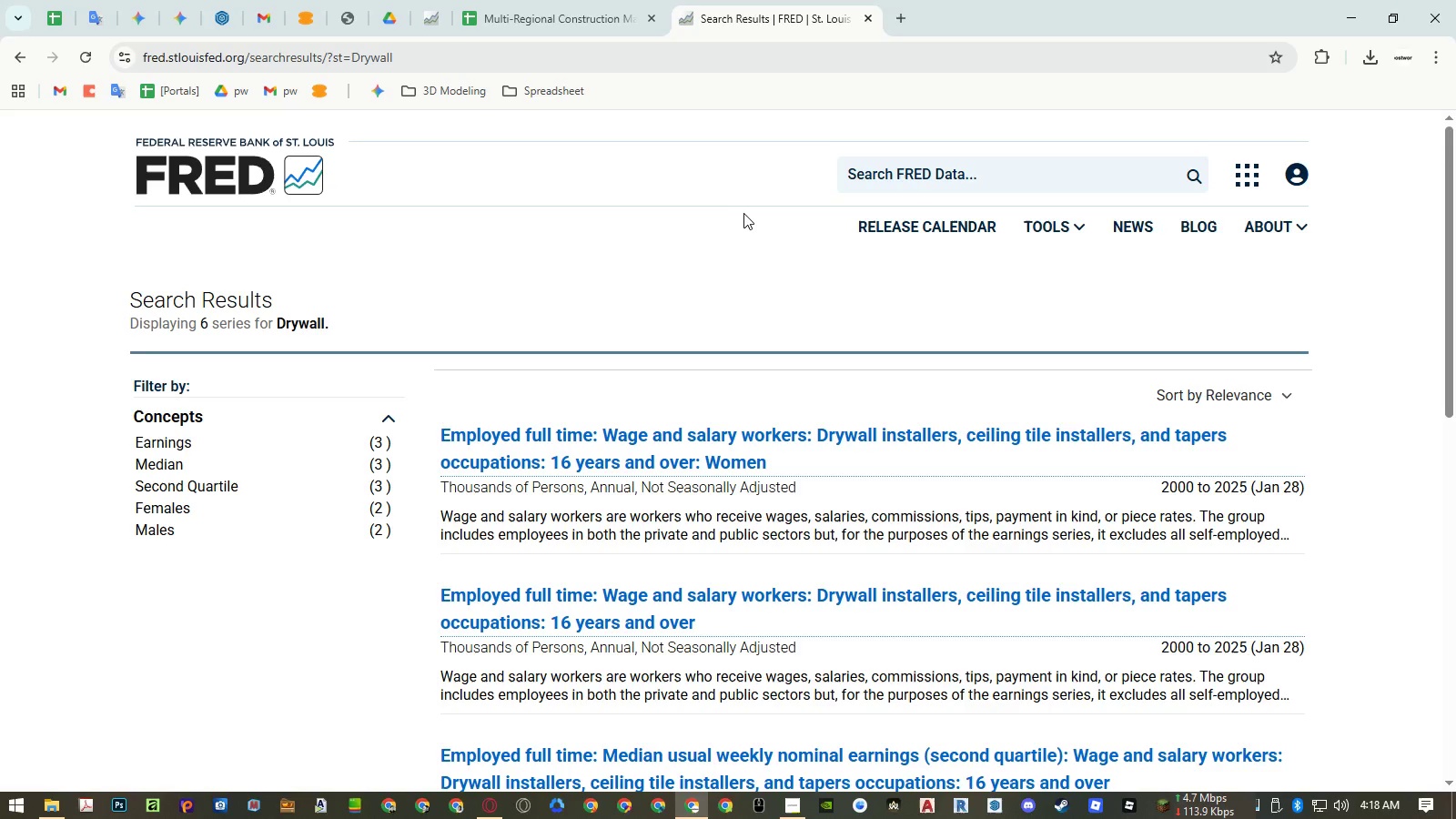 
wait(9.0)
 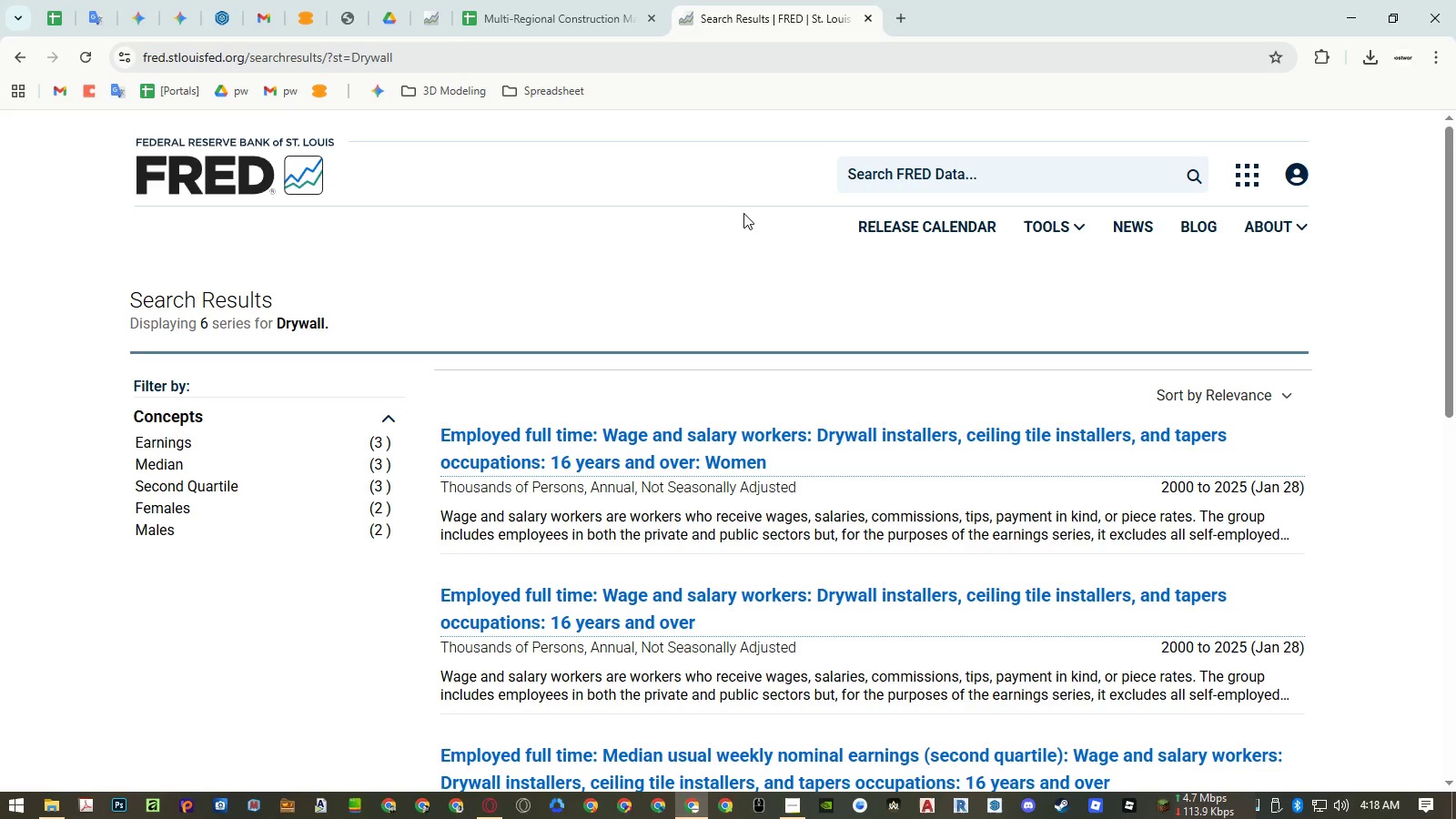 
left_click([909, 177])
 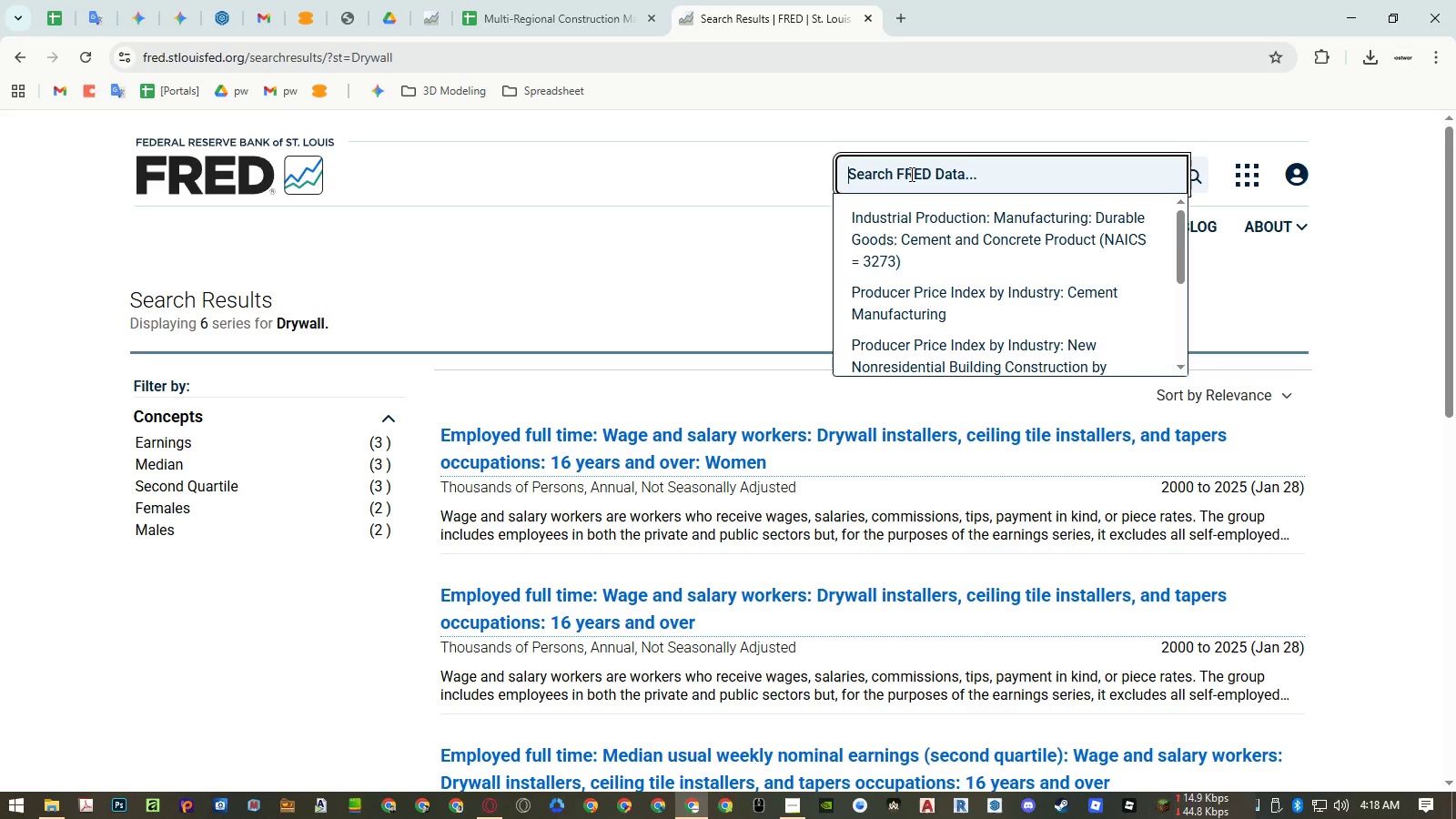 
type(gypsum)
 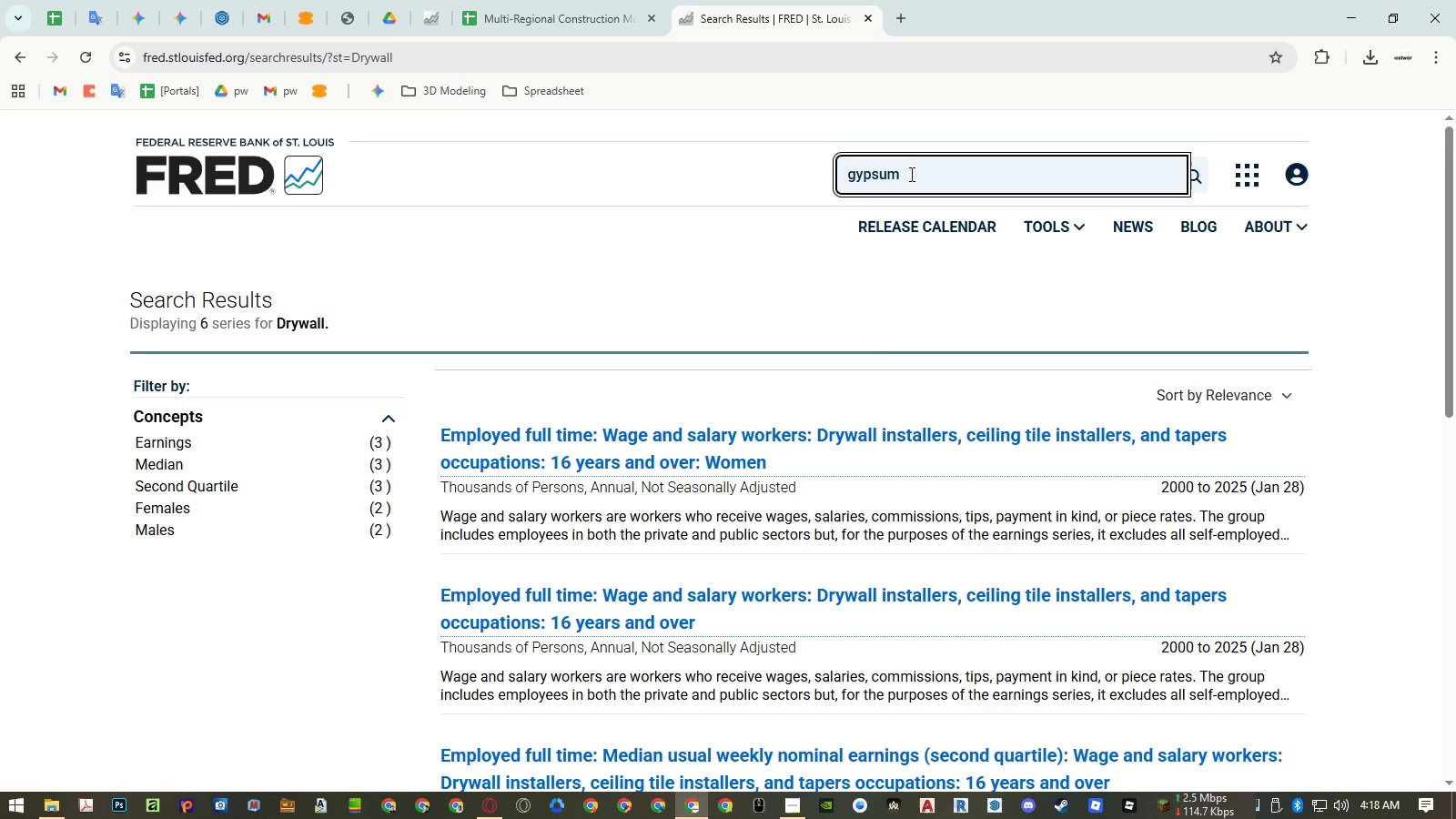 
key(Enter)
 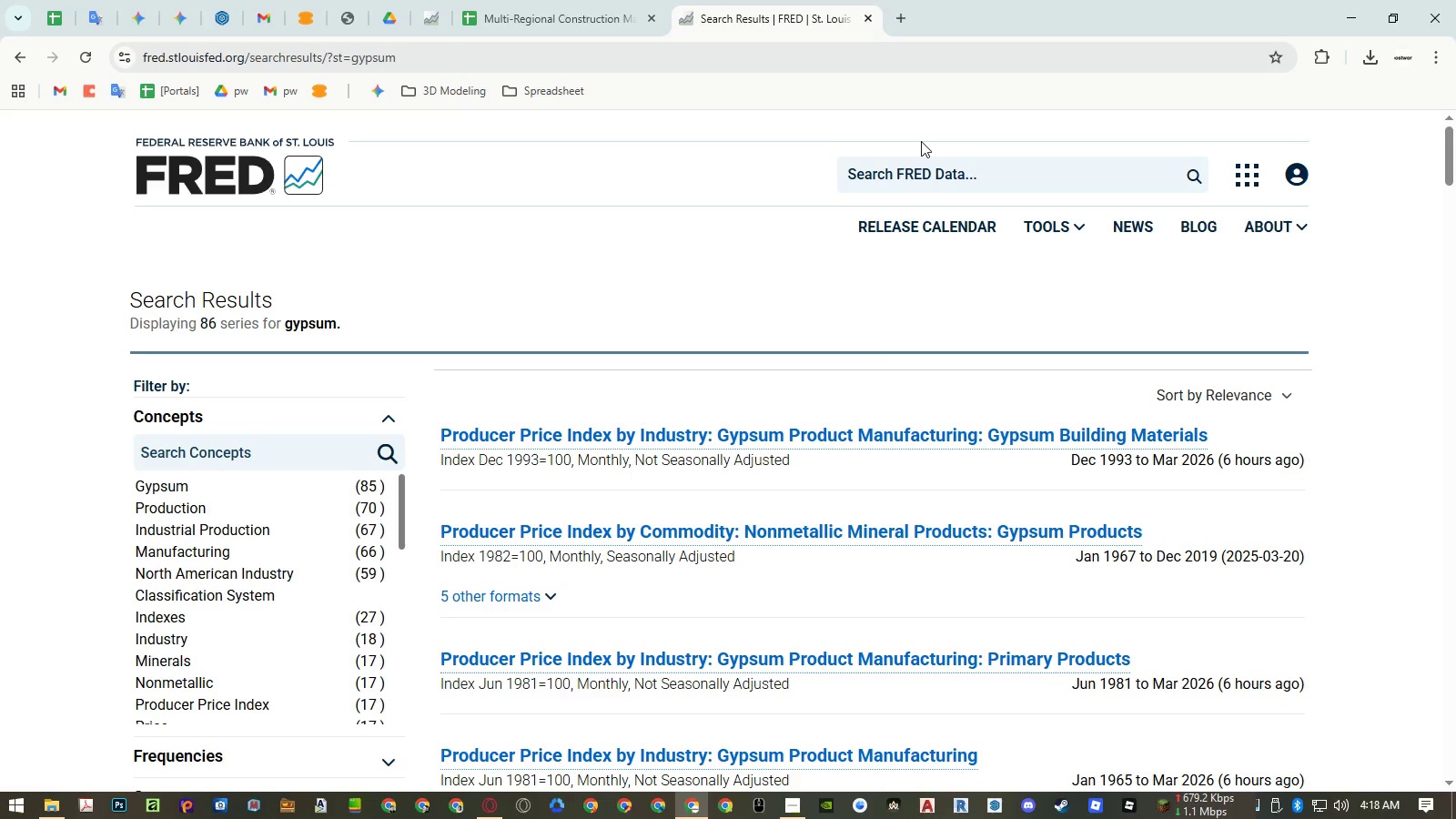 
wait(8.12)
 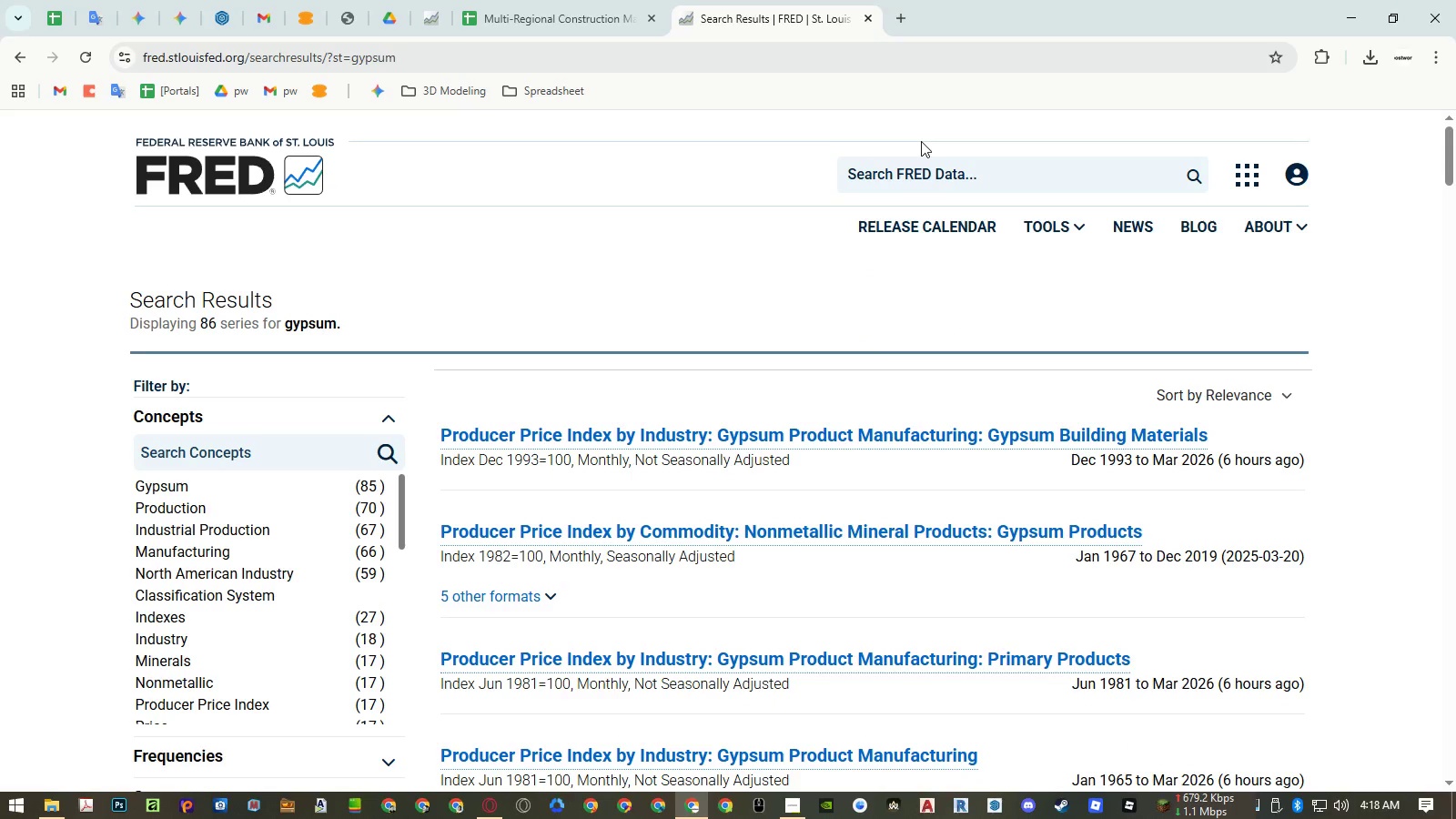 
middle_click([909, 530])
 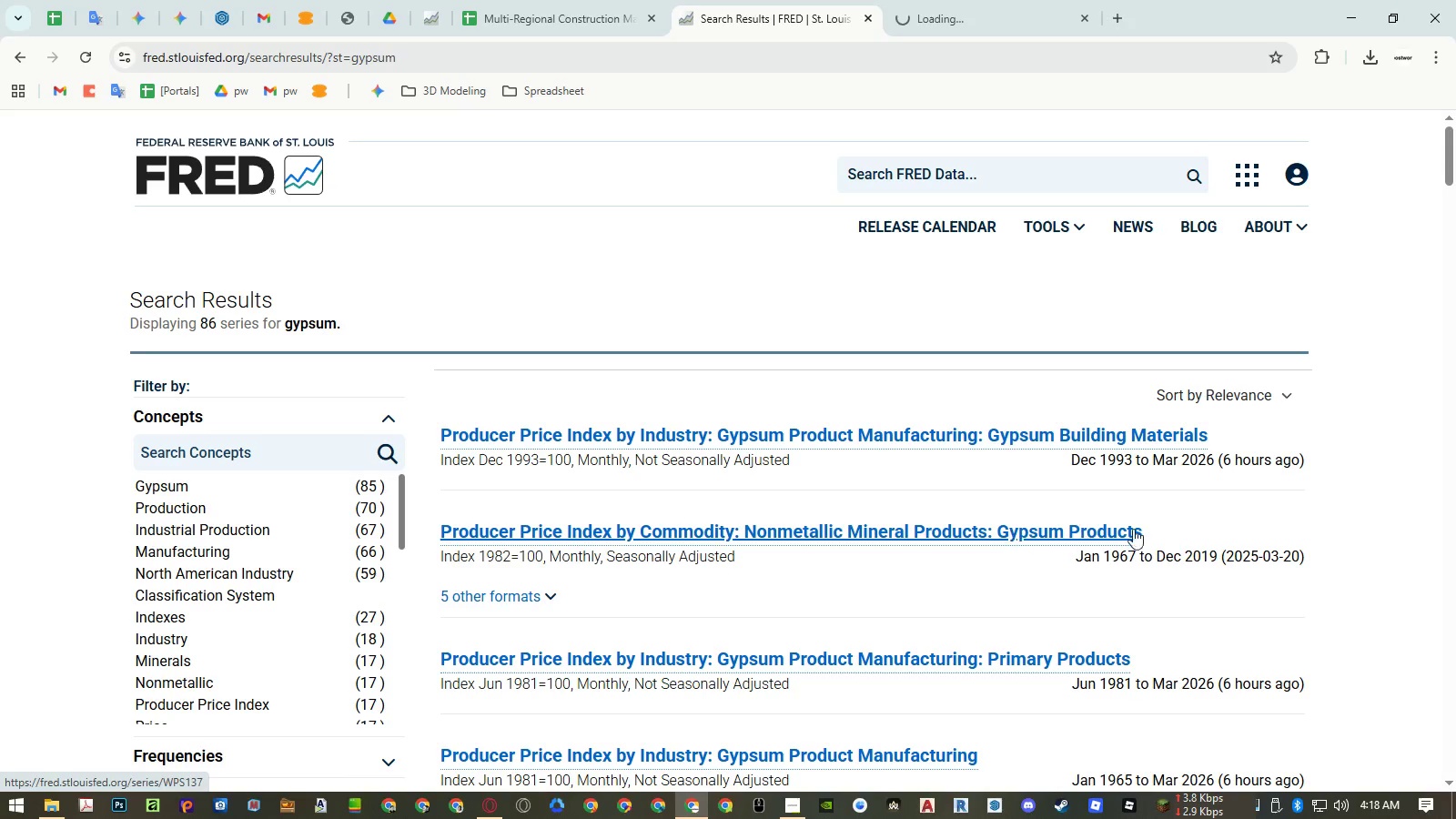 
scroll: coordinate [1186, 520], scroll_direction: down, amount: 10.0
 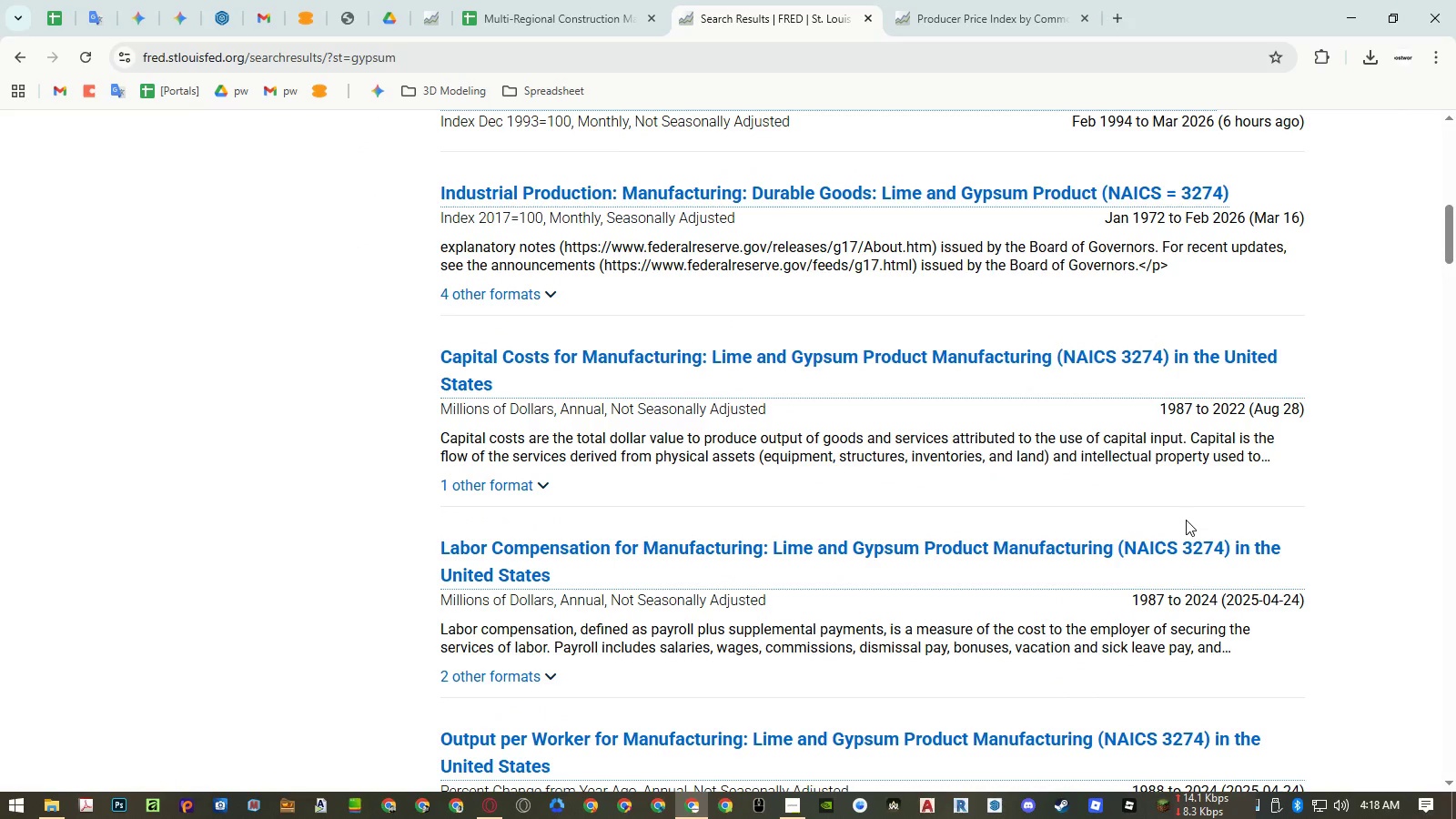 
scroll: coordinate [1187, 500], scroll_direction: up, amount: 14.0
 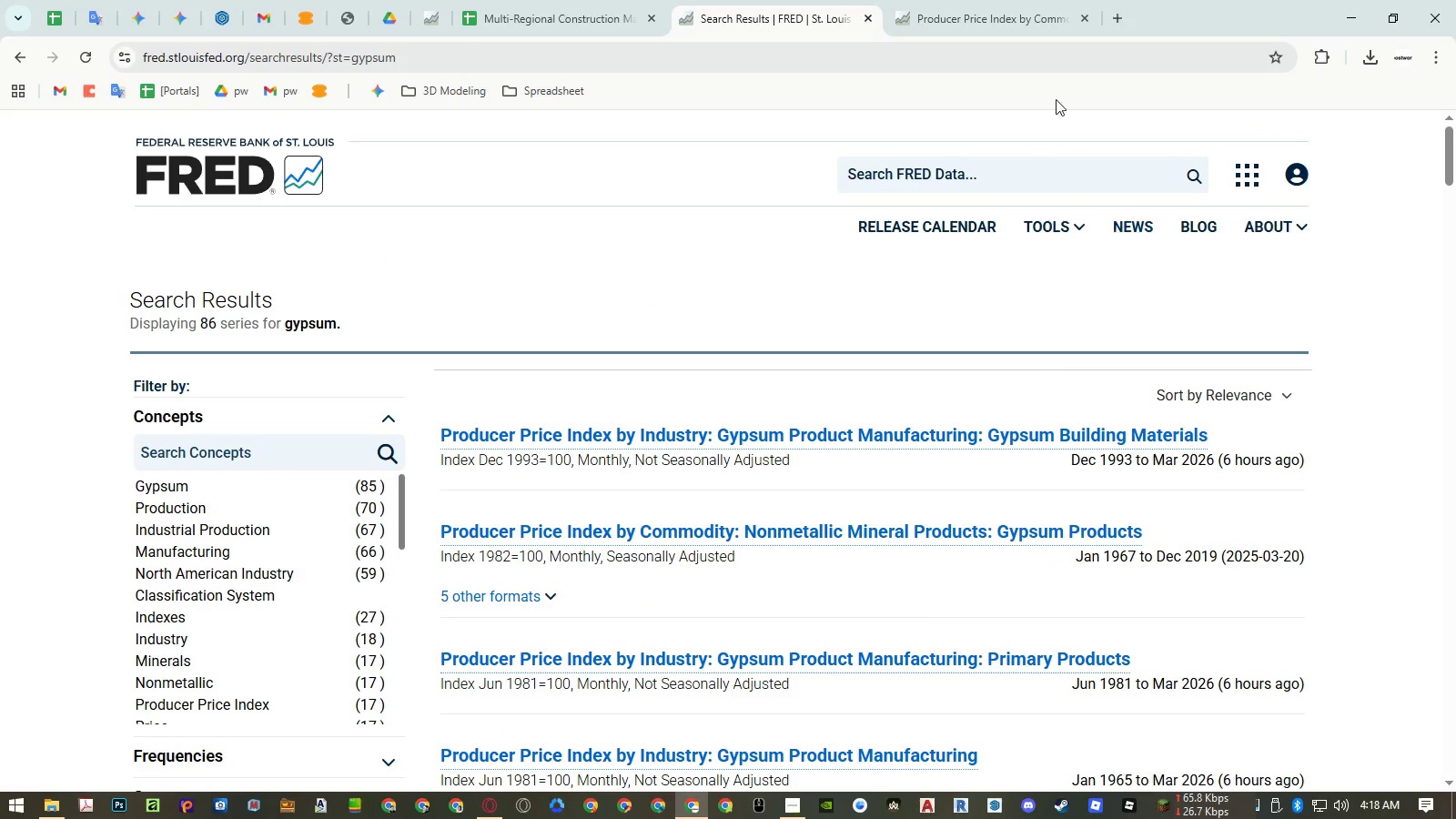 
left_click([1013, 25])
 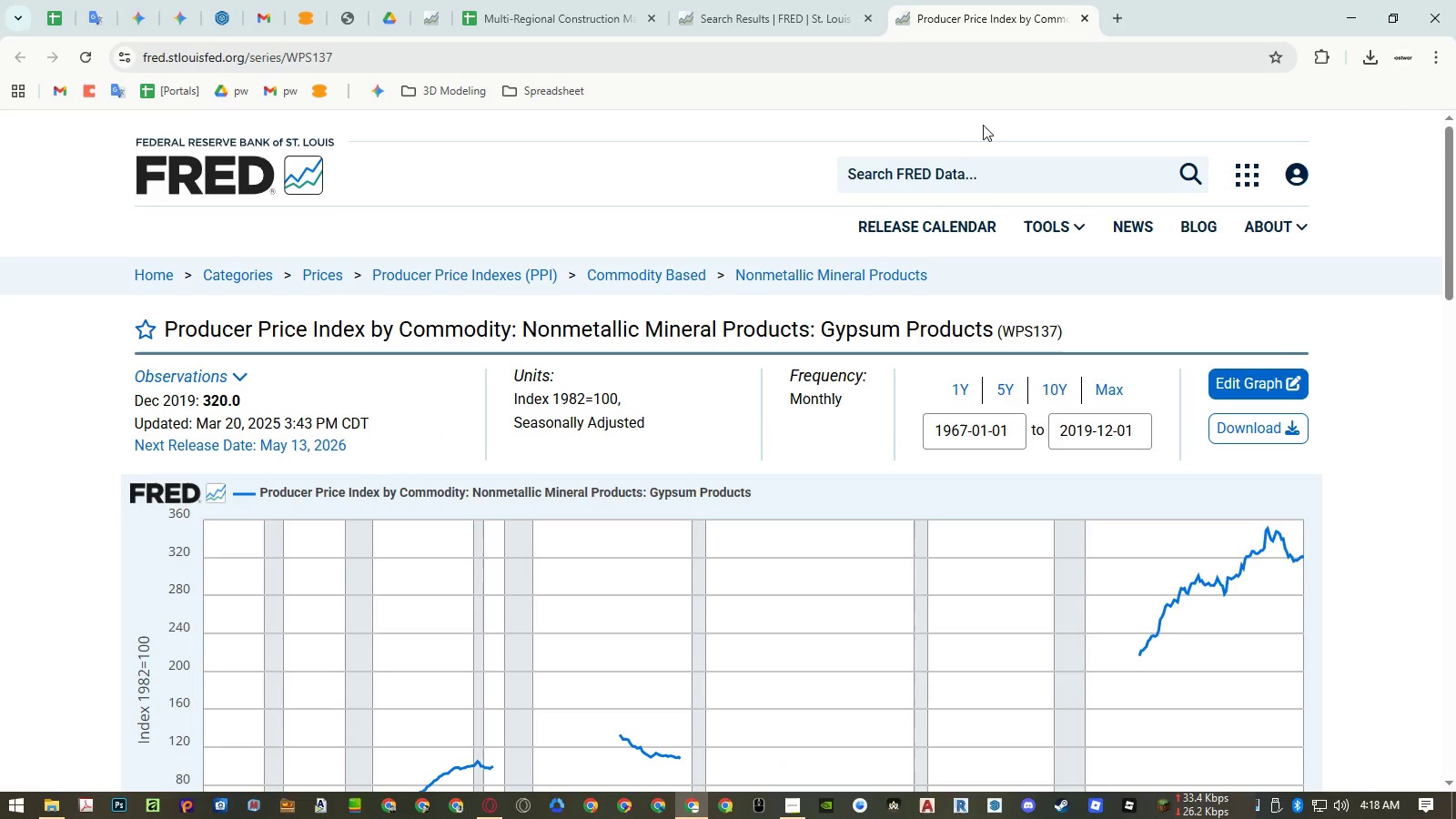 
left_click([518, 18])
 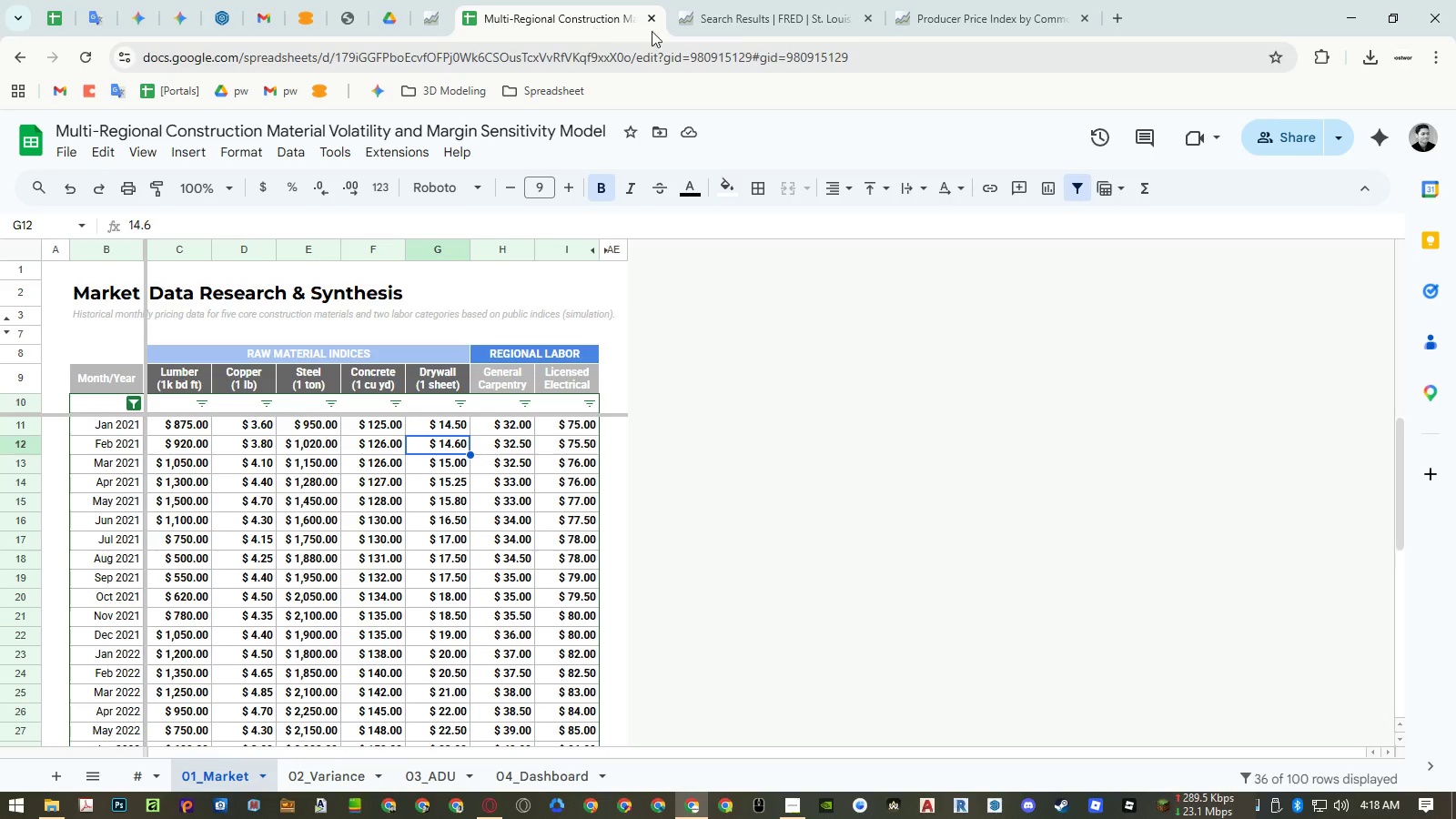 
left_click([951, 19])
 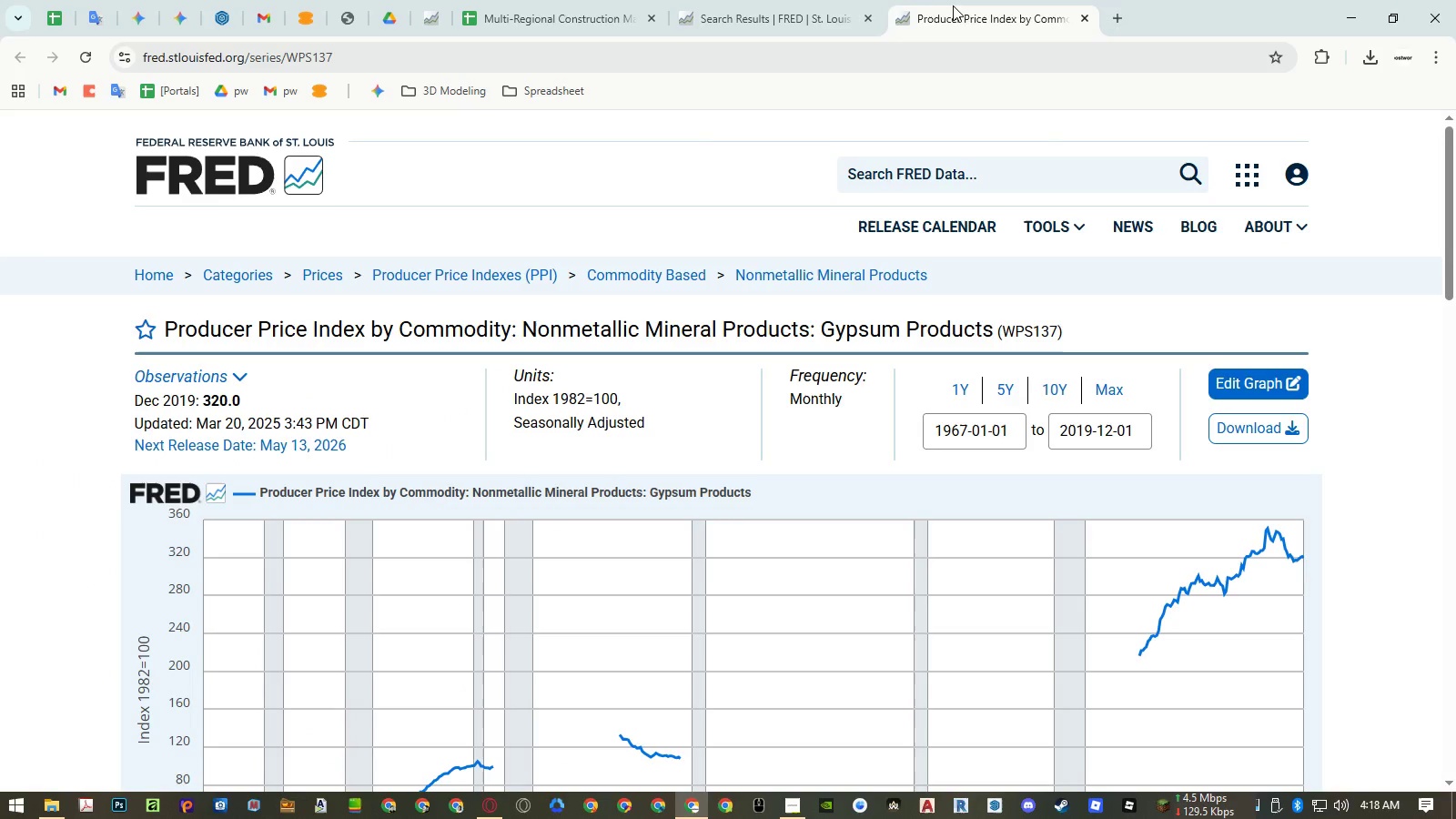 
middle_click([957, 11])
 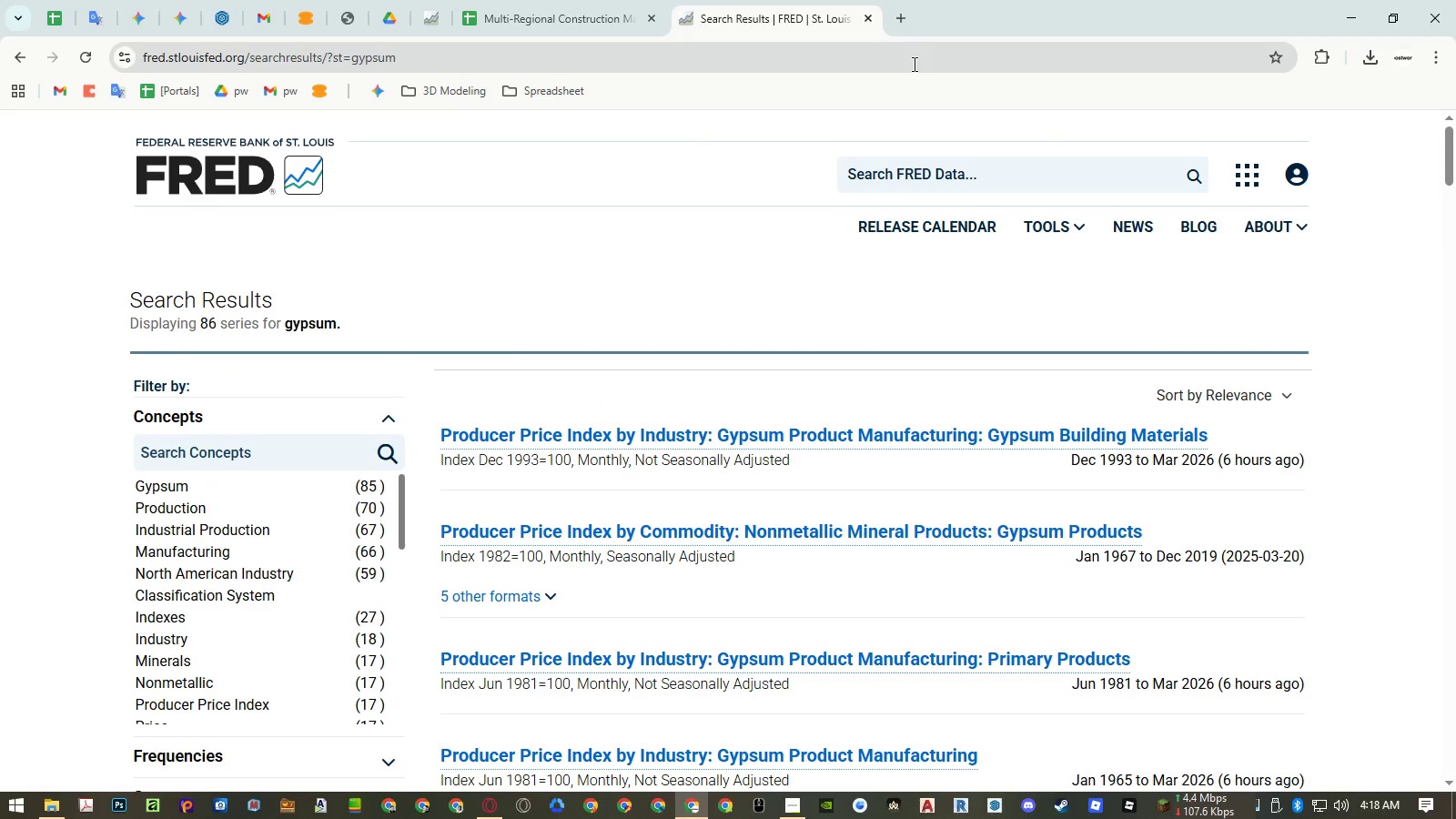 
left_click([566, 23])
 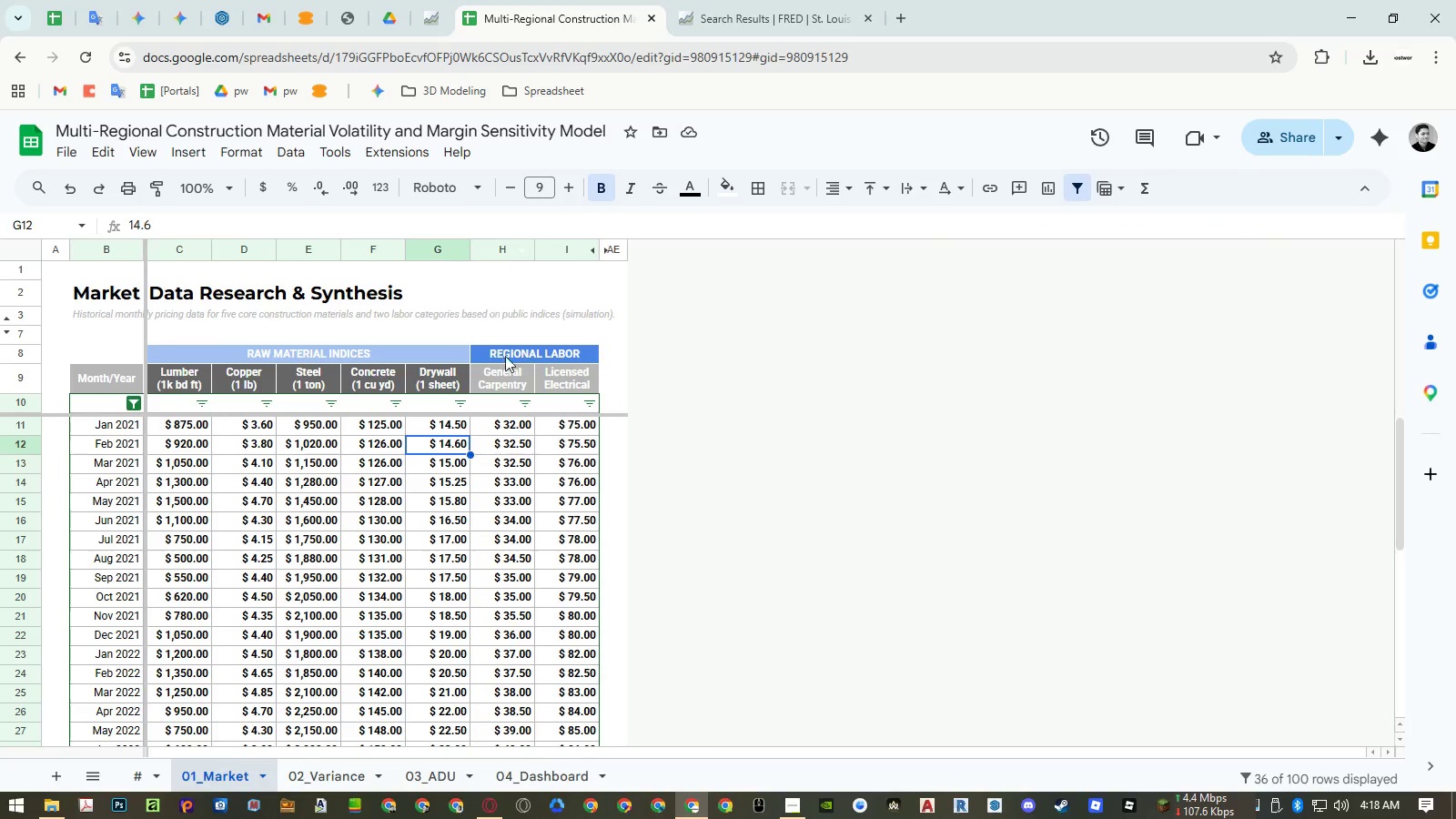 
left_click([506, 377])
 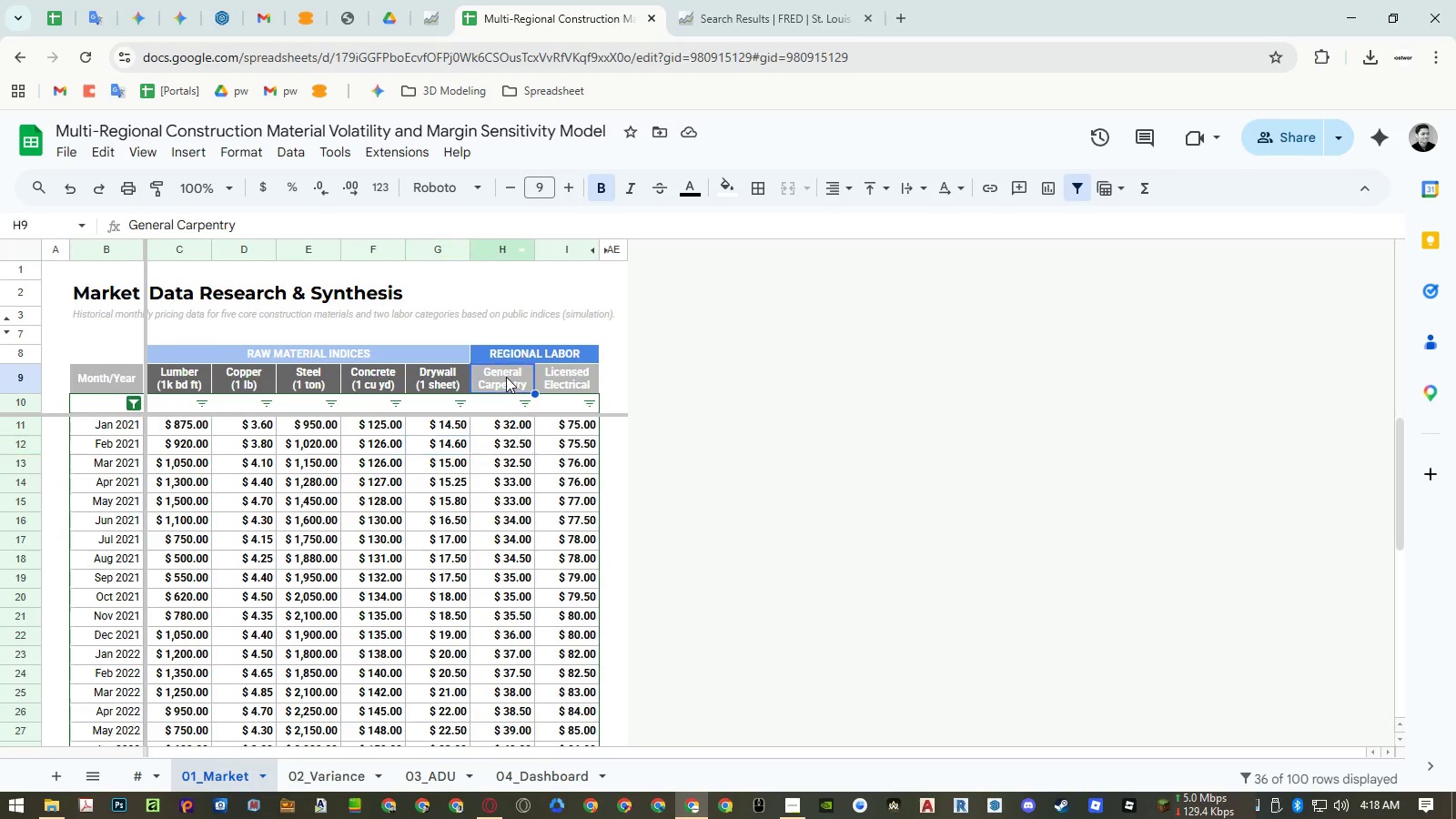 
key(Control+ControlLeft)
 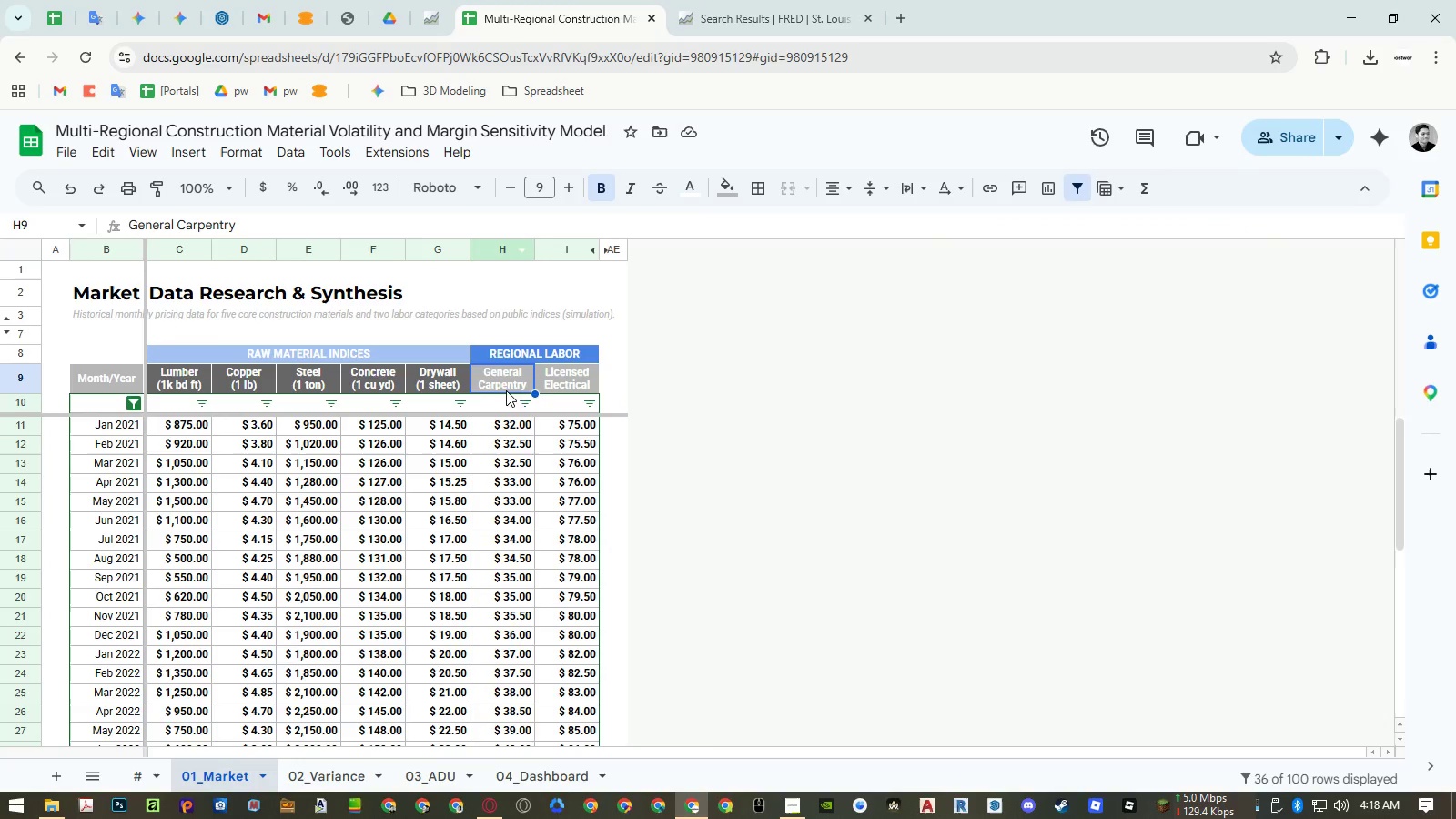 
key(Control+C)
 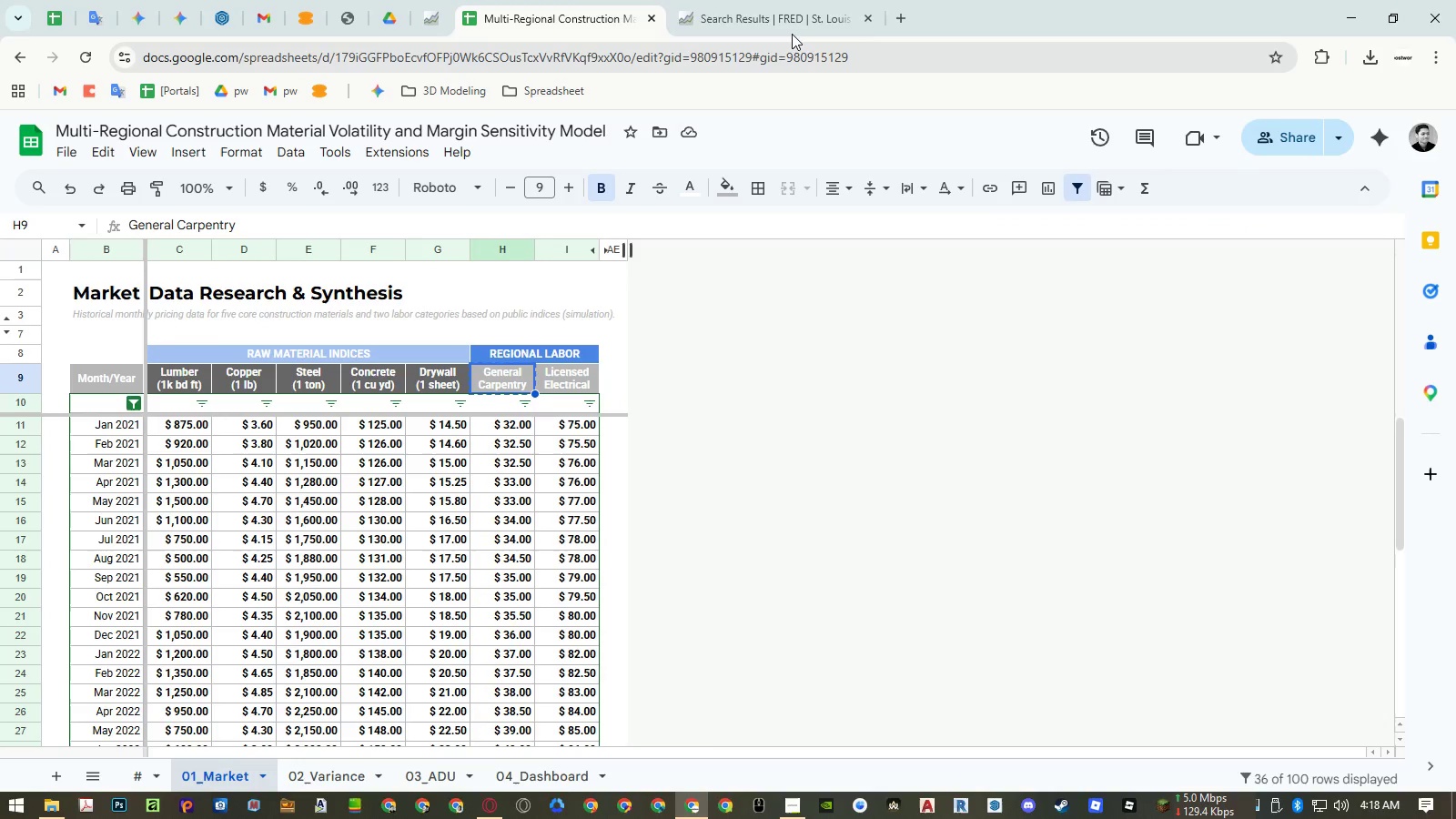 
left_click([792, 24])
 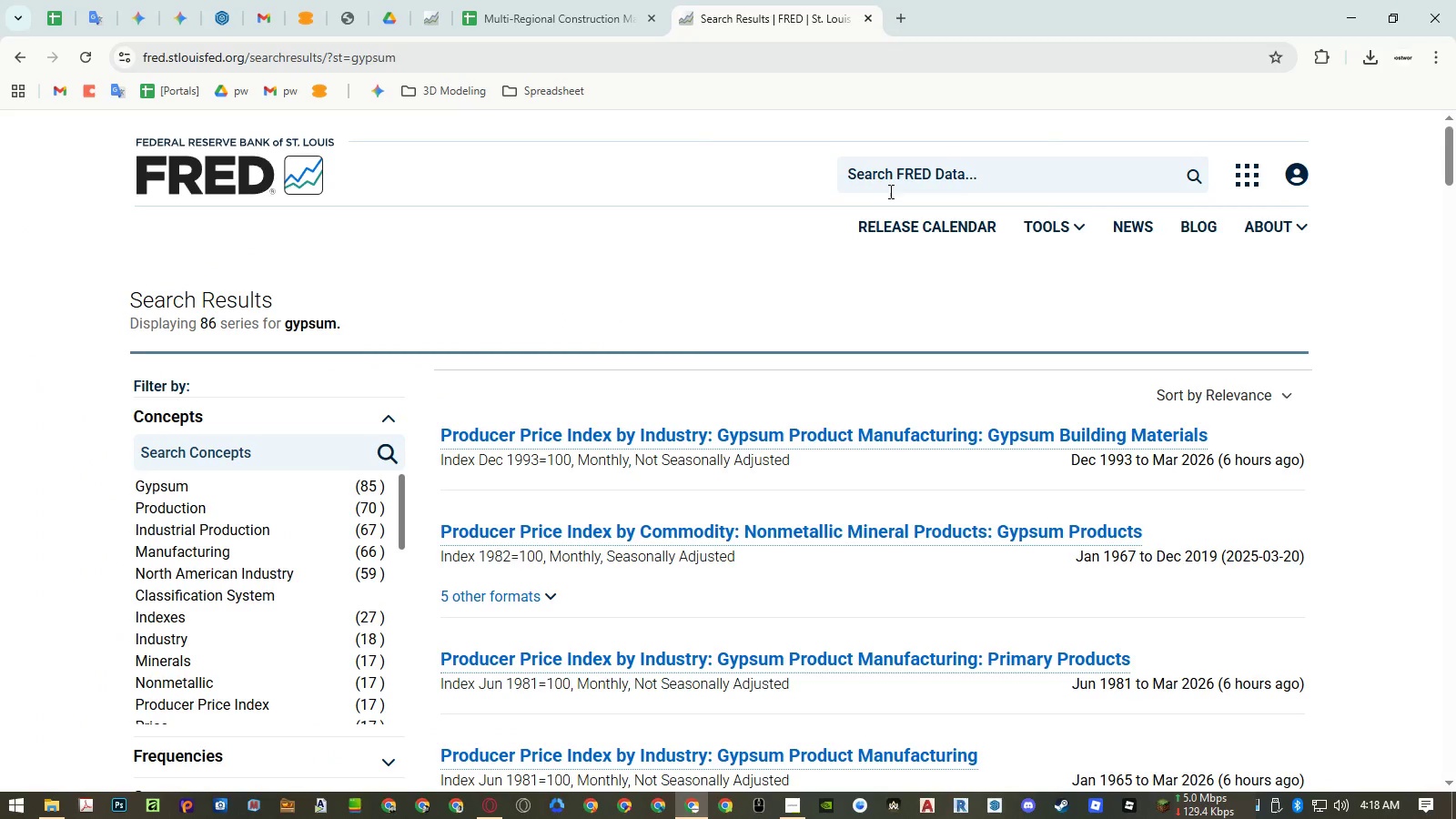 
left_click([931, 177])
 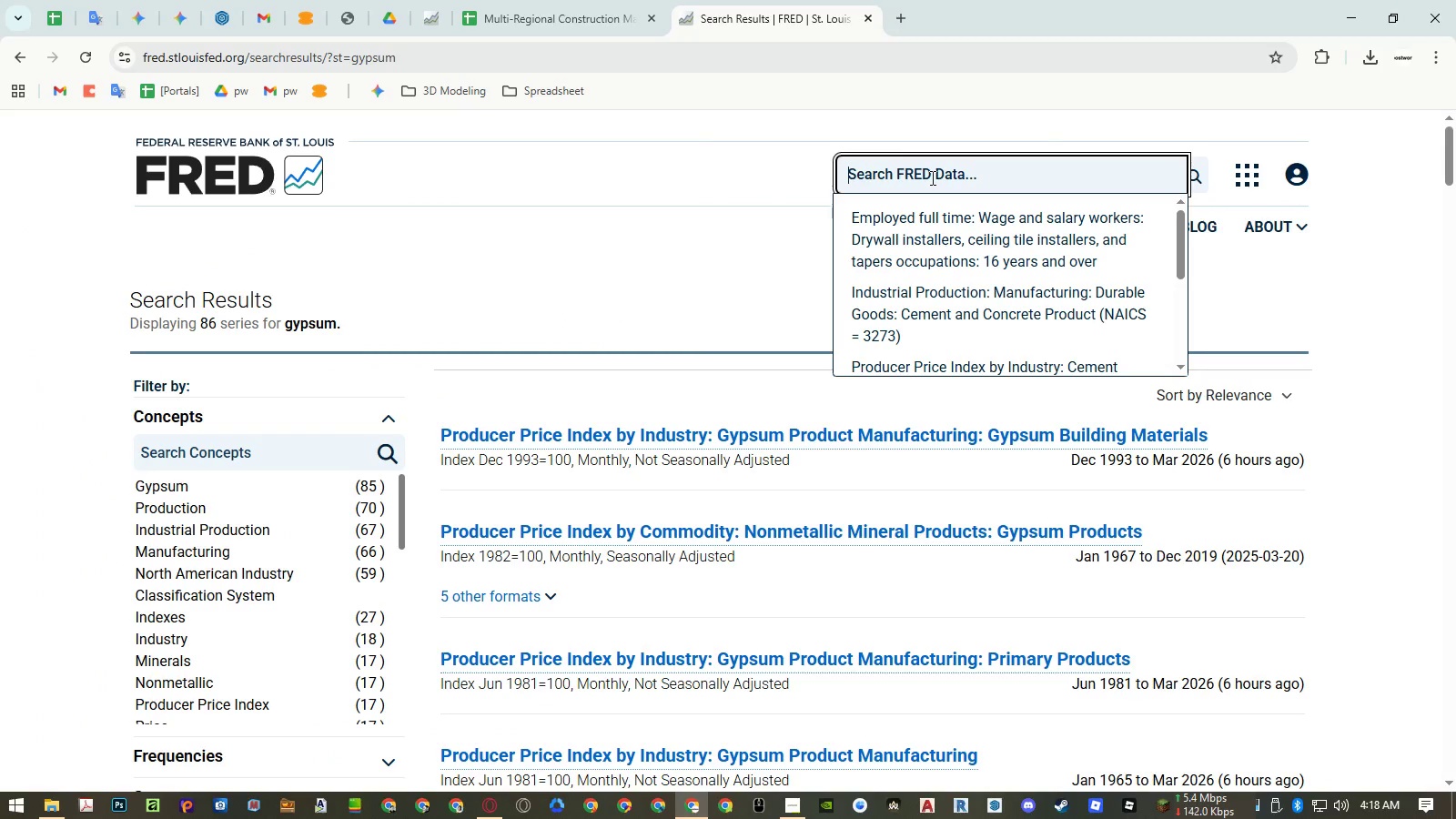 
key(Control+ControlLeft)
 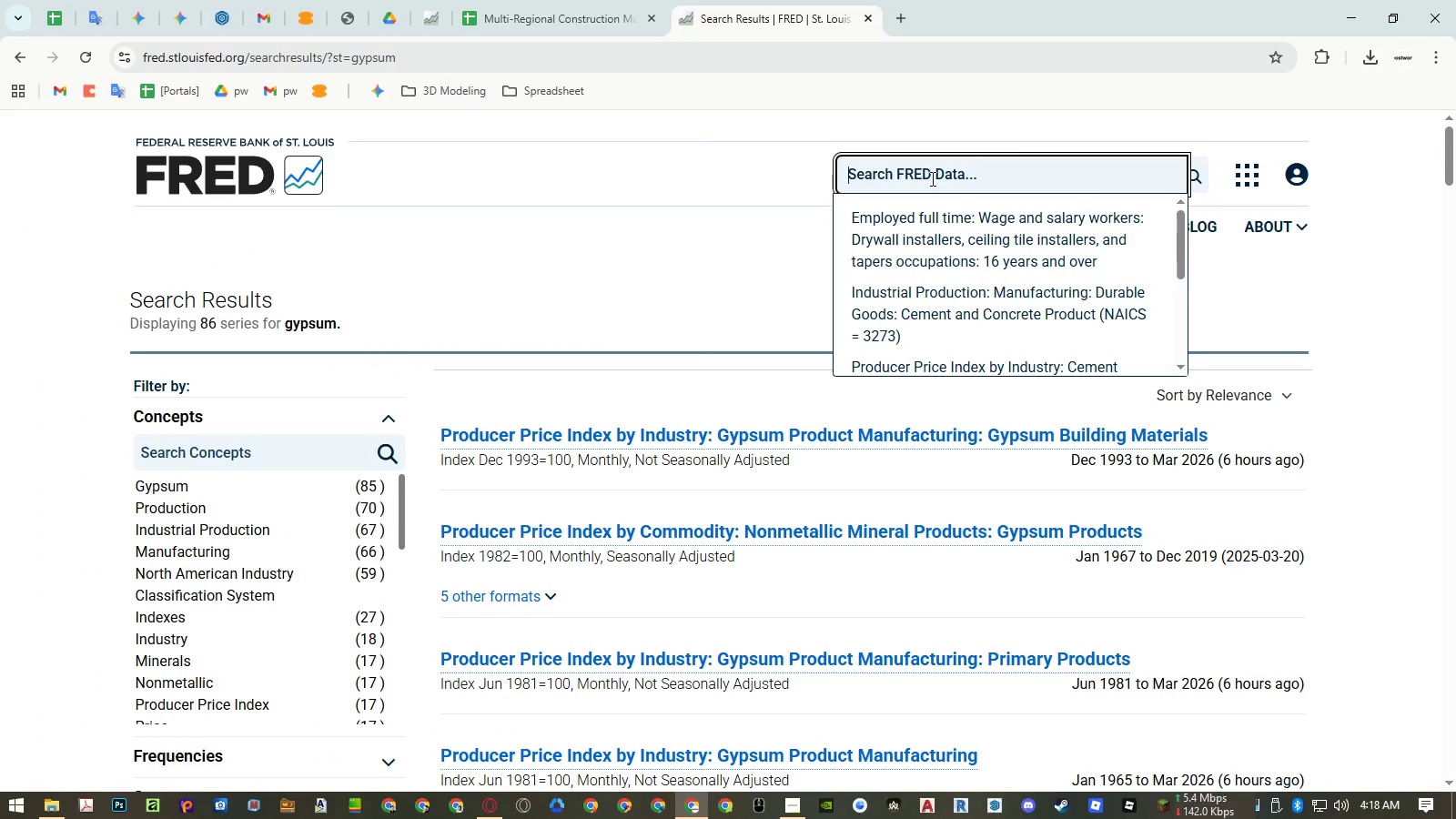 
key(Control+V)
 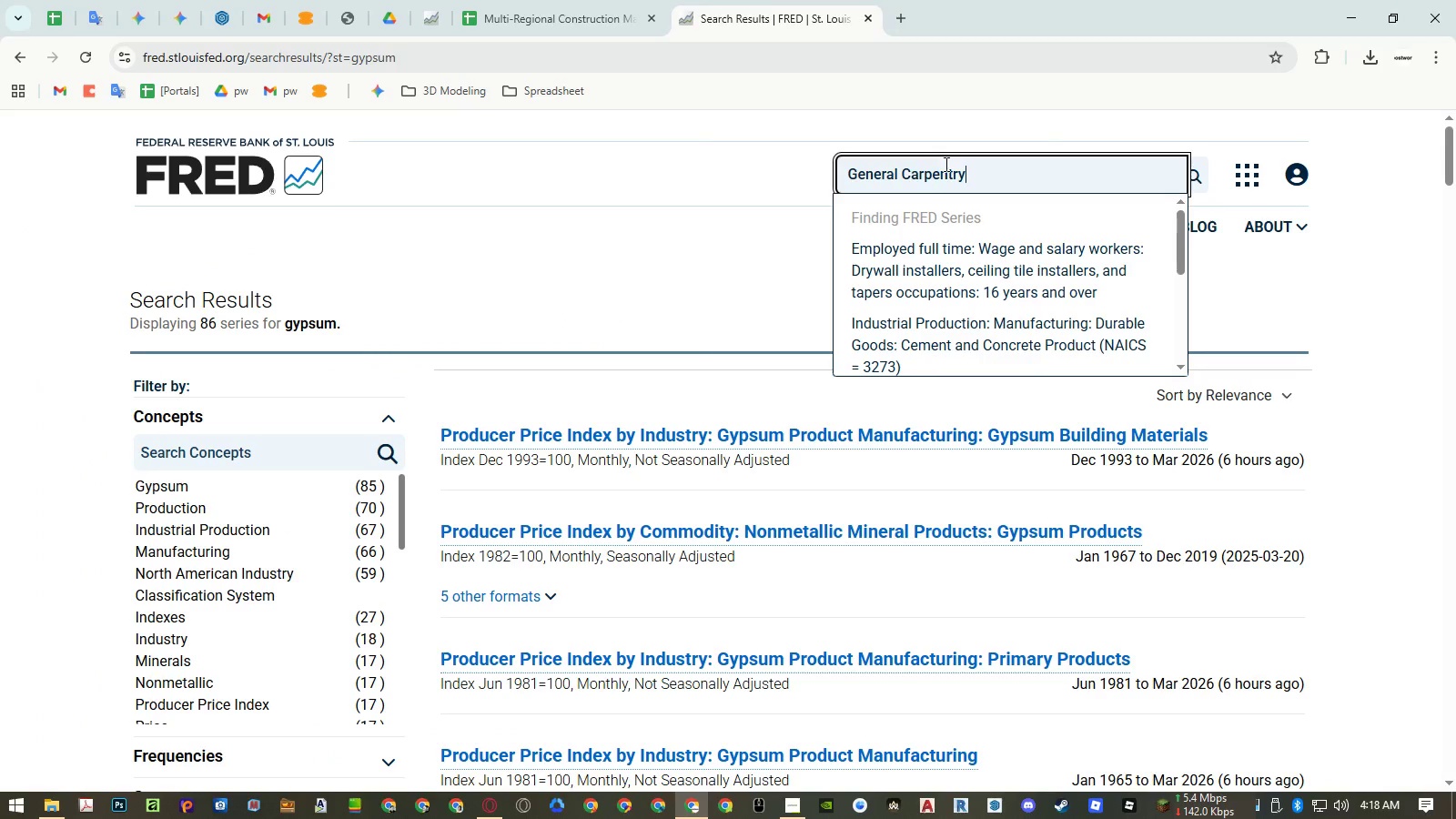 
key(Enter)
 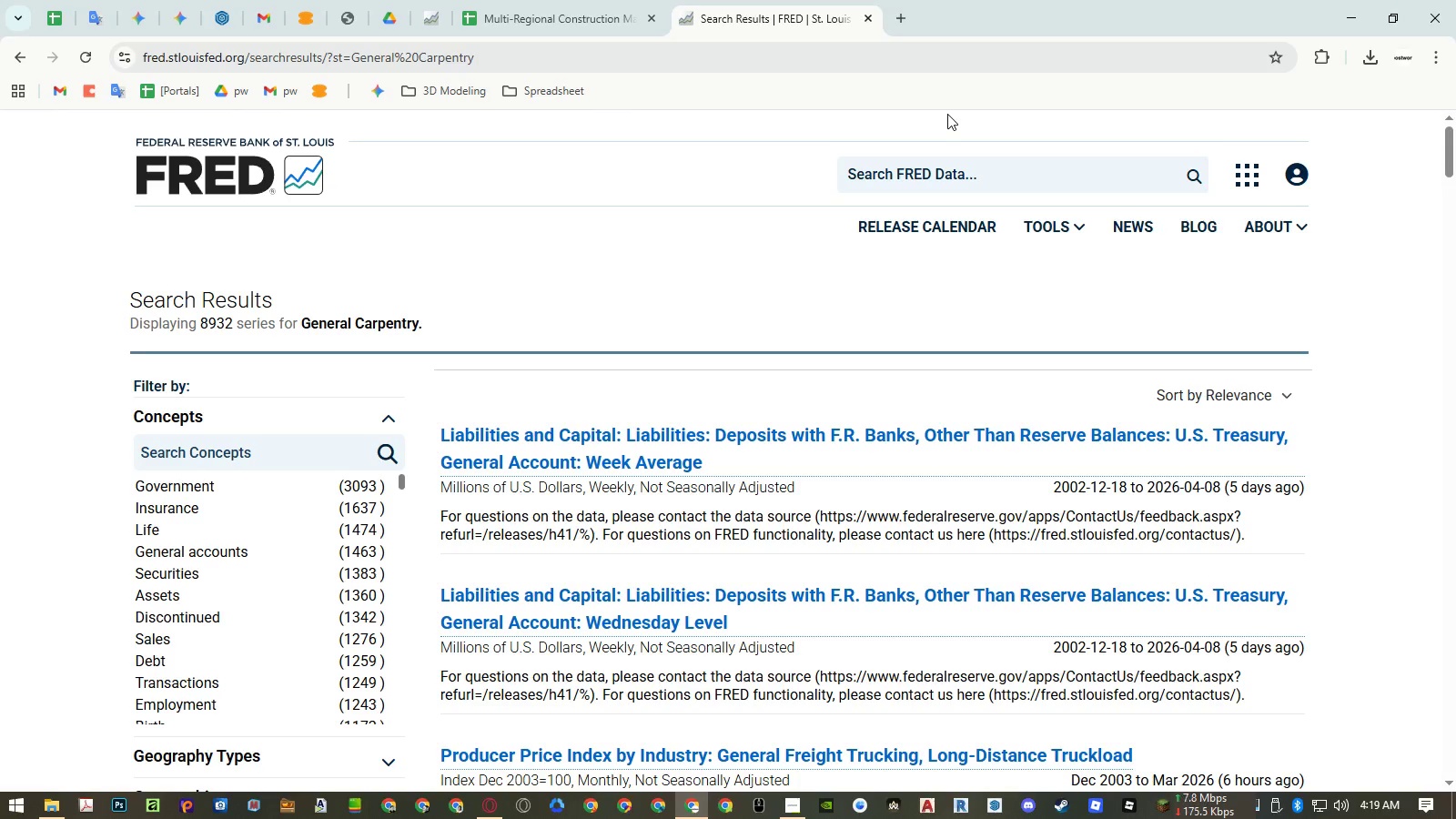 
left_click([922, 167])
 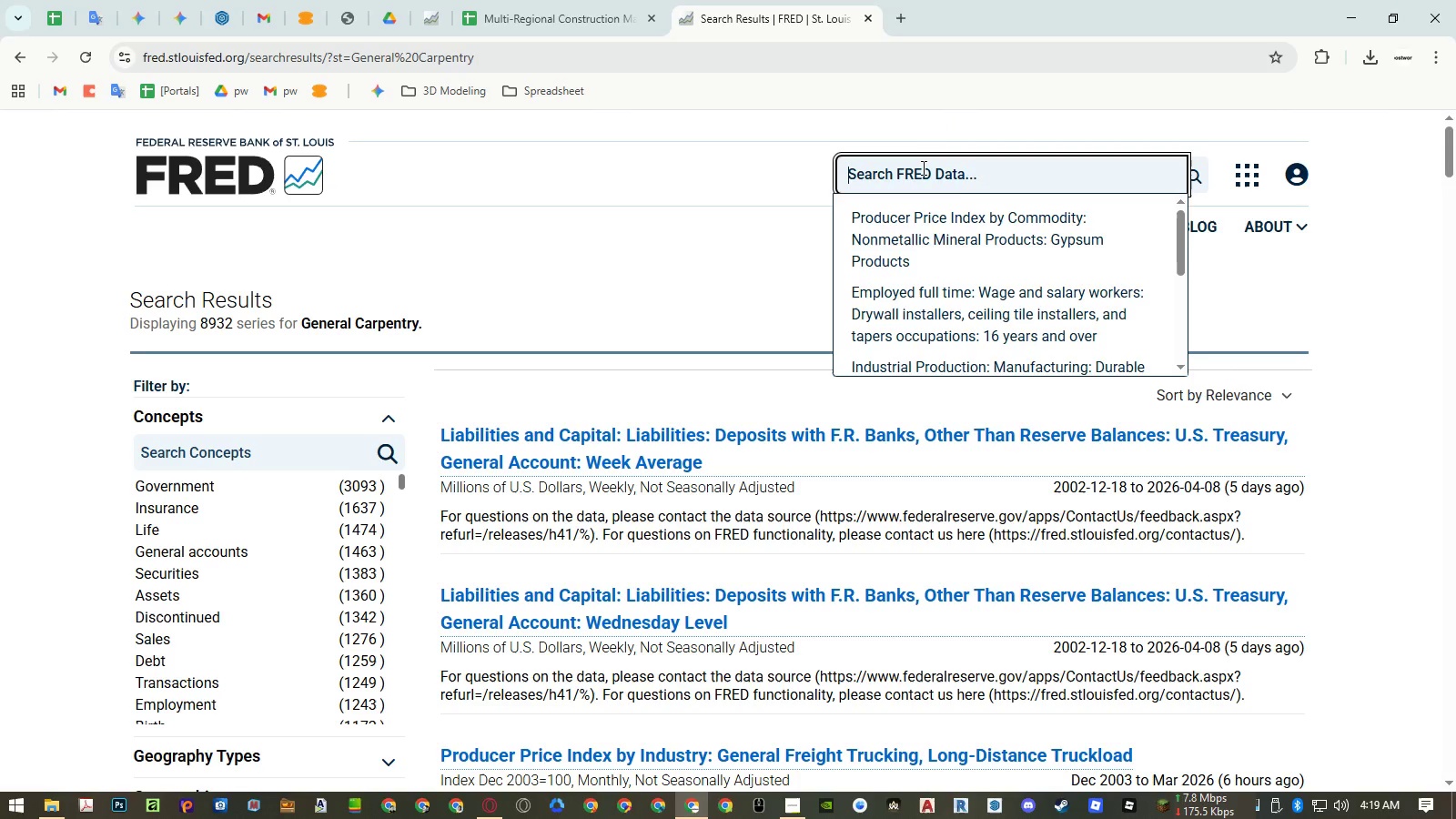 
key(Control+ControlLeft)
 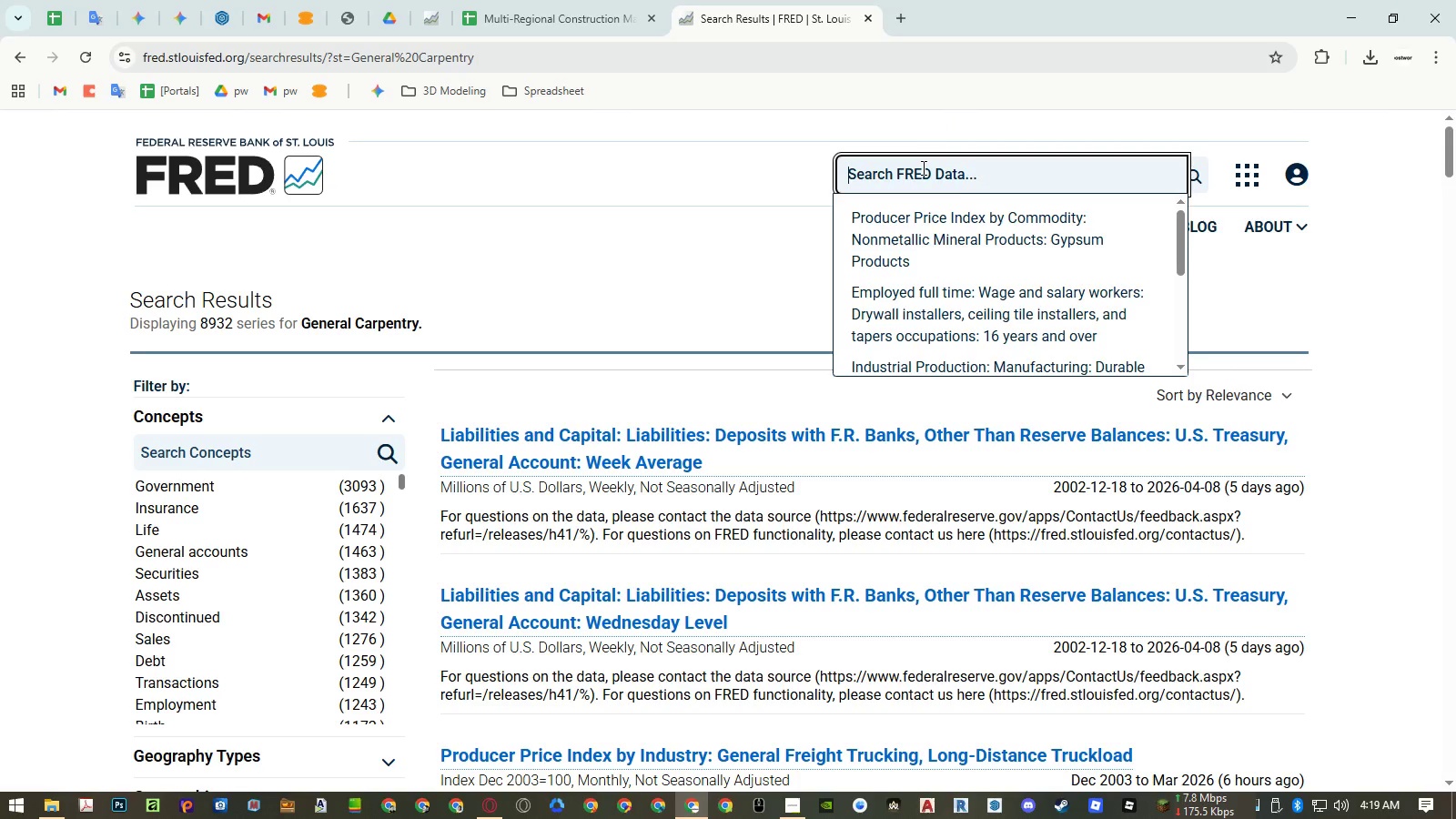 
key(Control+V)
 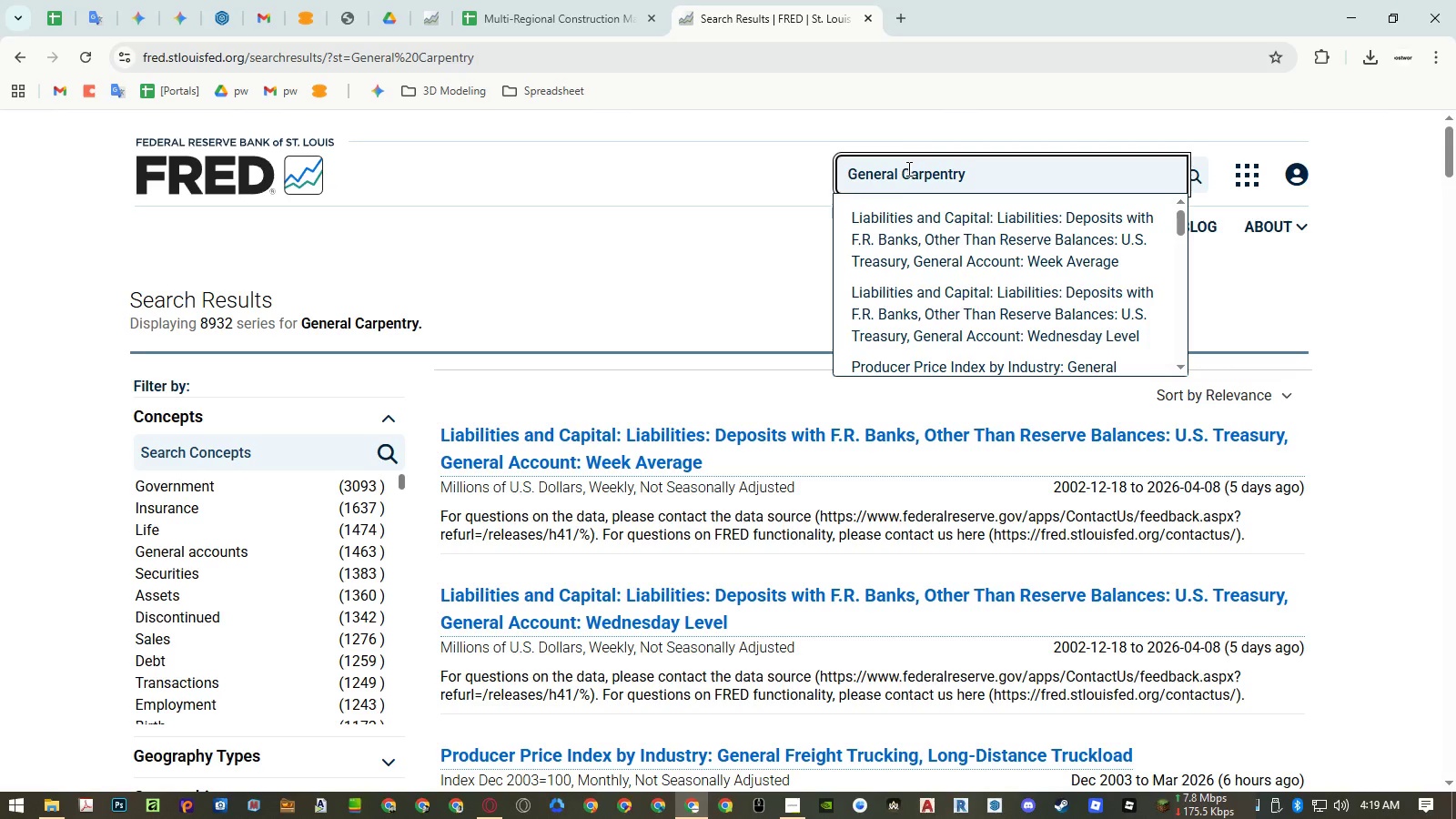 
left_click_drag(start_coordinate=[904, 170], to_coordinate=[806, 177])
 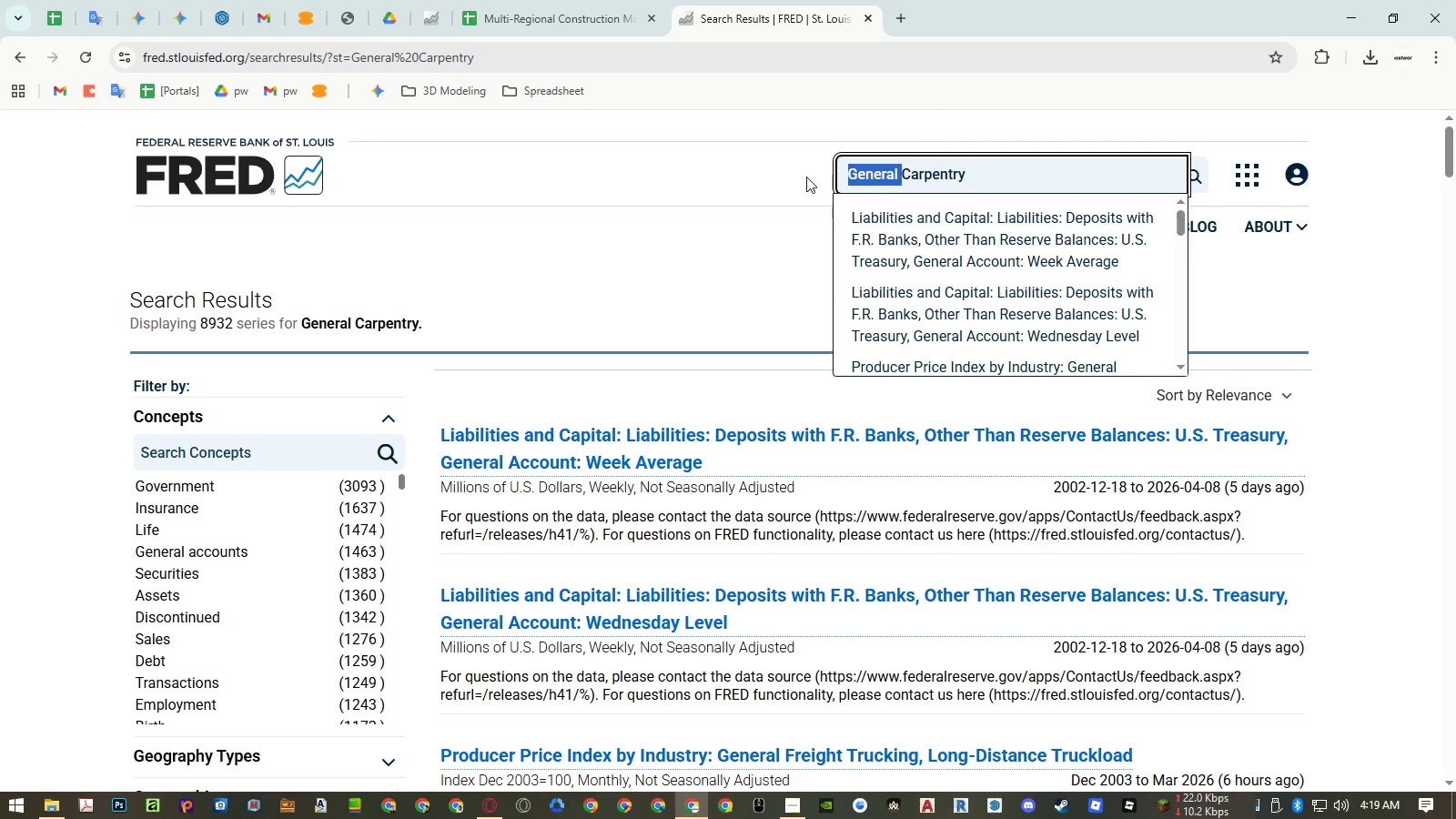 
key(Backspace)
 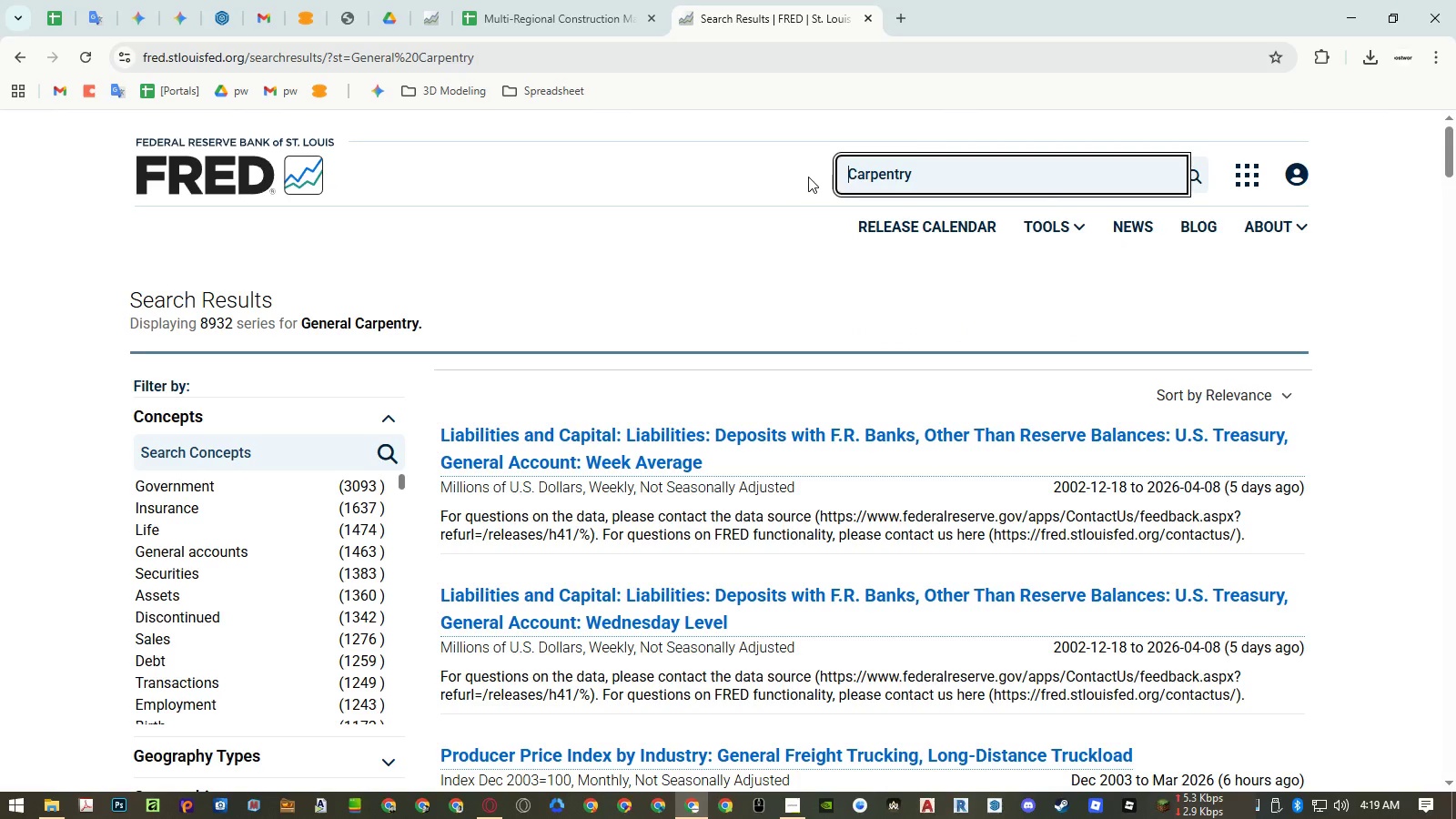 
left_click([959, 177])
 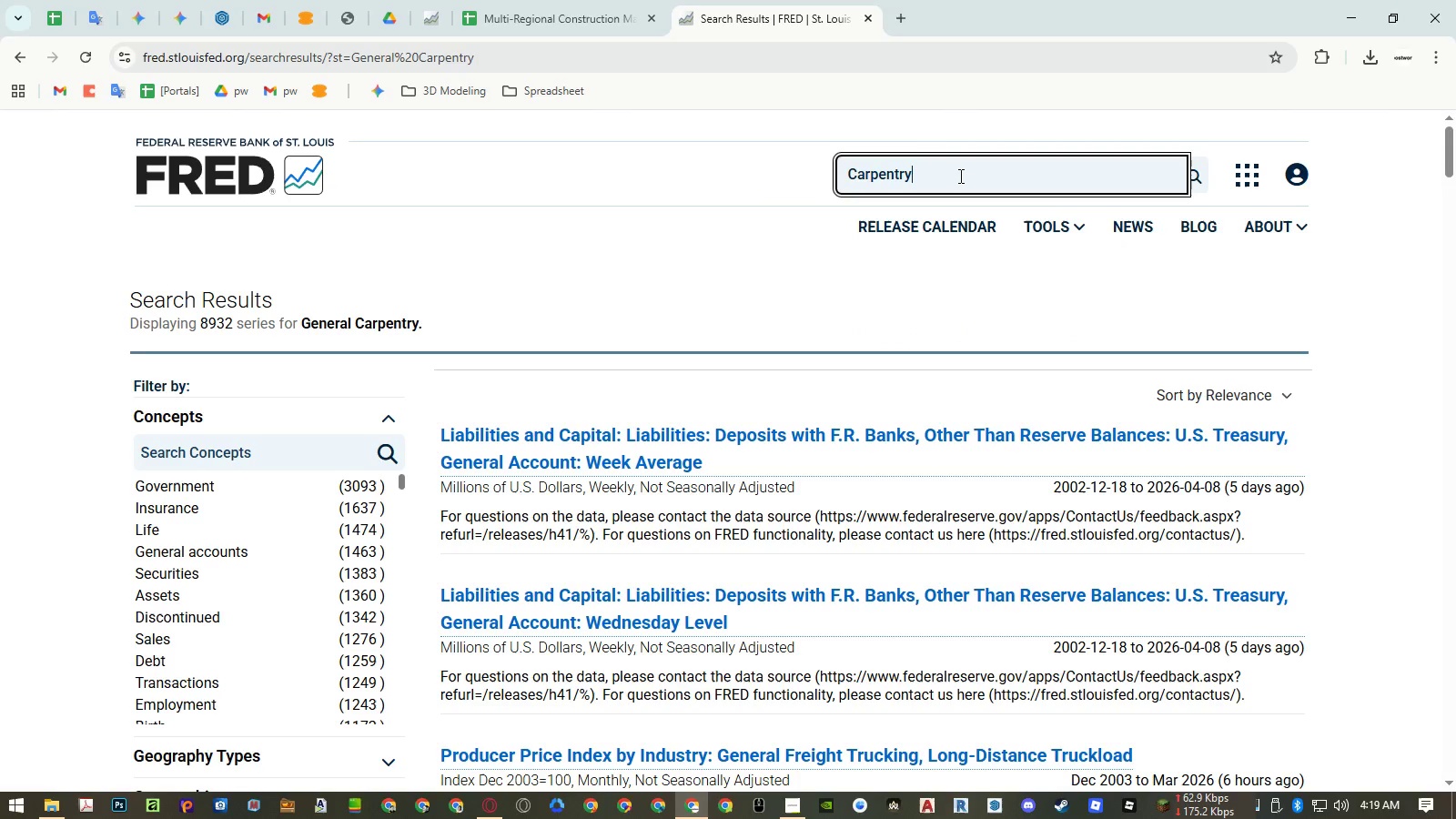 
key(Enter)
 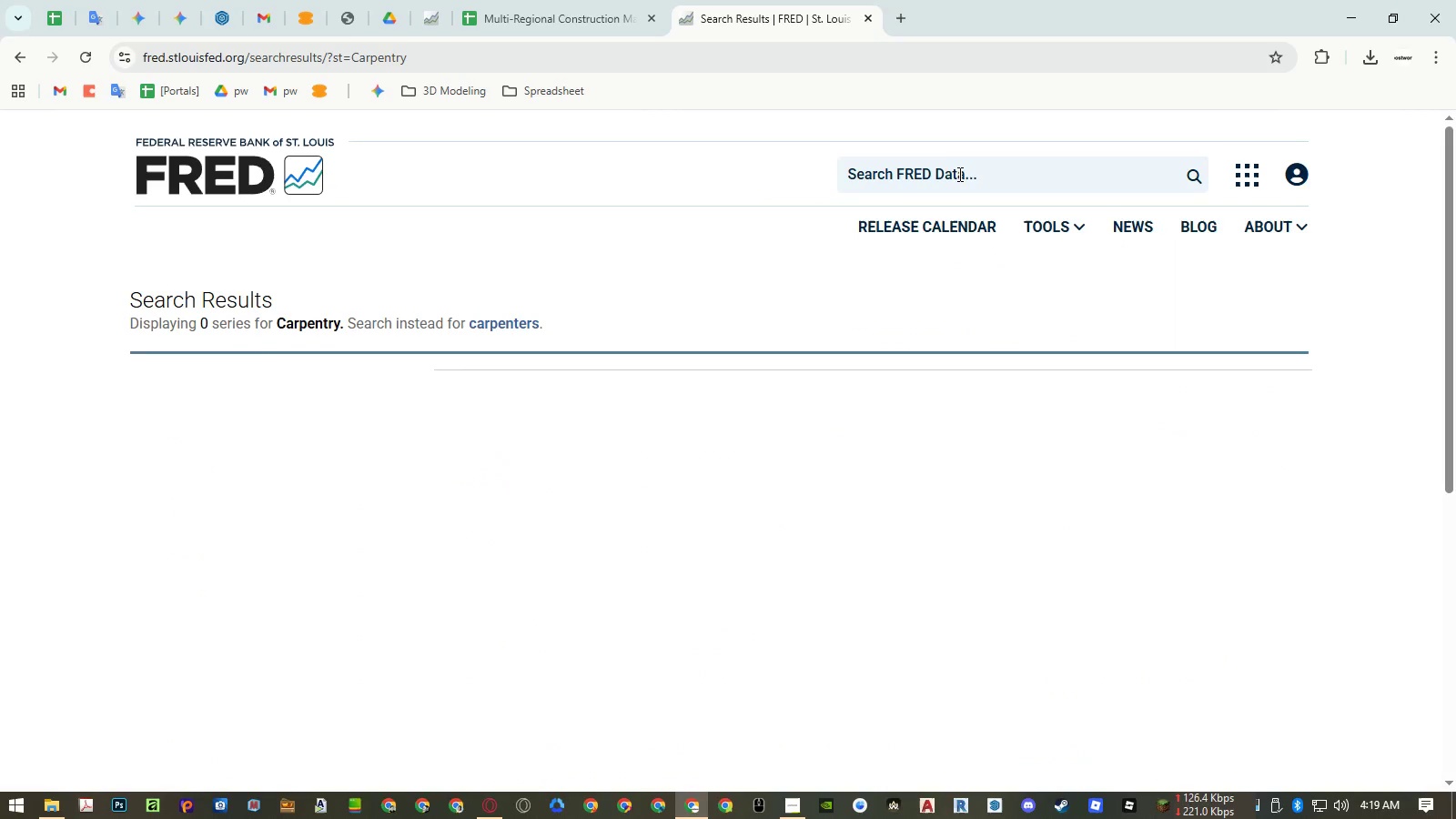 
left_click([942, 176])
 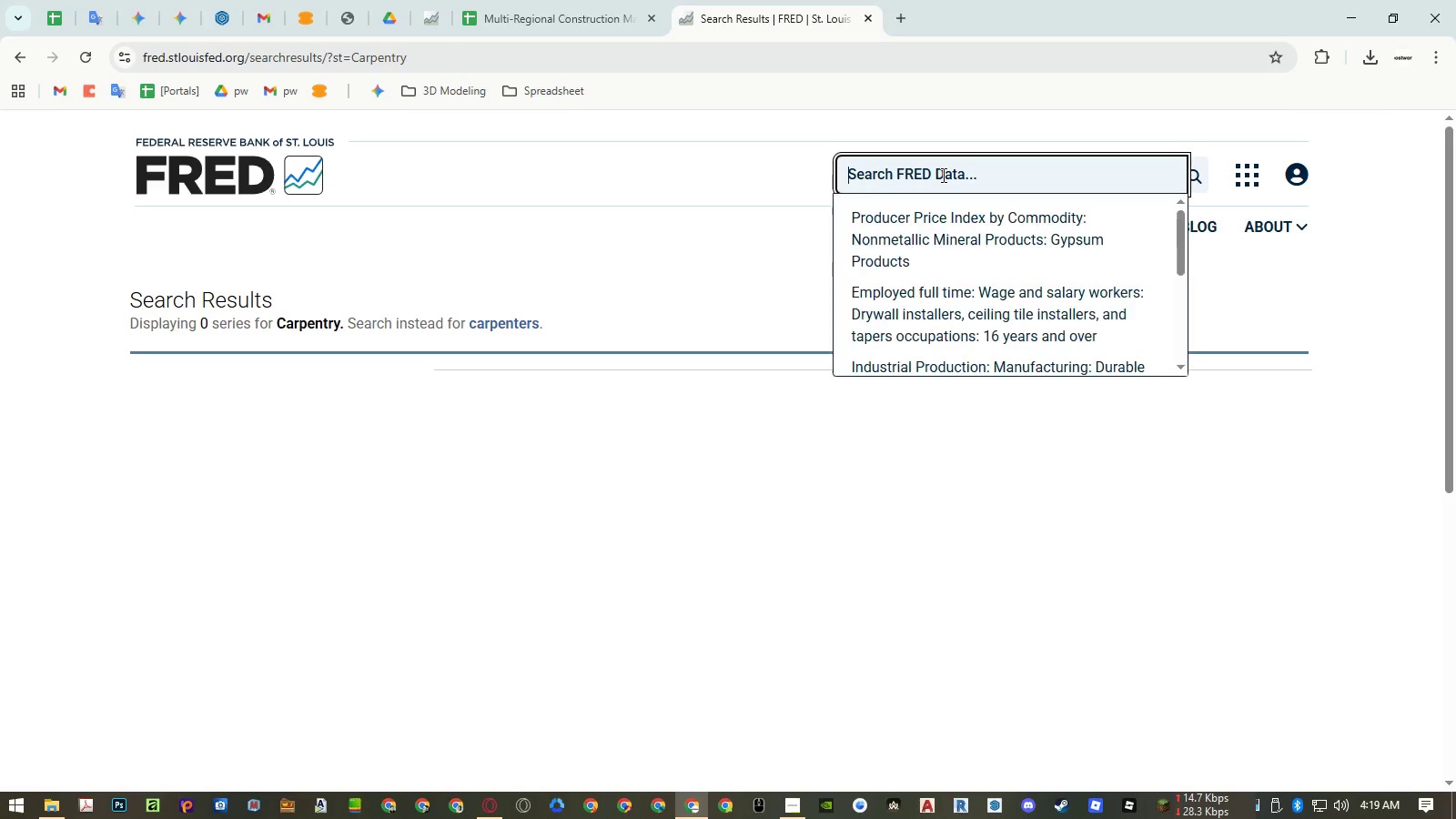 
key(Control+ControlLeft)
 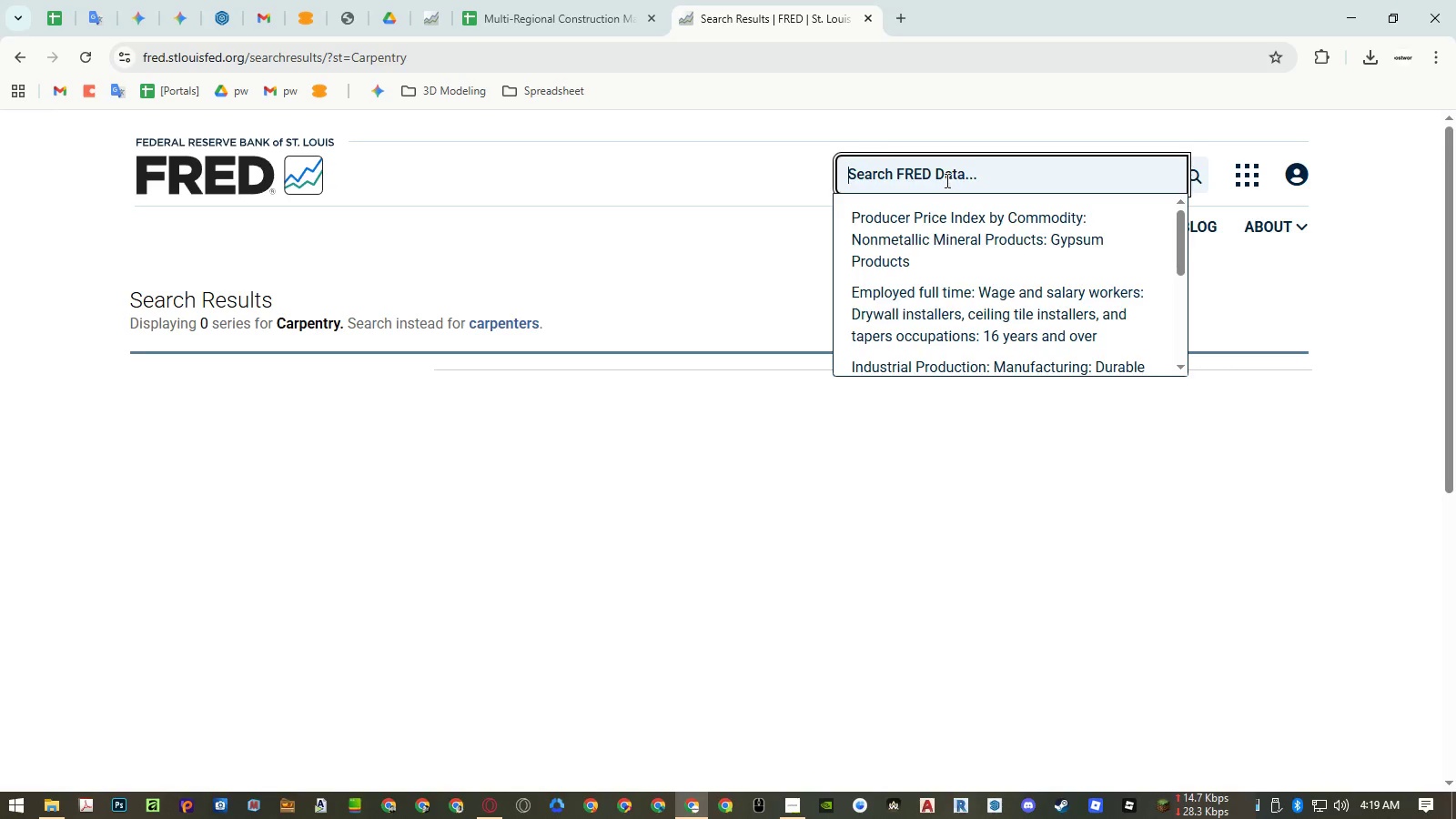 
key(Control+V)
 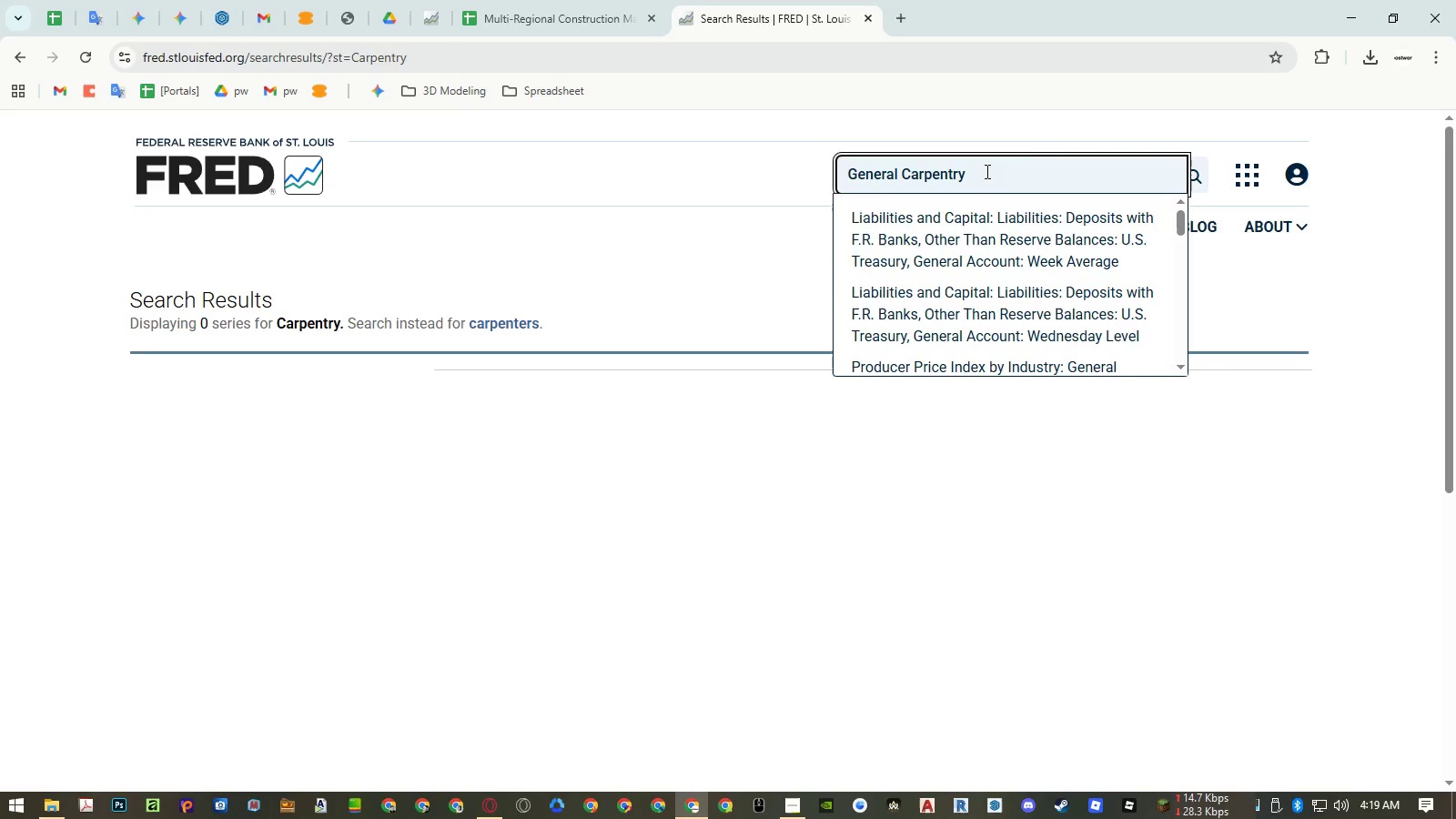 
key(Control+Backspace)
 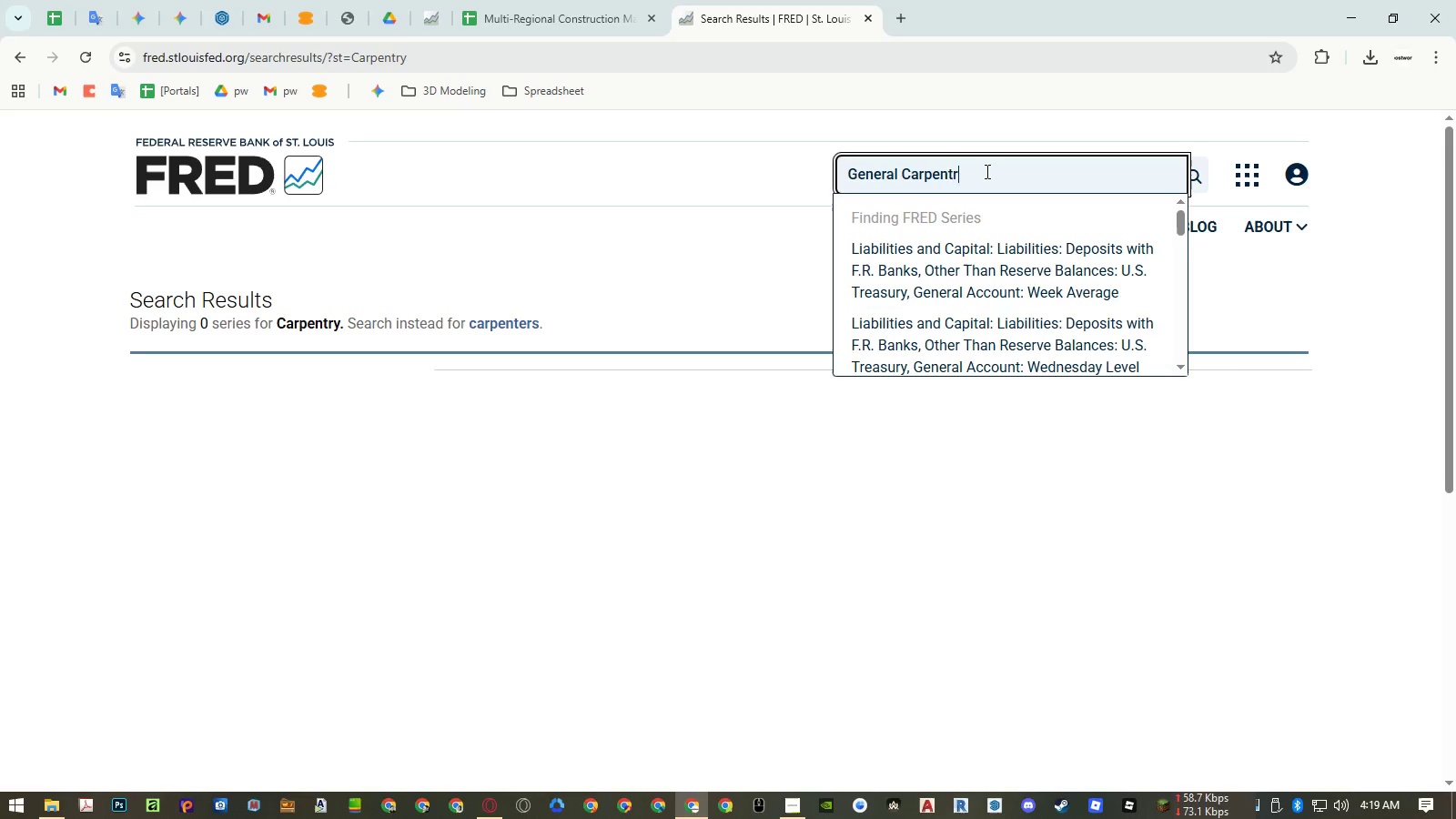 
key(Backspace)
type(er)
 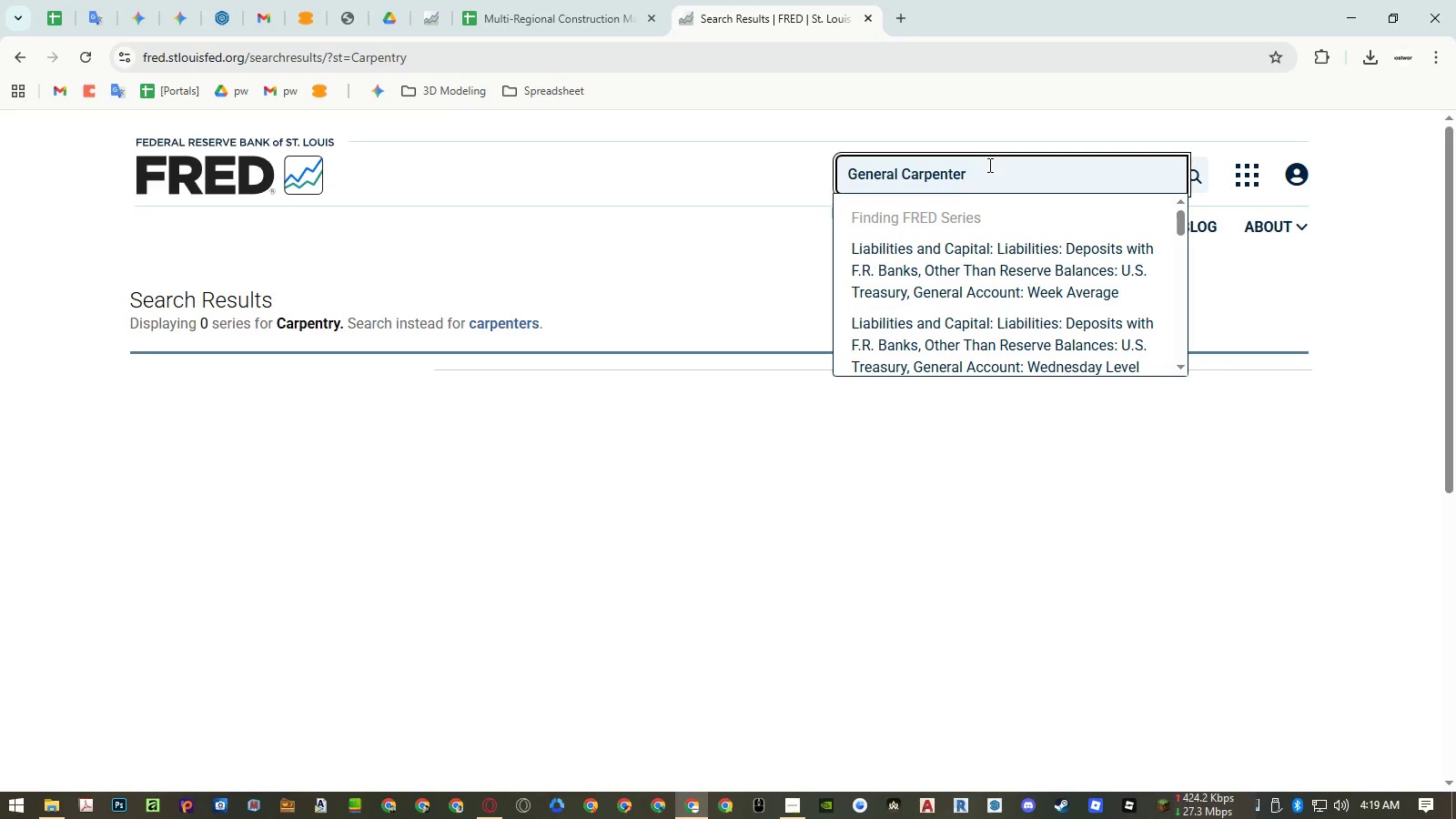 
key(Enter)
 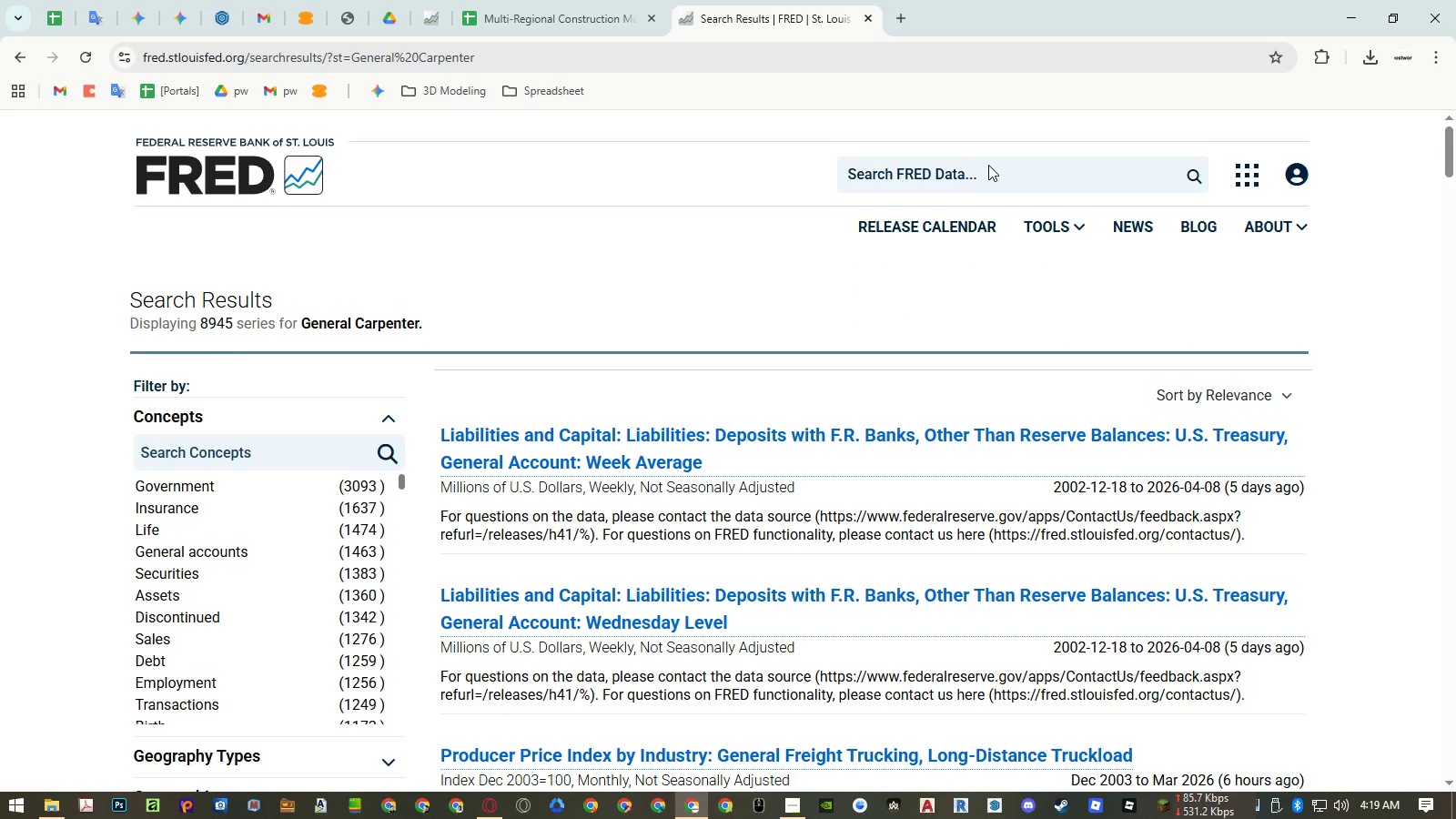 
left_click([986, 171])
 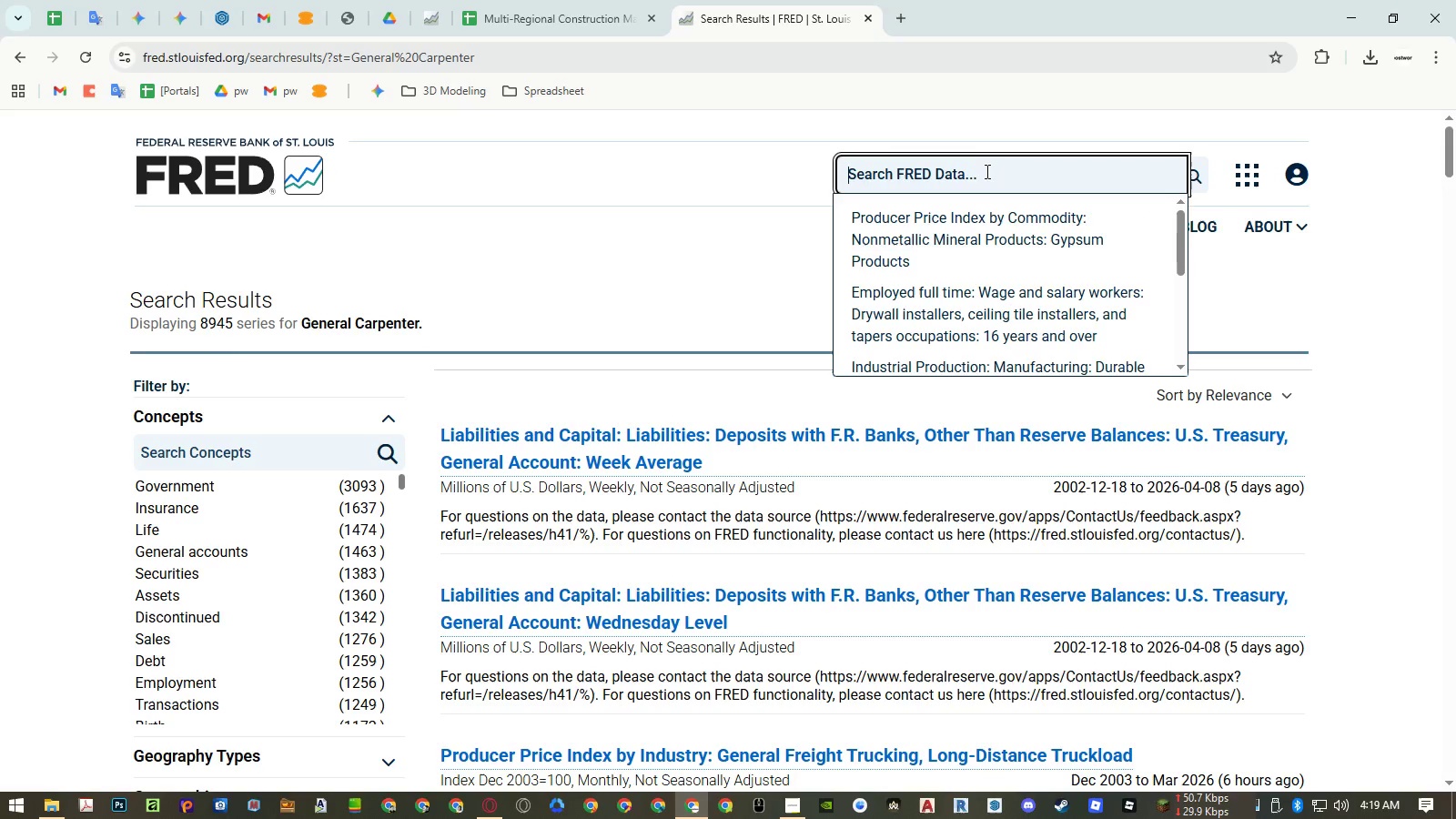 
key(Control+ControlLeft)
 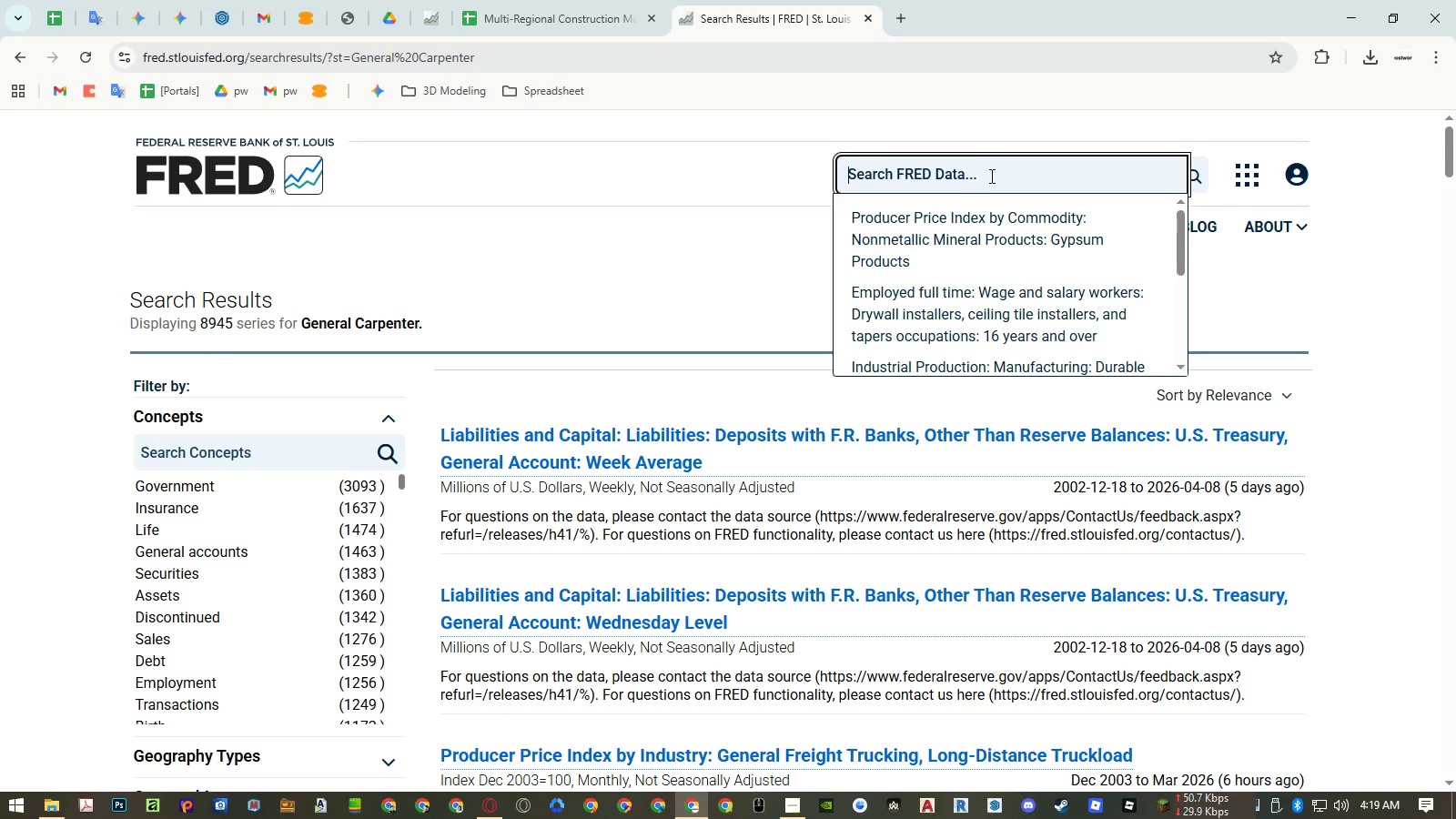 
key(Control+V)
 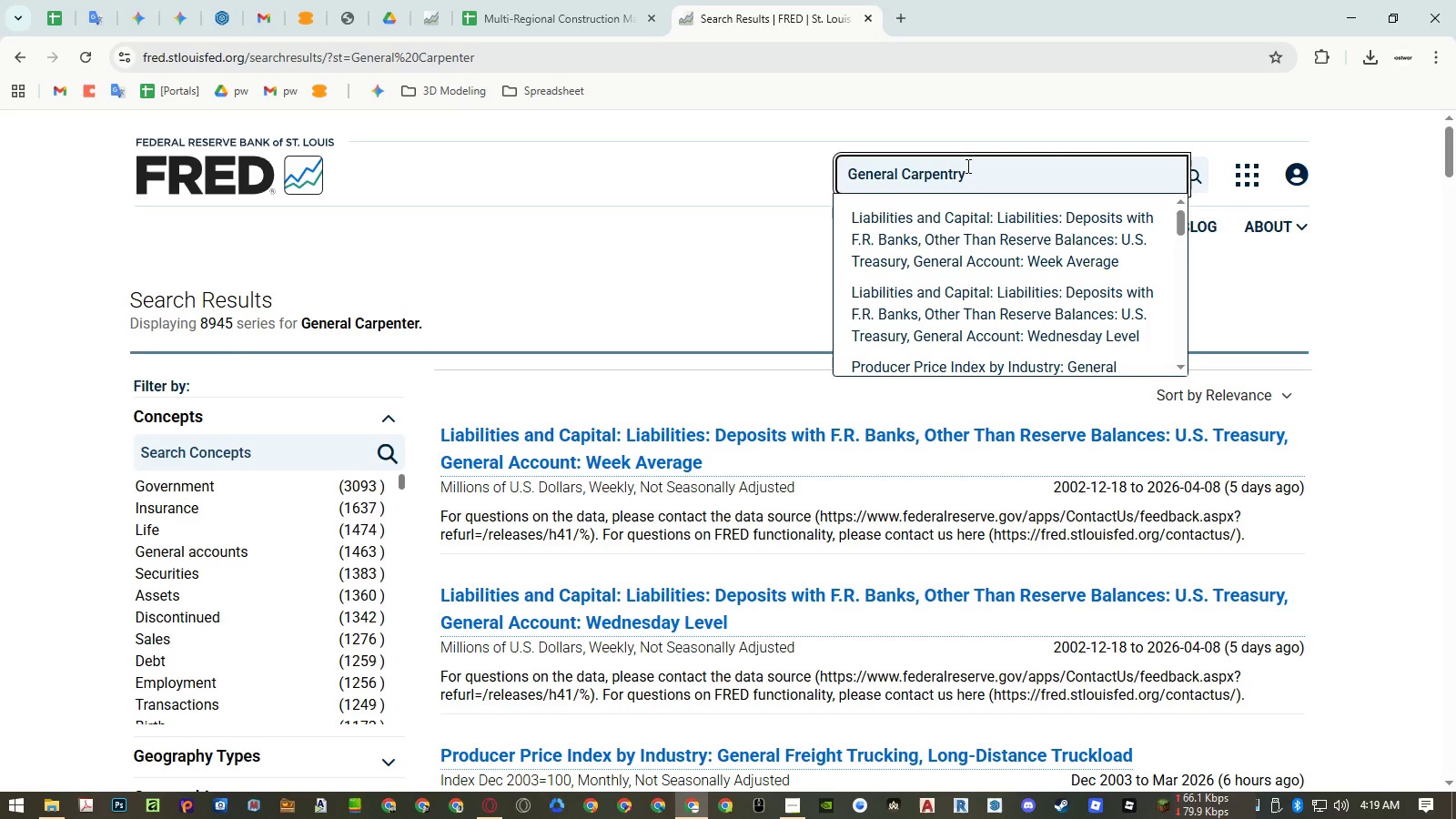 
key(Backspace)
key(Backspace)
type(er)
 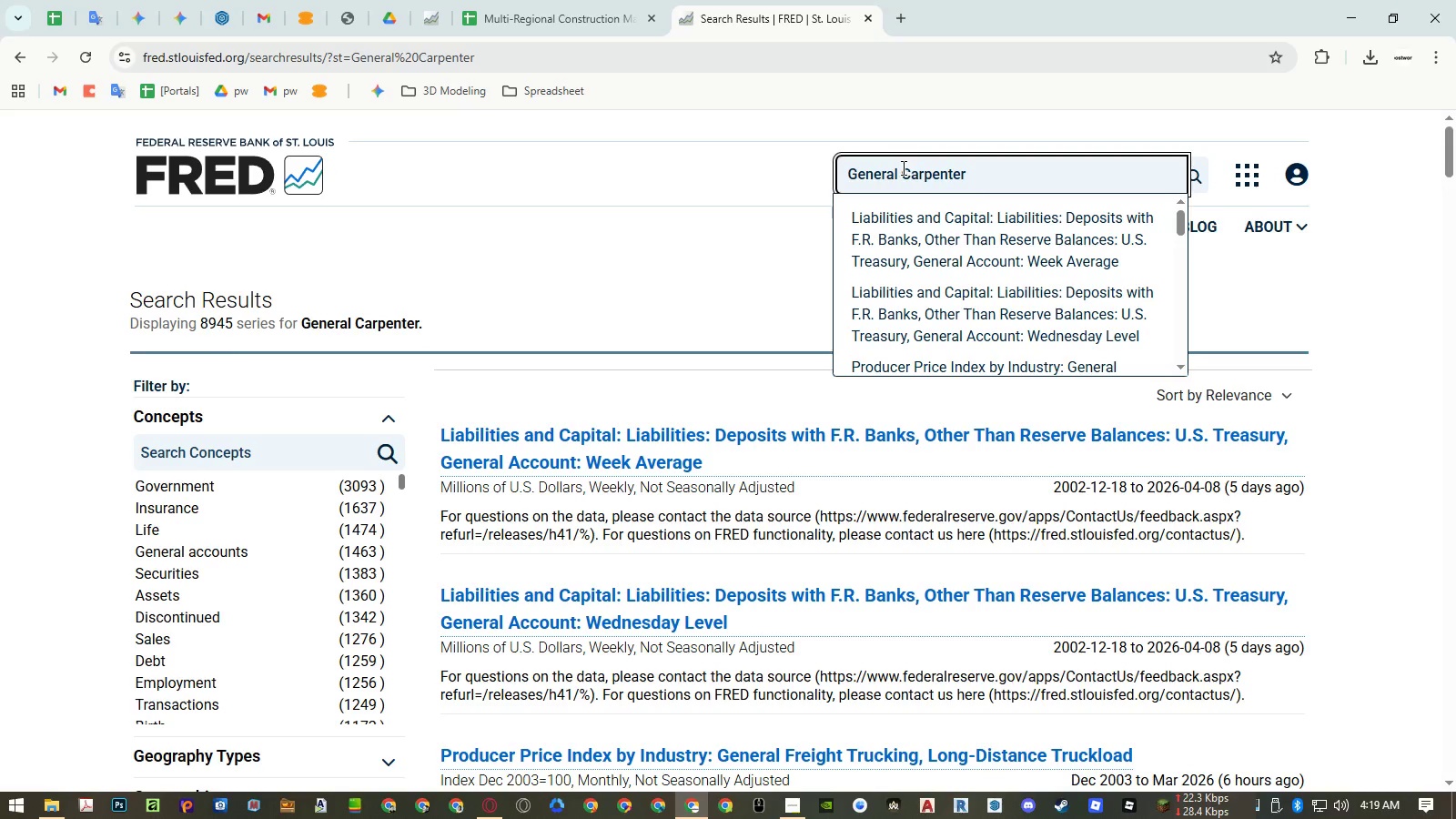 
left_click_drag(start_coordinate=[902, 167], to_coordinate=[772, 170])
 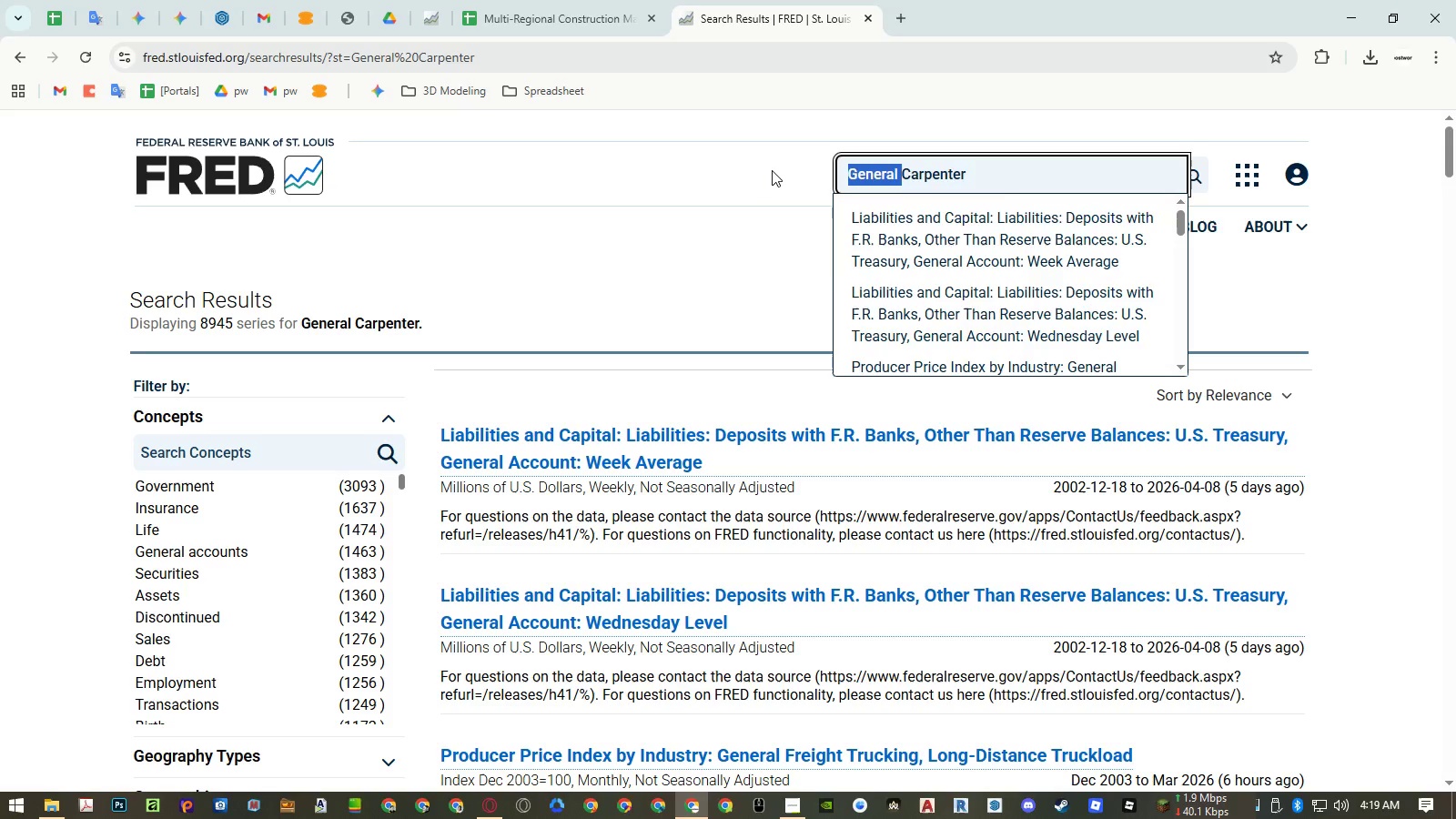 
key(Backspace)
 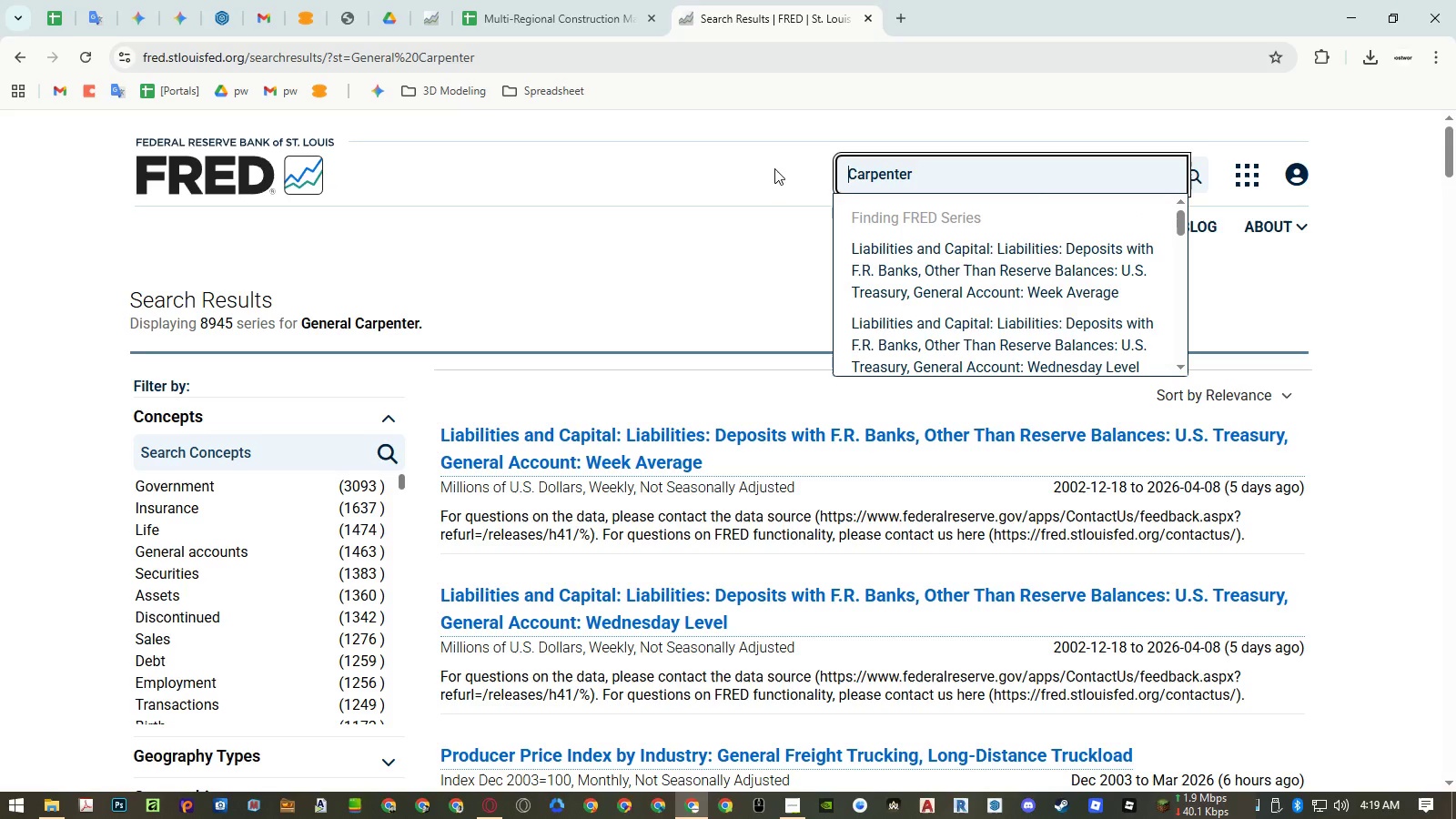 
key(Enter)
 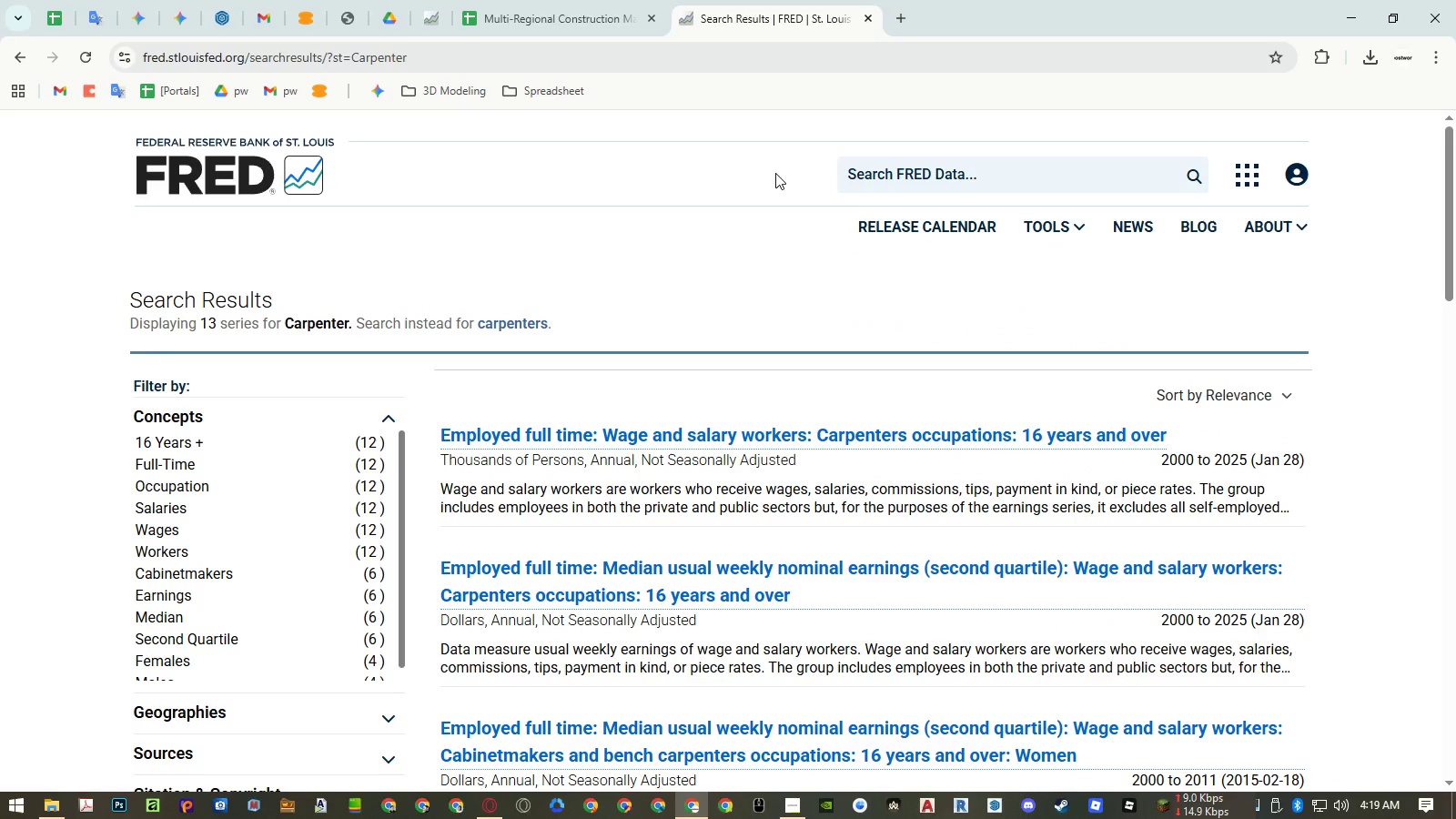 
wait(6.69)
 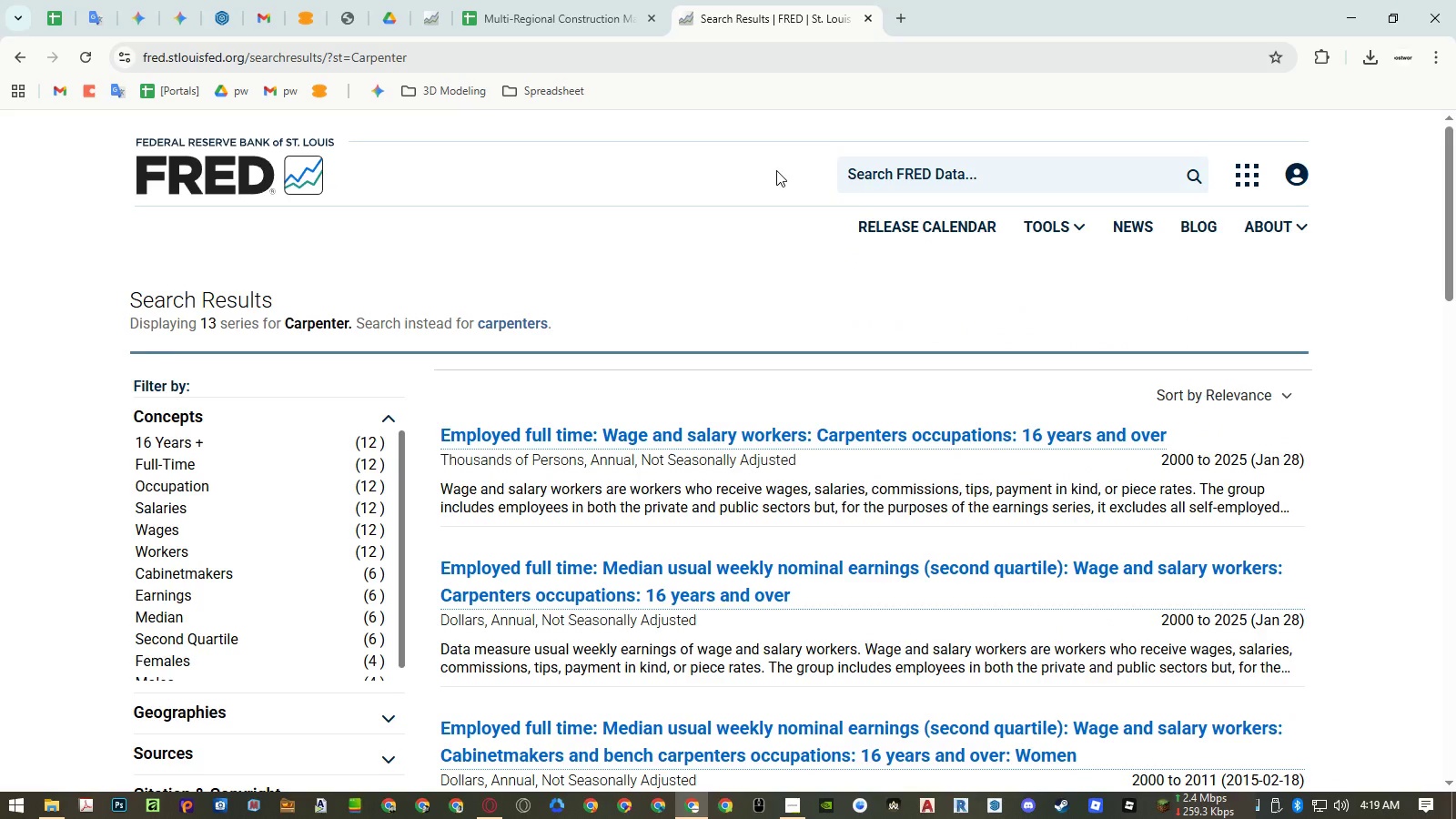 
middle_click([811, 430])
 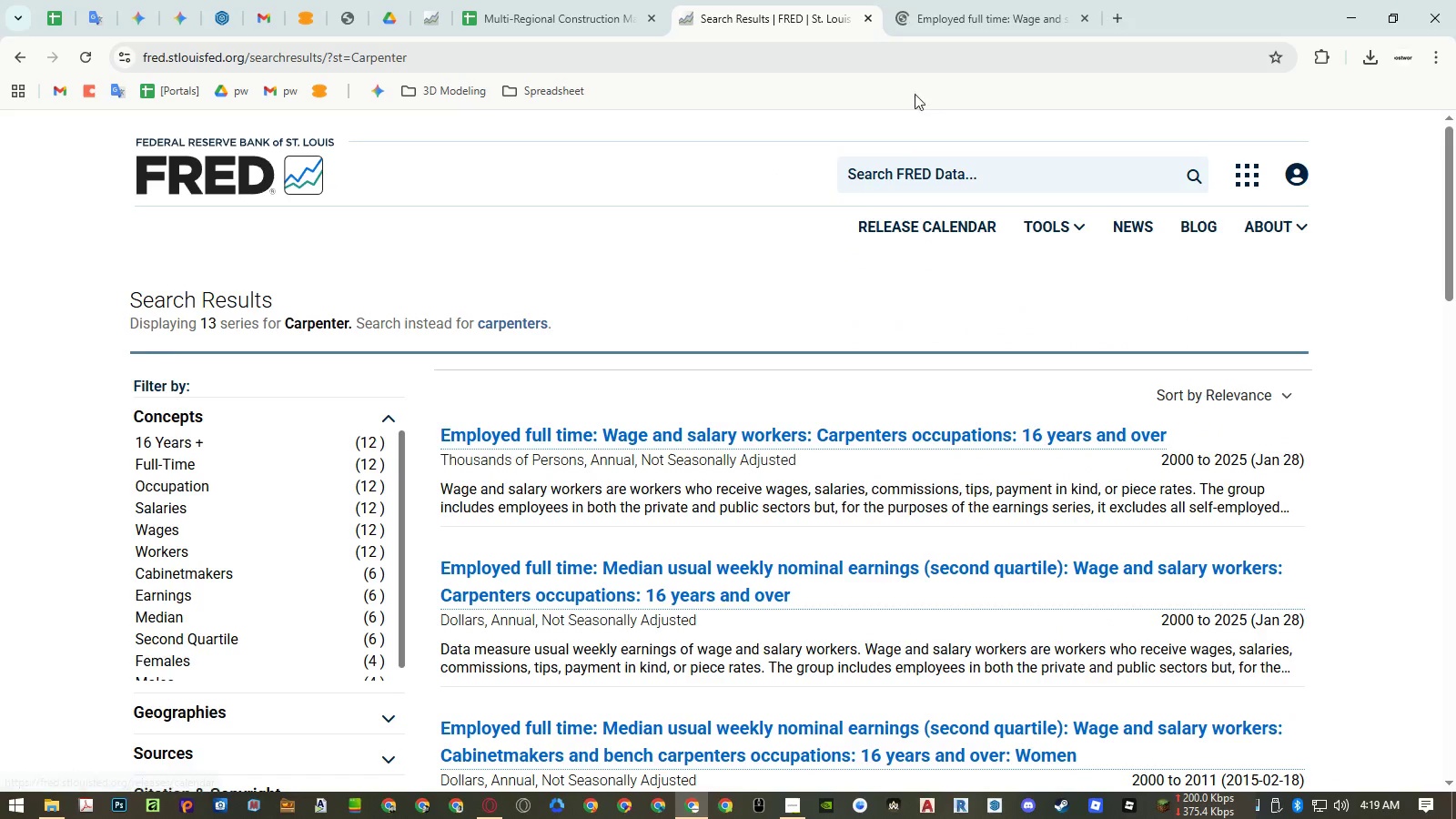 
left_click([935, 18])
 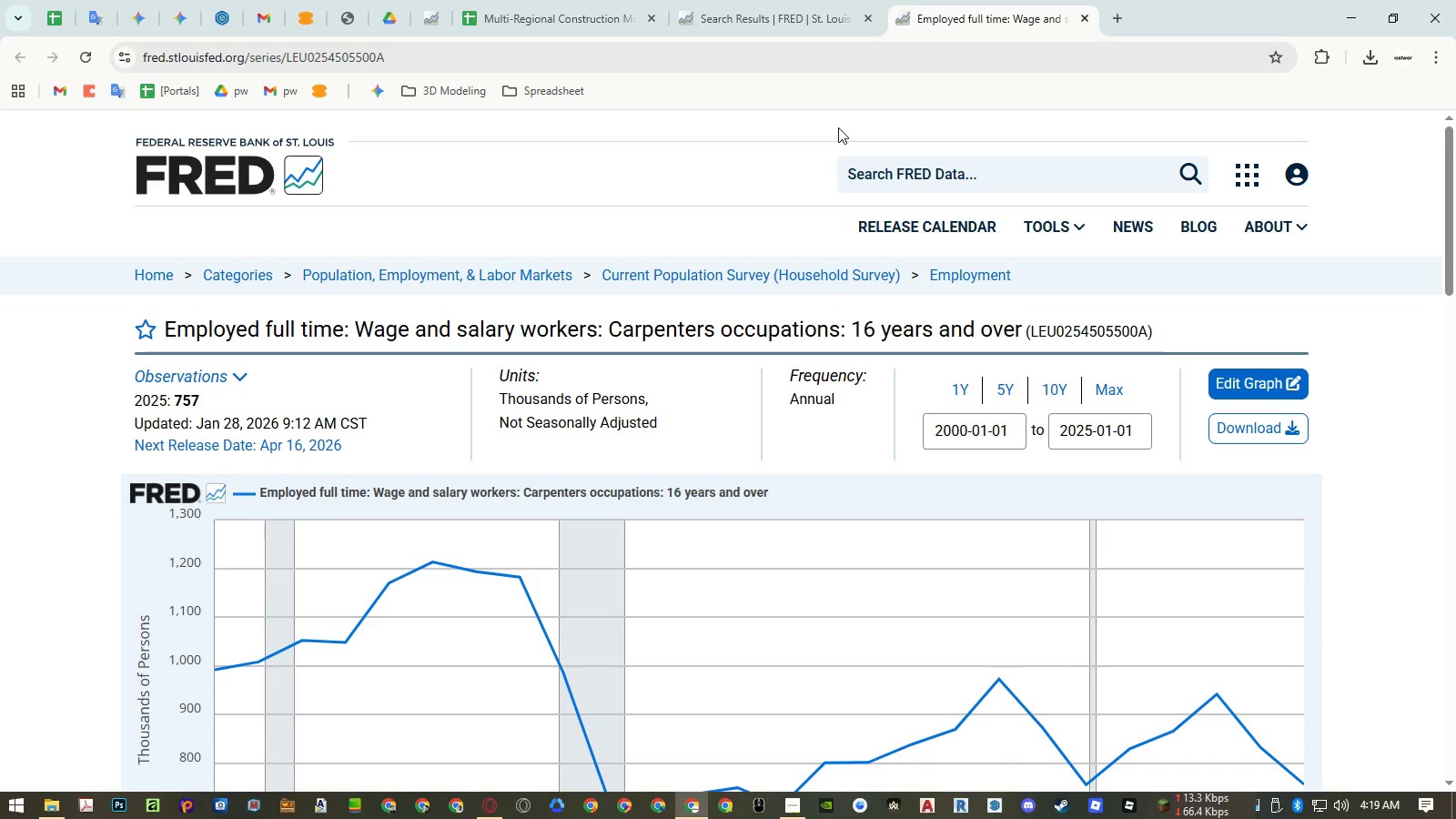 
scroll: coordinate [820, 168], scroll_direction: down, amount: 3.0
 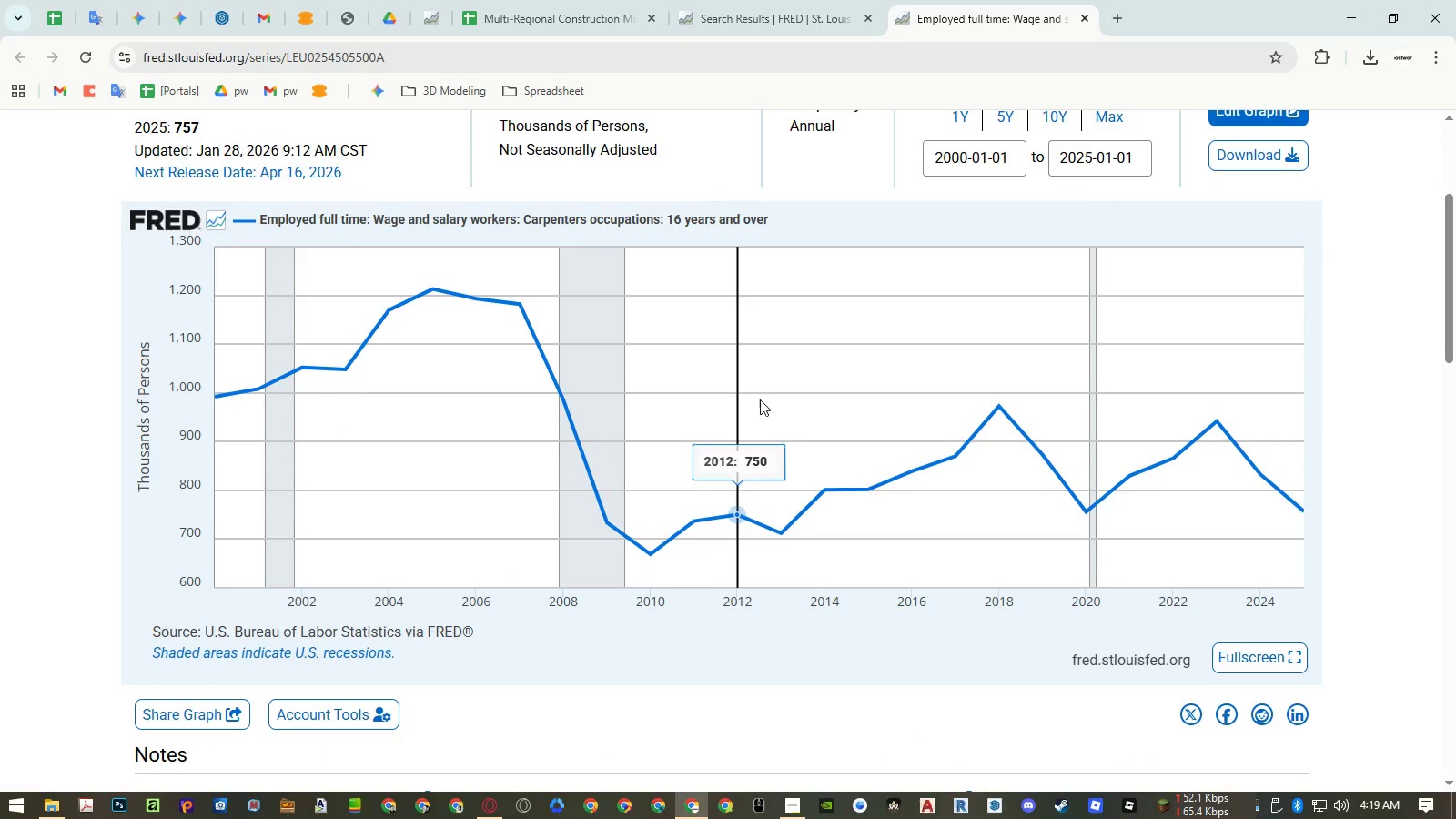 
scroll: coordinate [950, 257], scroll_direction: up, amount: 3.0
 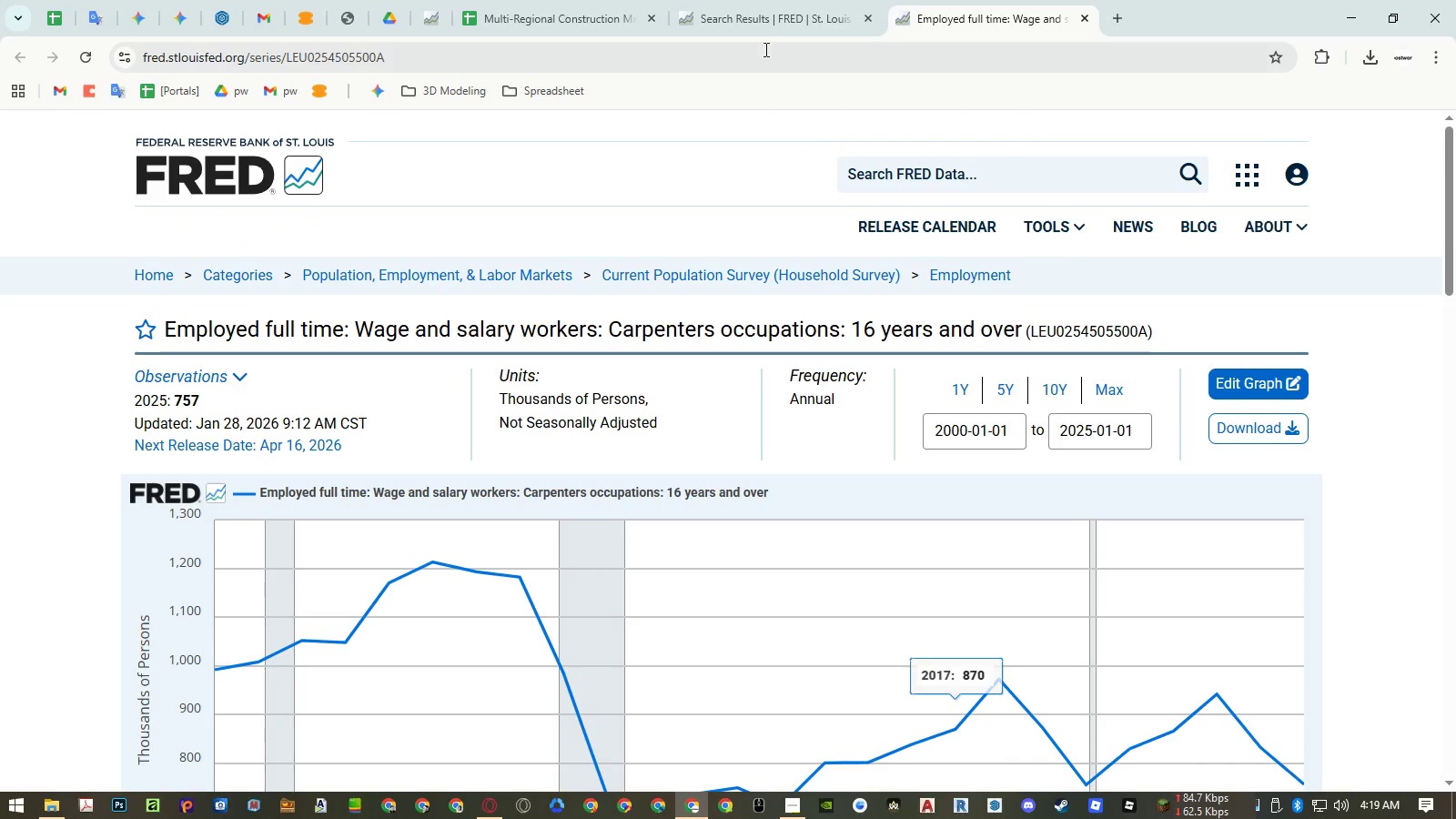 
left_click([585, 15])
 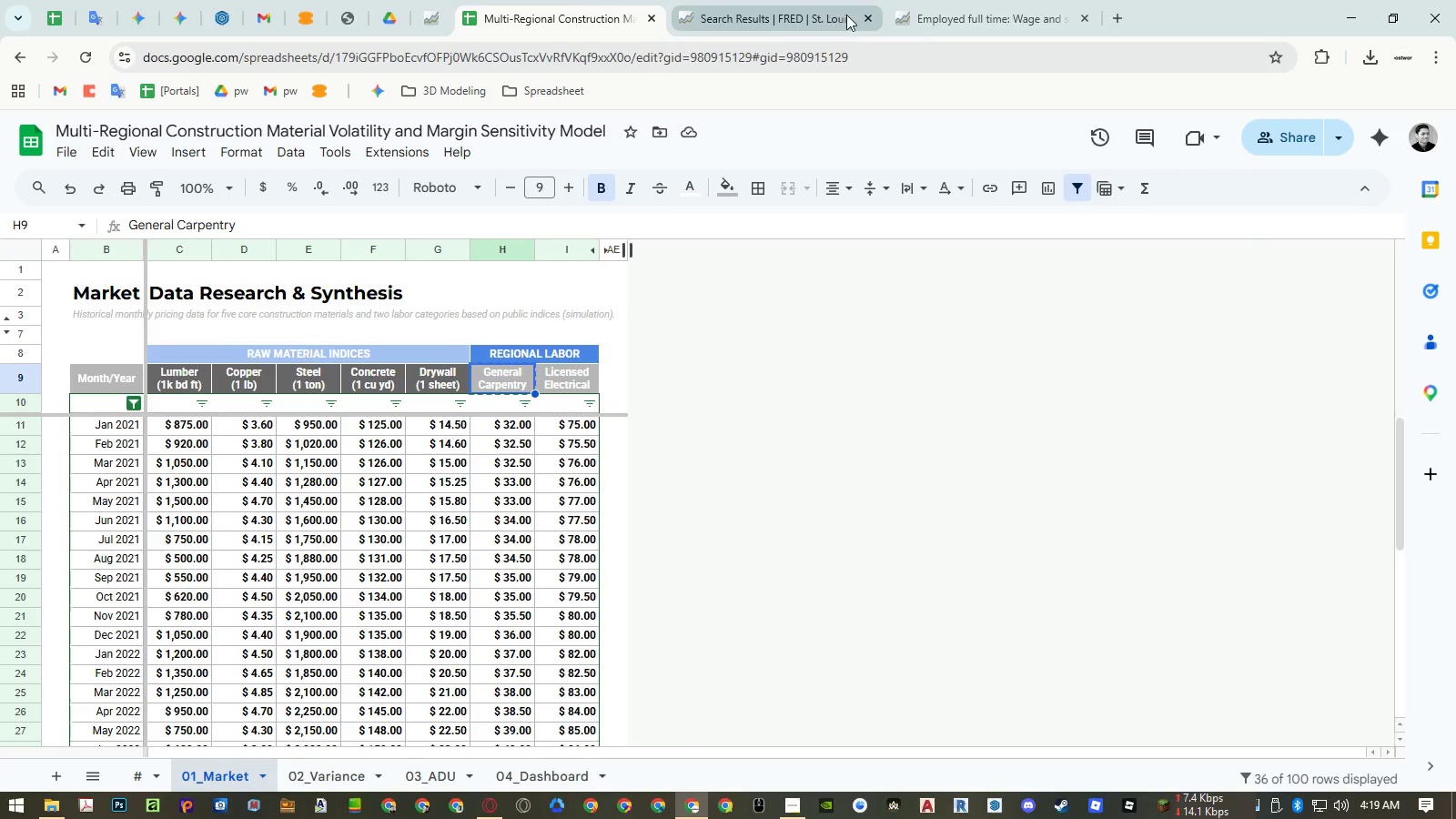 
left_click([966, 12])
 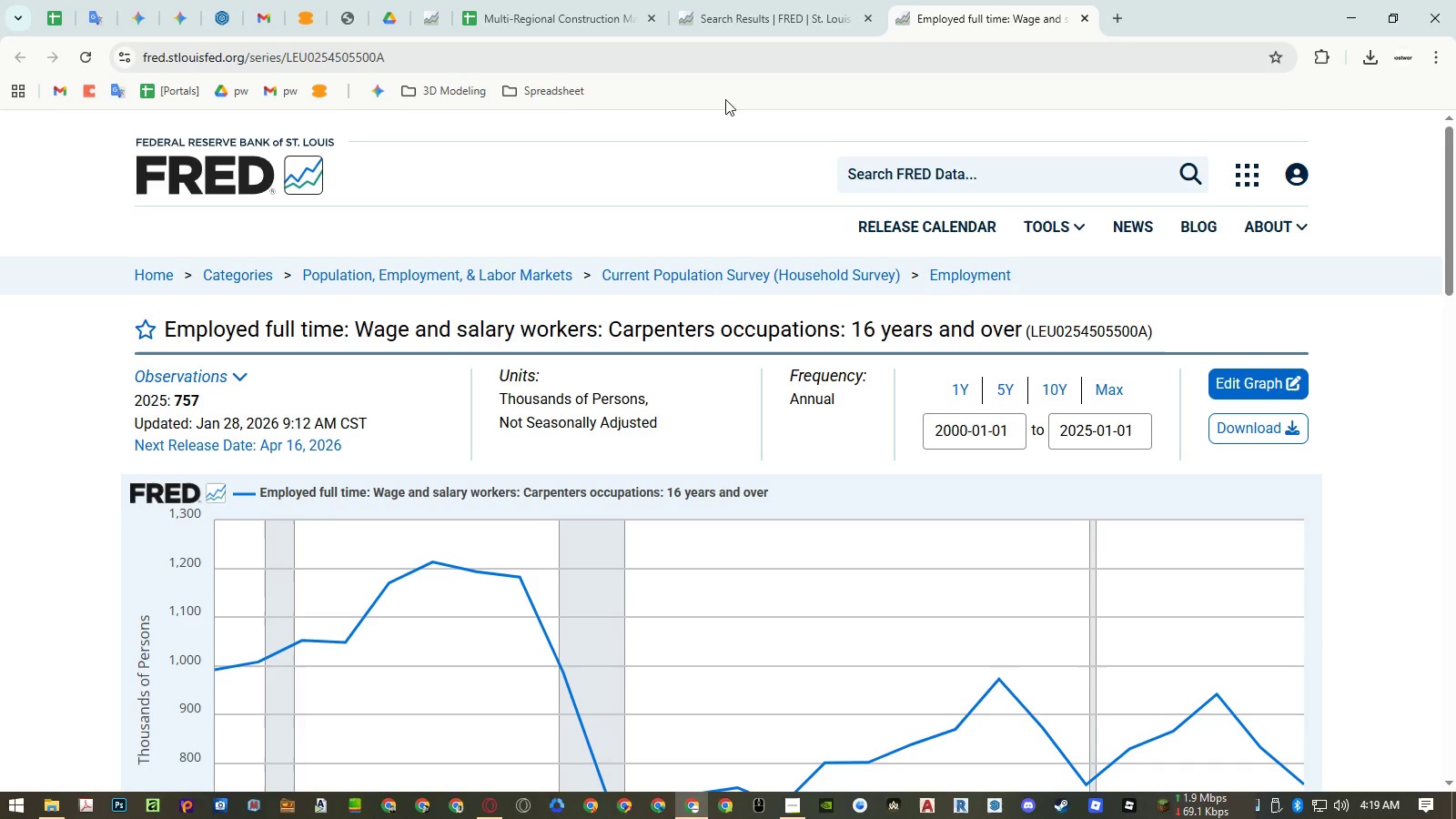 
left_click([591, 22])
 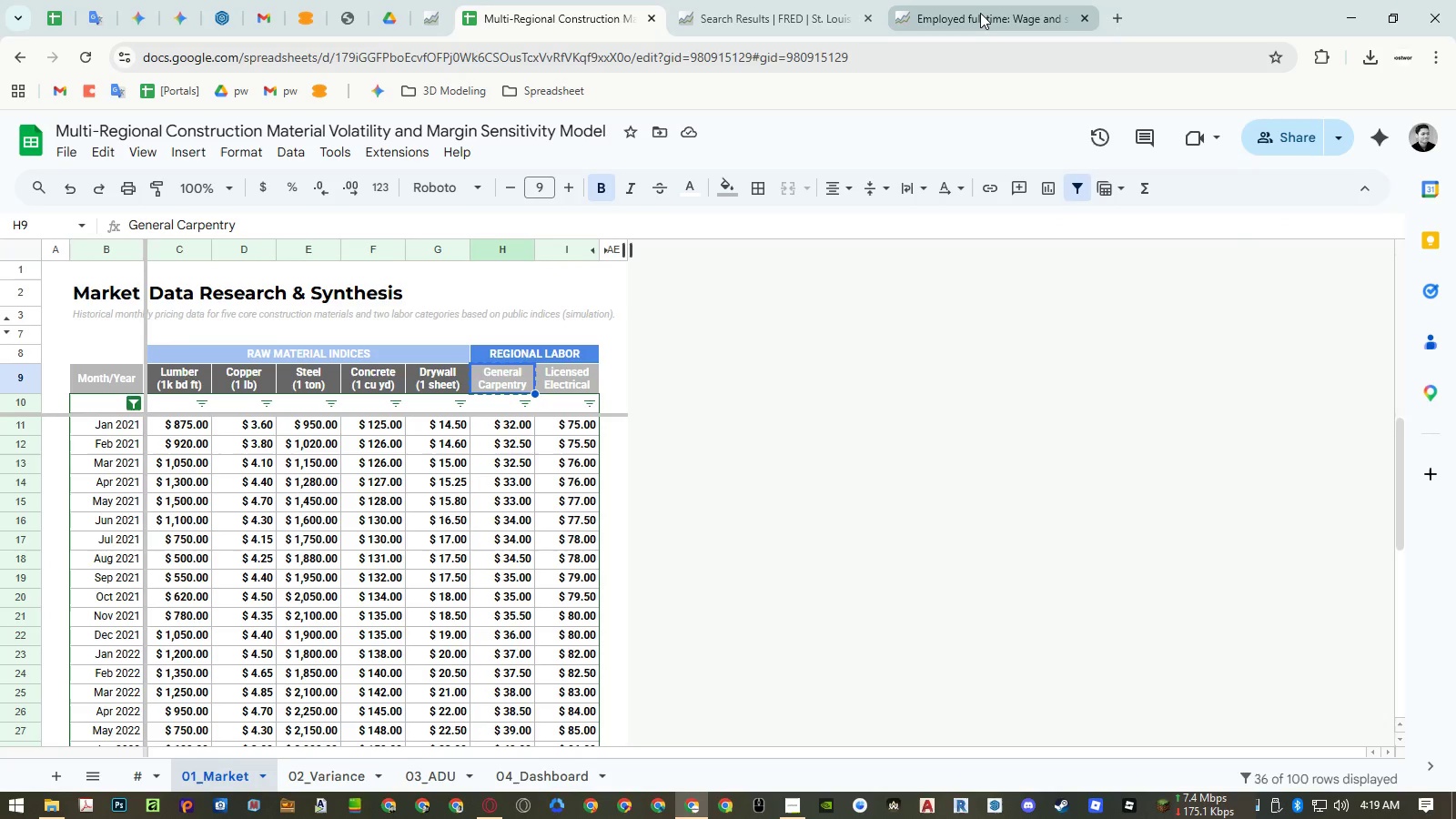 
left_click([981, 13])
 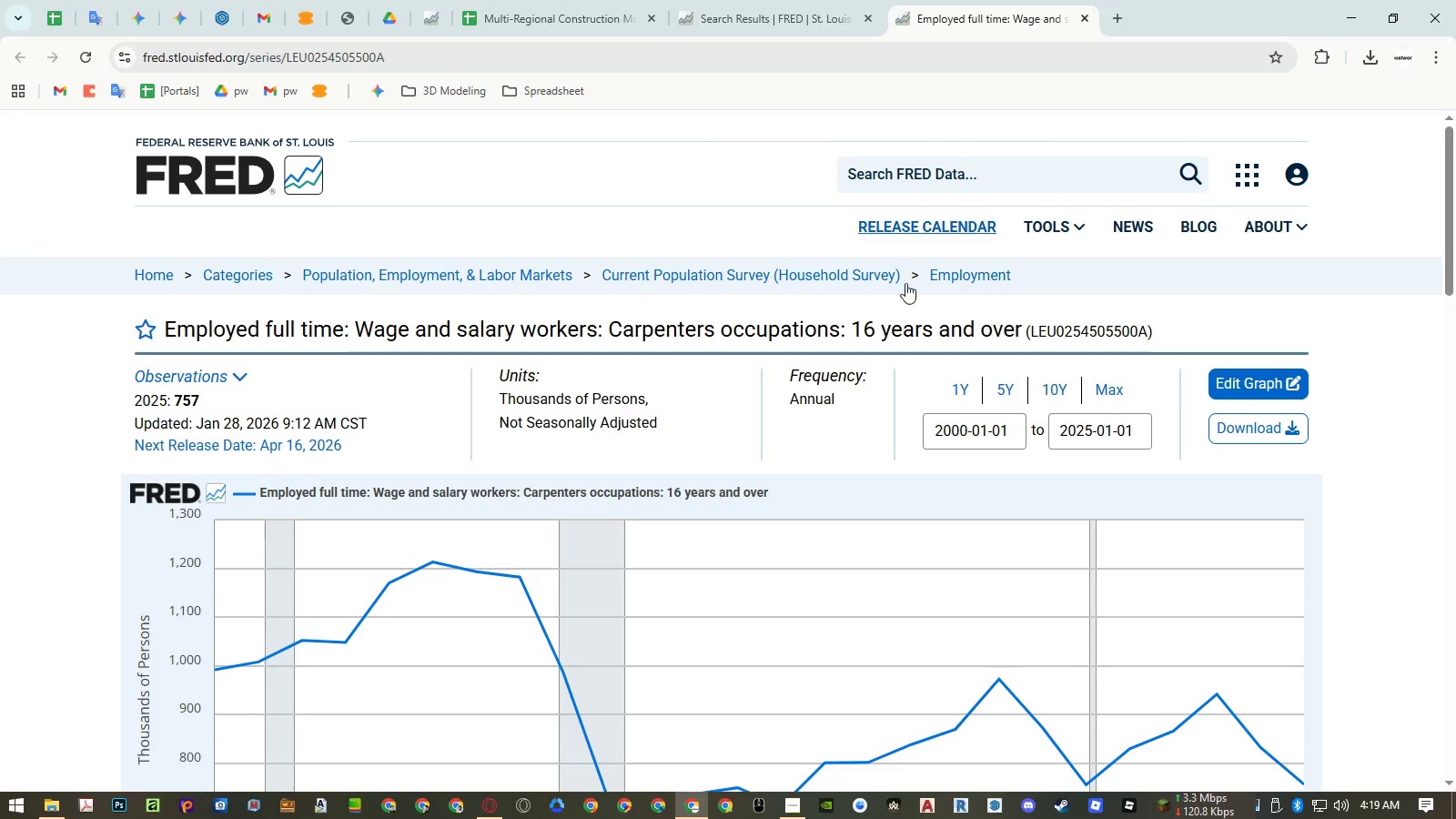 
scroll: coordinate [895, 304], scroll_direction: down, amount: 3.0
 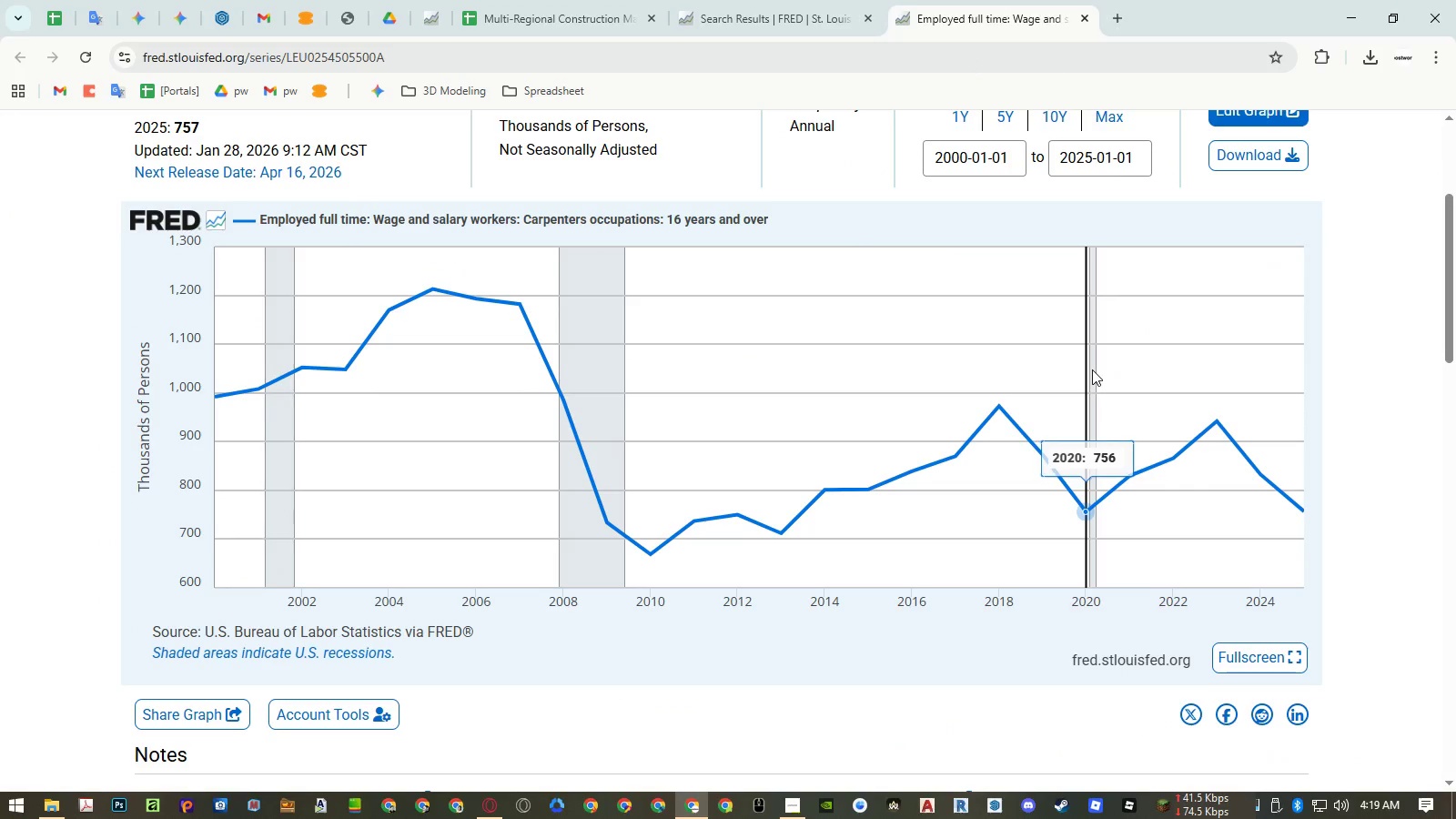 
wait(7.59)
 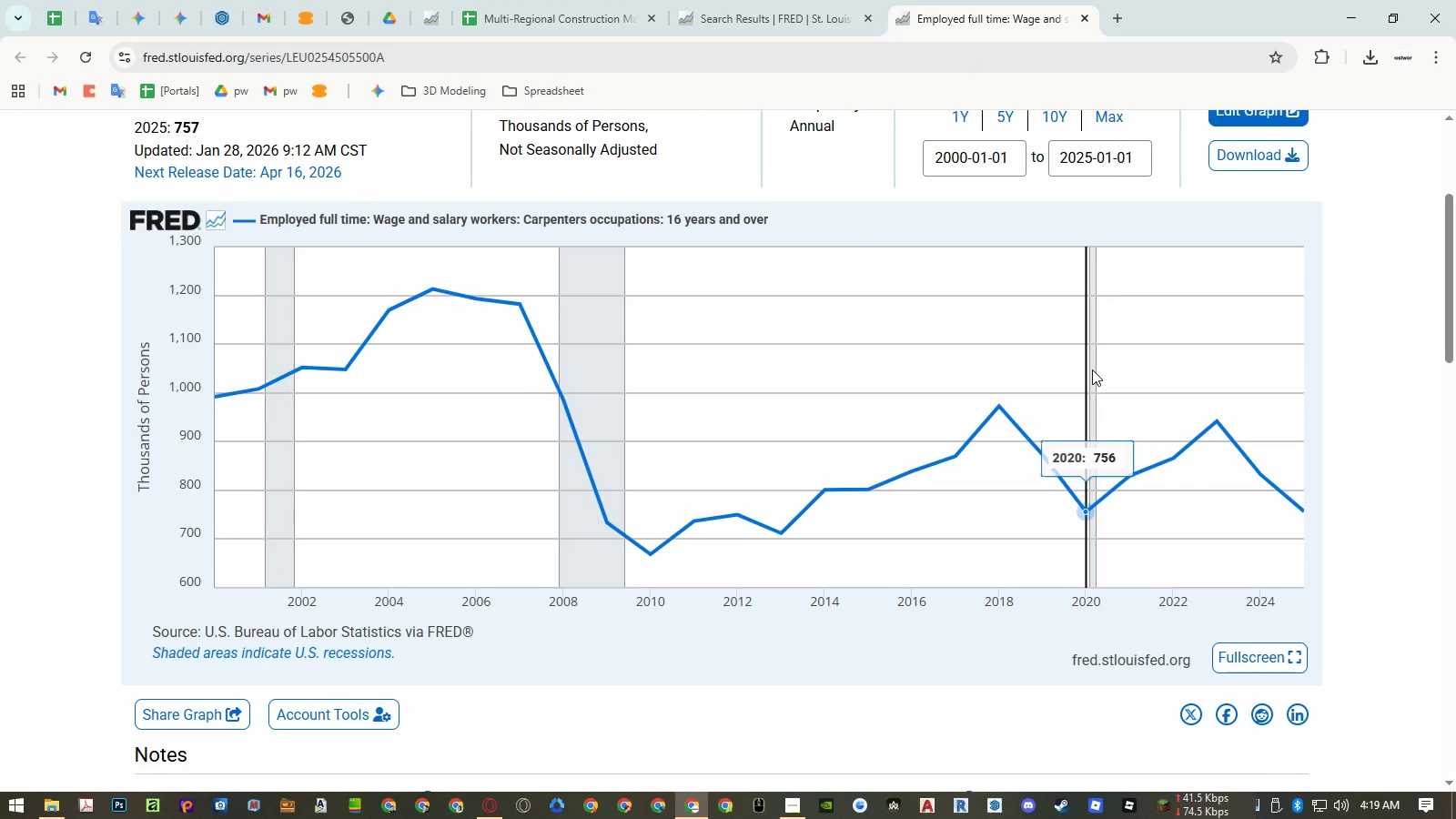 
scroll: coordinate [1343, 390], scroll_direction: down, amount: 4.0
 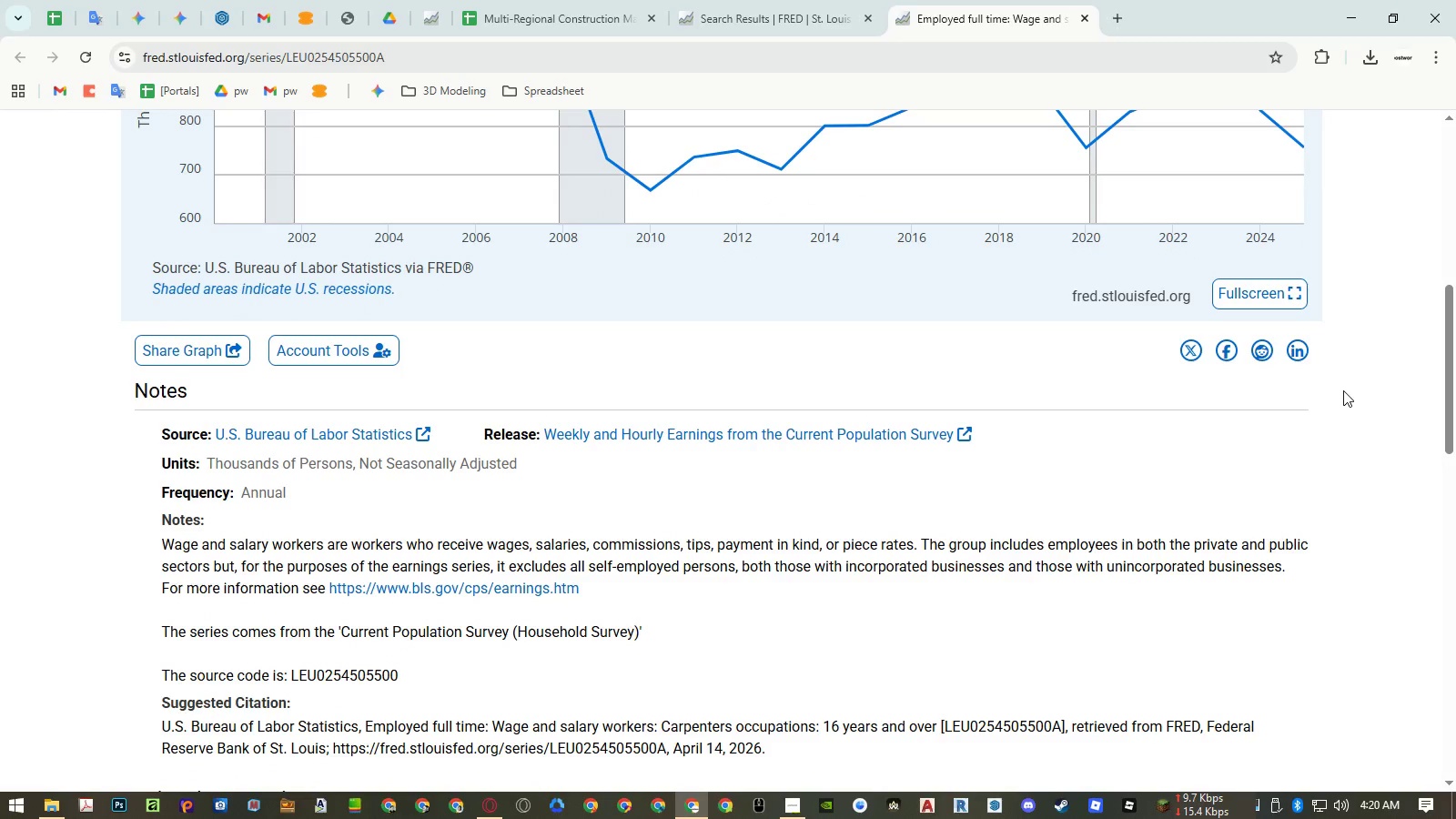 
scroll: coordinate [1343, 390], scroll_direction: up, amount: 6.0
 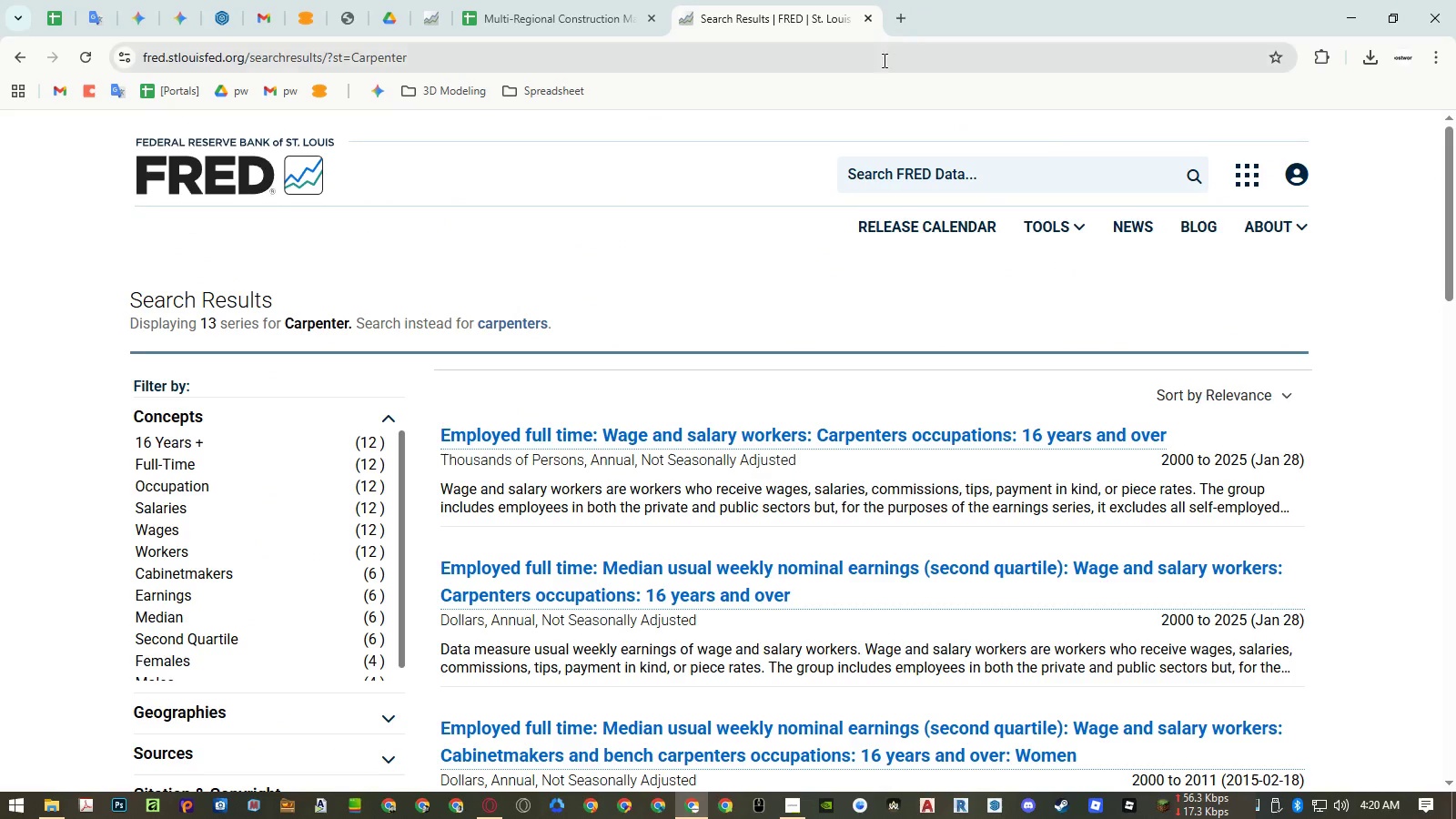 
left_click([525, 20])
 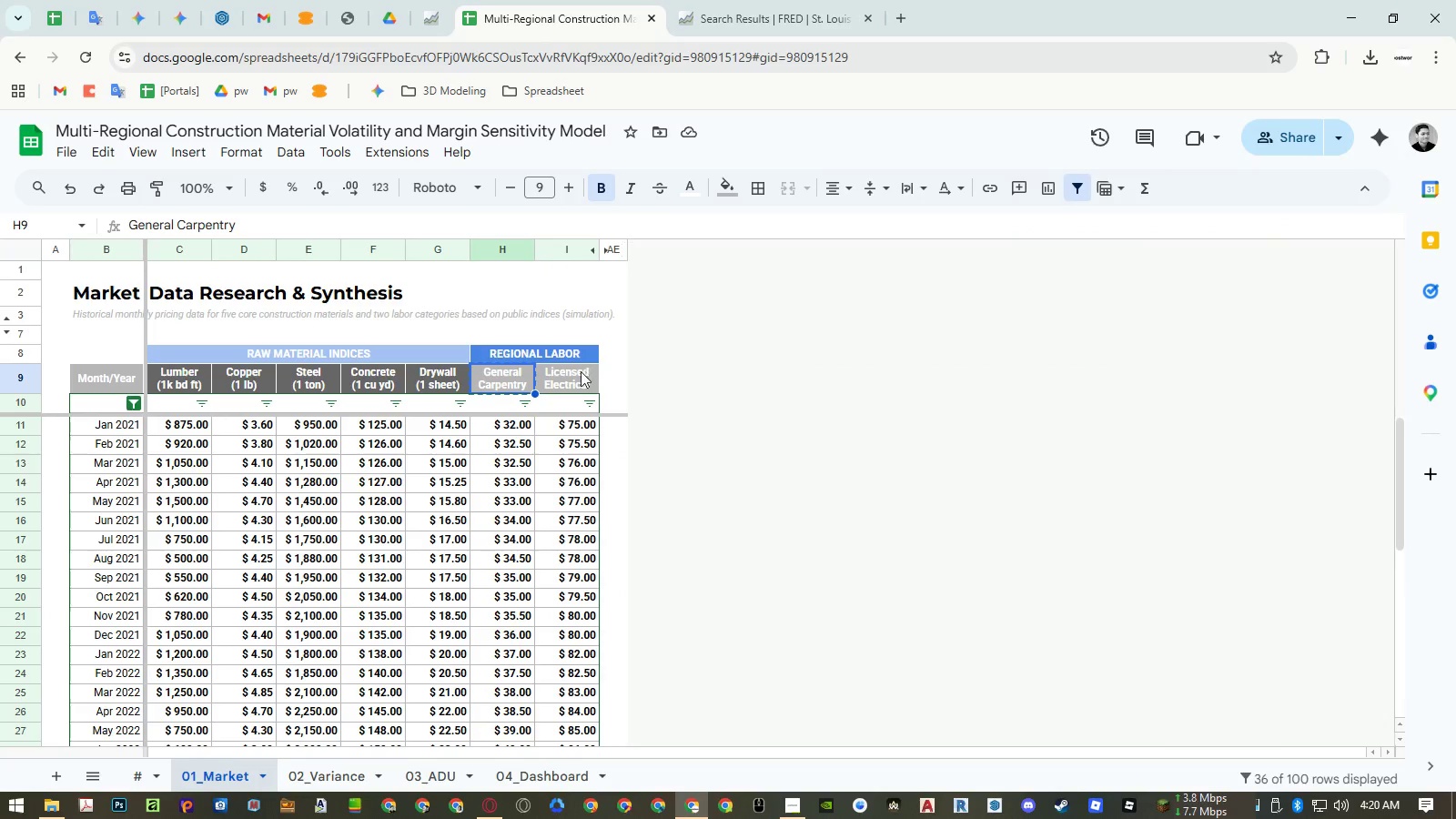 
key(Control+ControlLeft)
 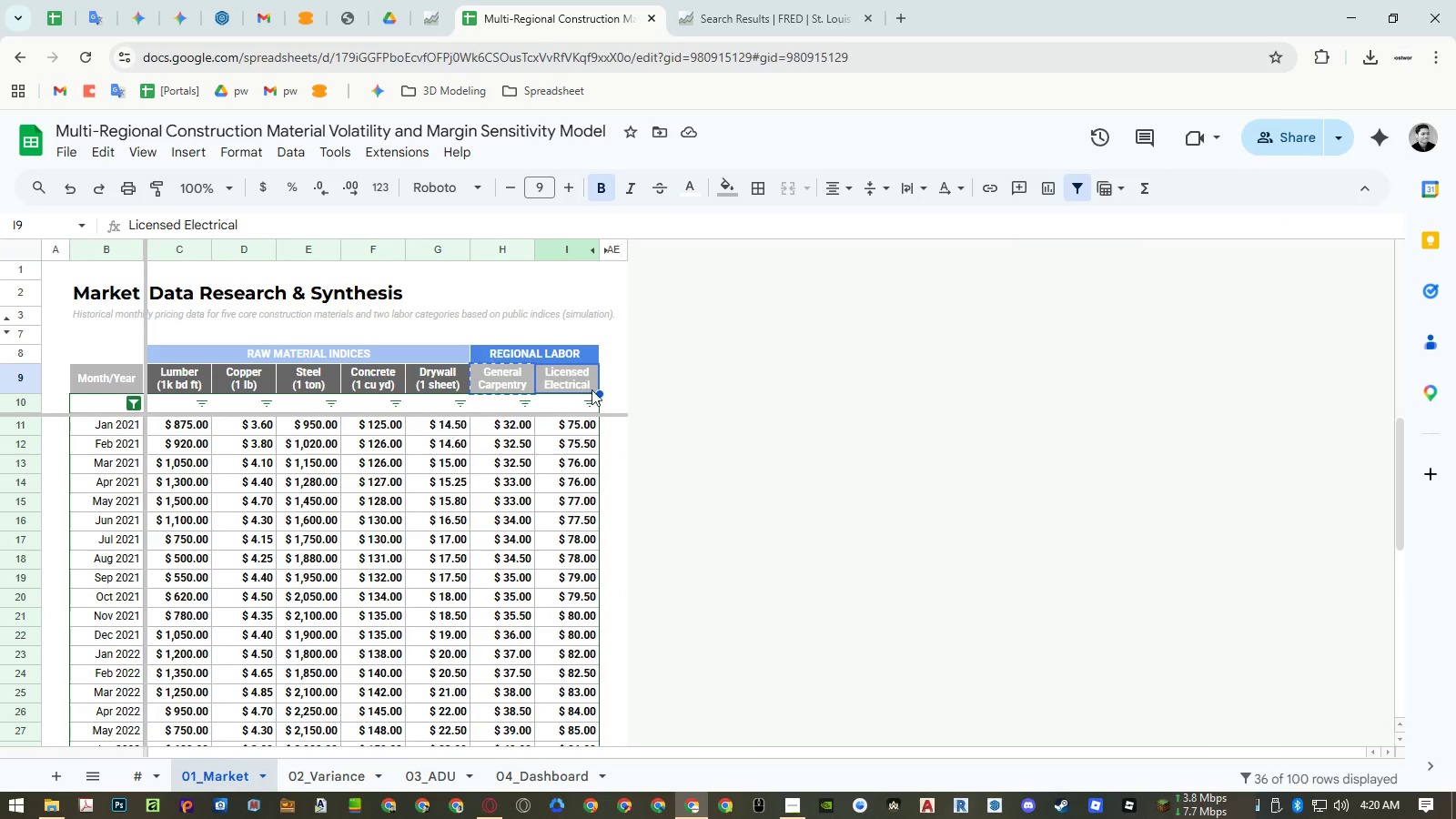 
key(Control+C)
 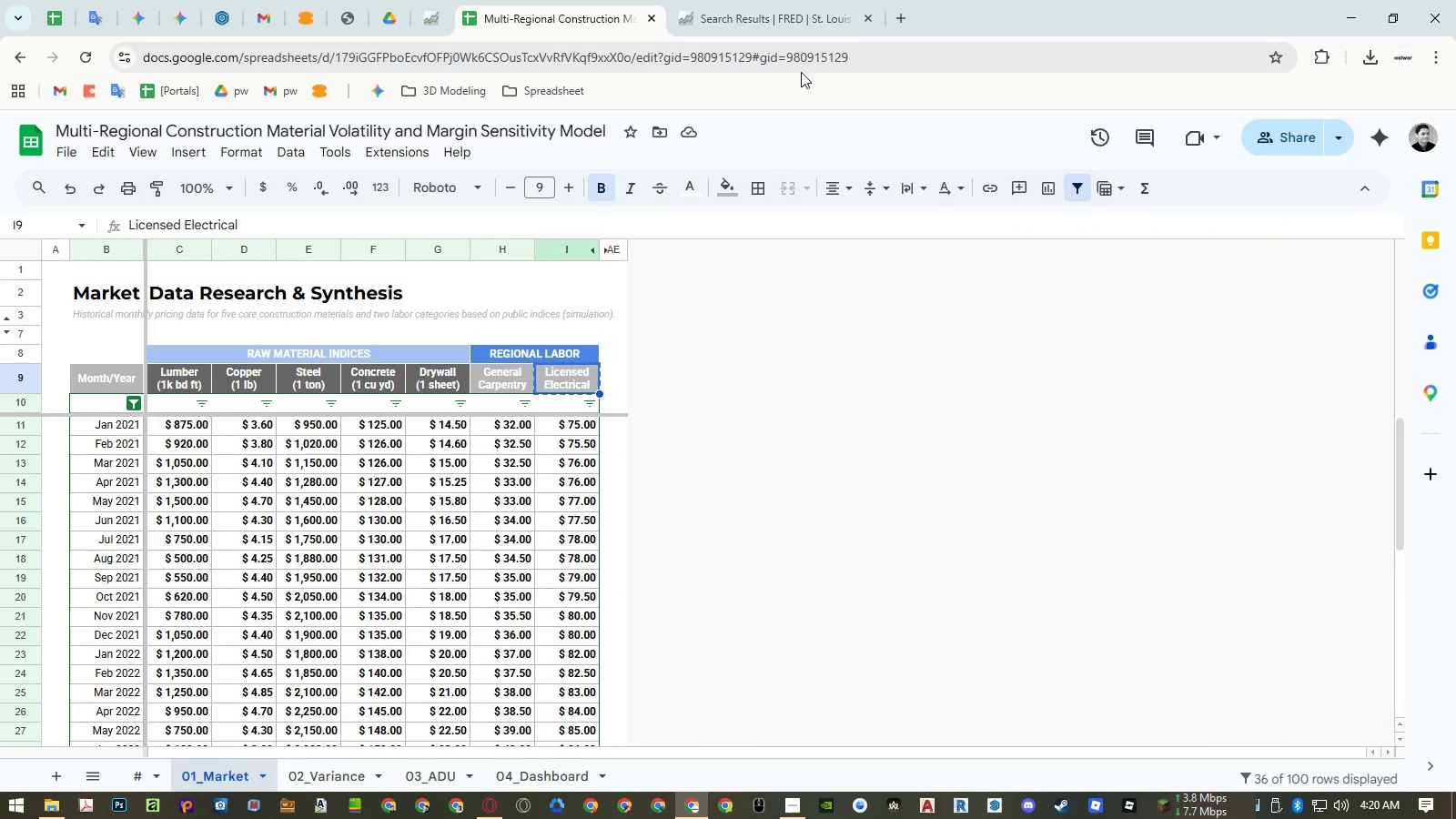 
left_click([801, 25])
 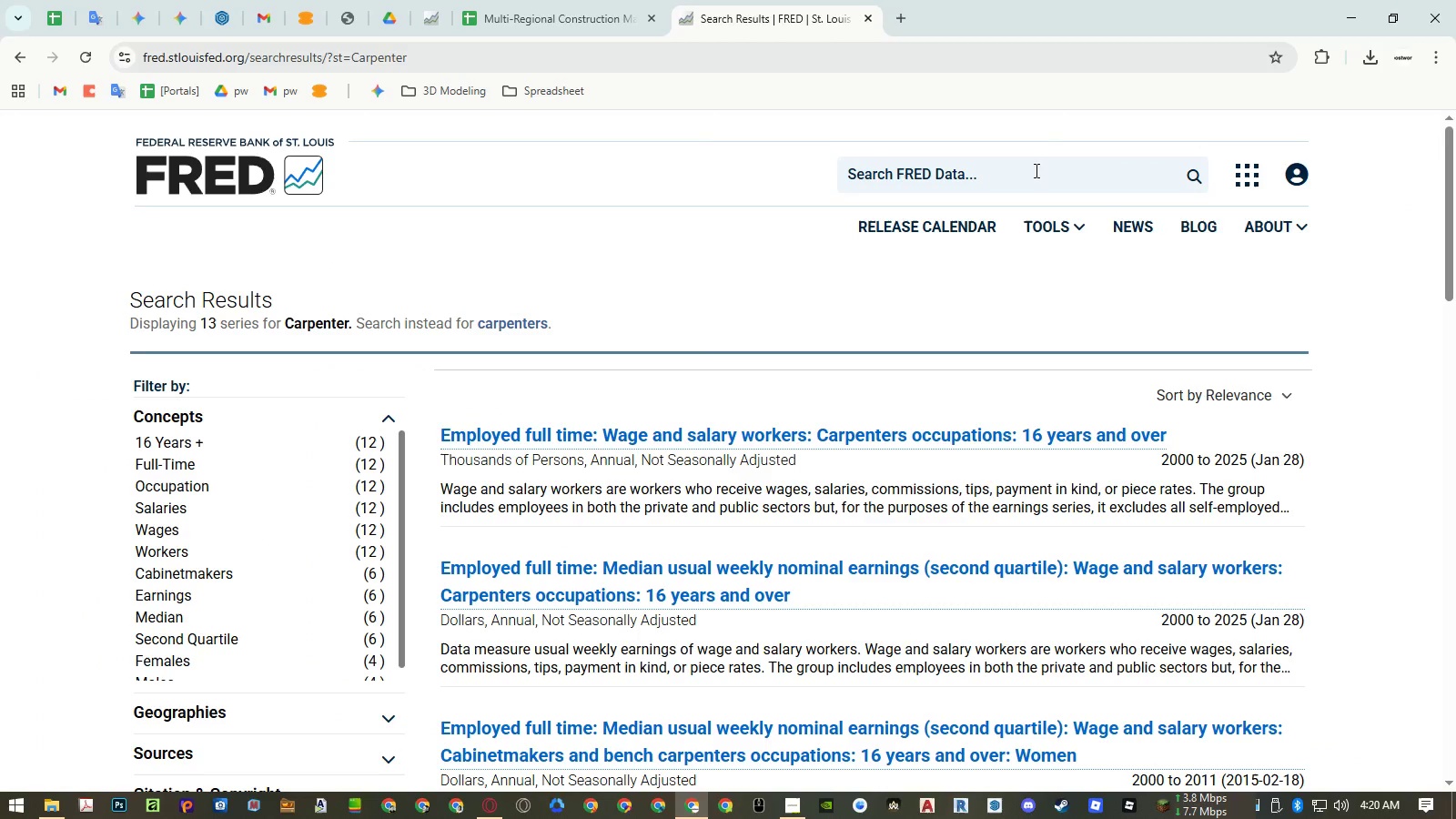 
left_click([1036, 170])
 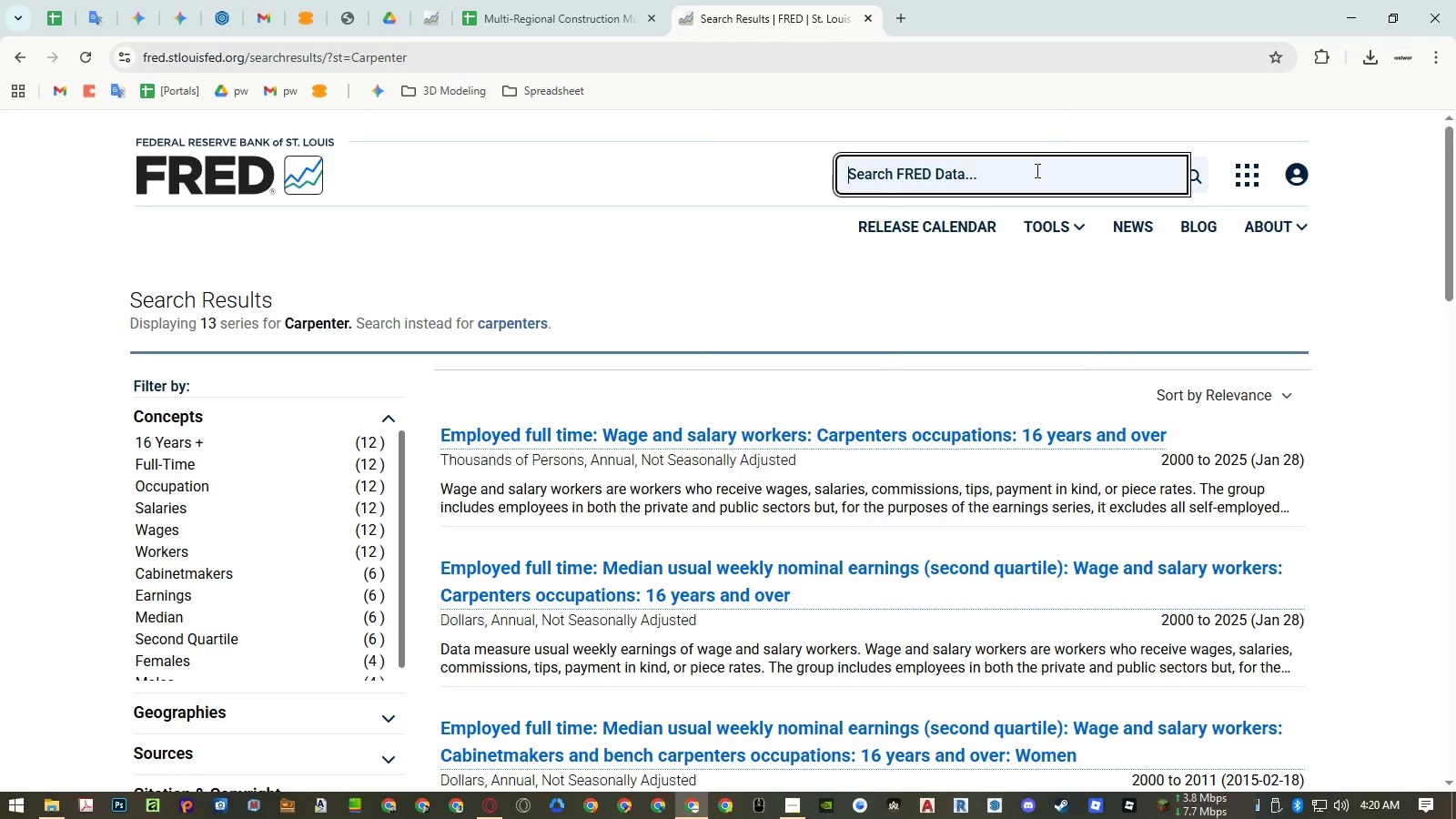 
key(Control+ControlLeft)
 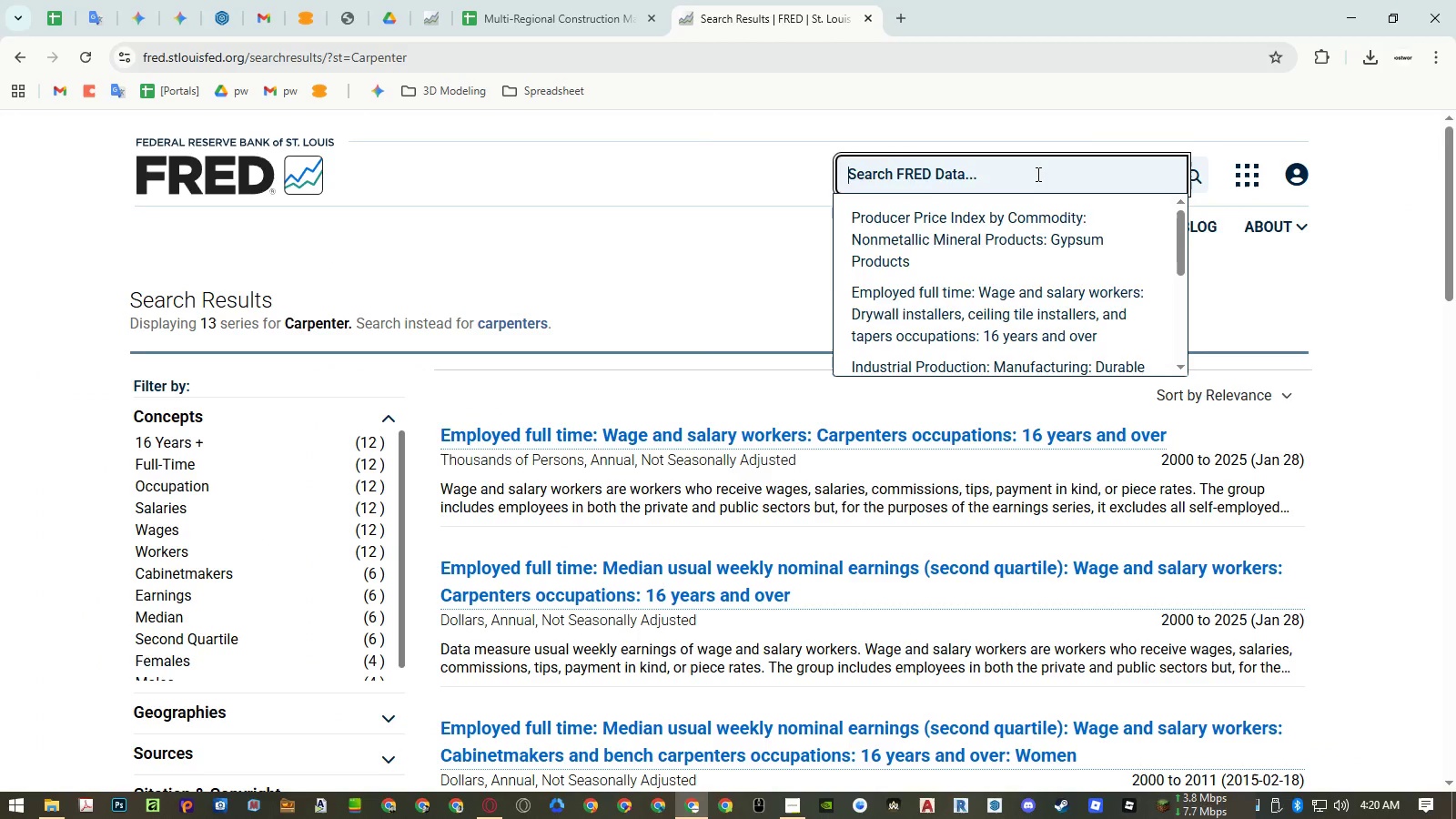 
key(Control+V)
 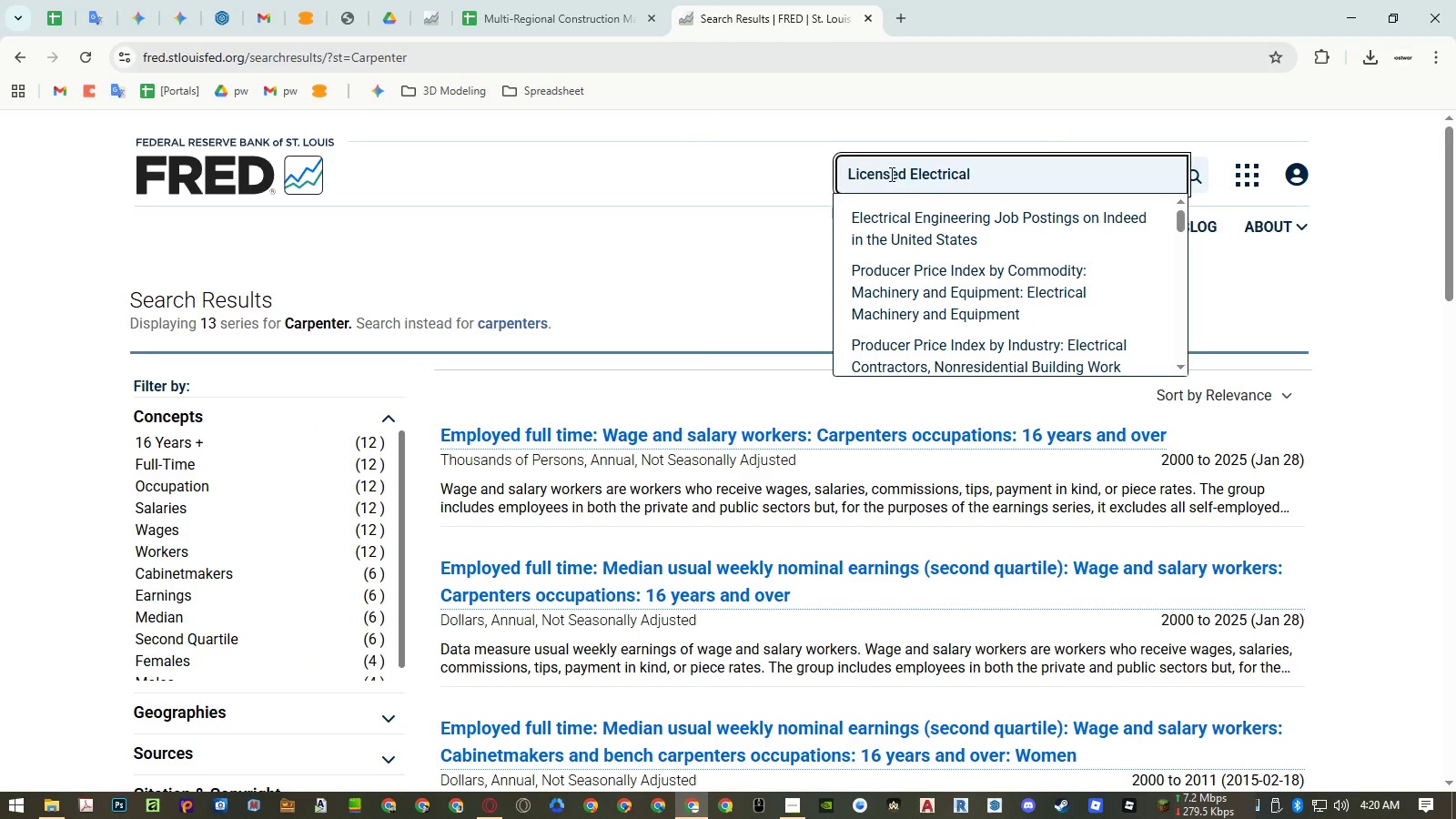 
double_click([890, 174])
 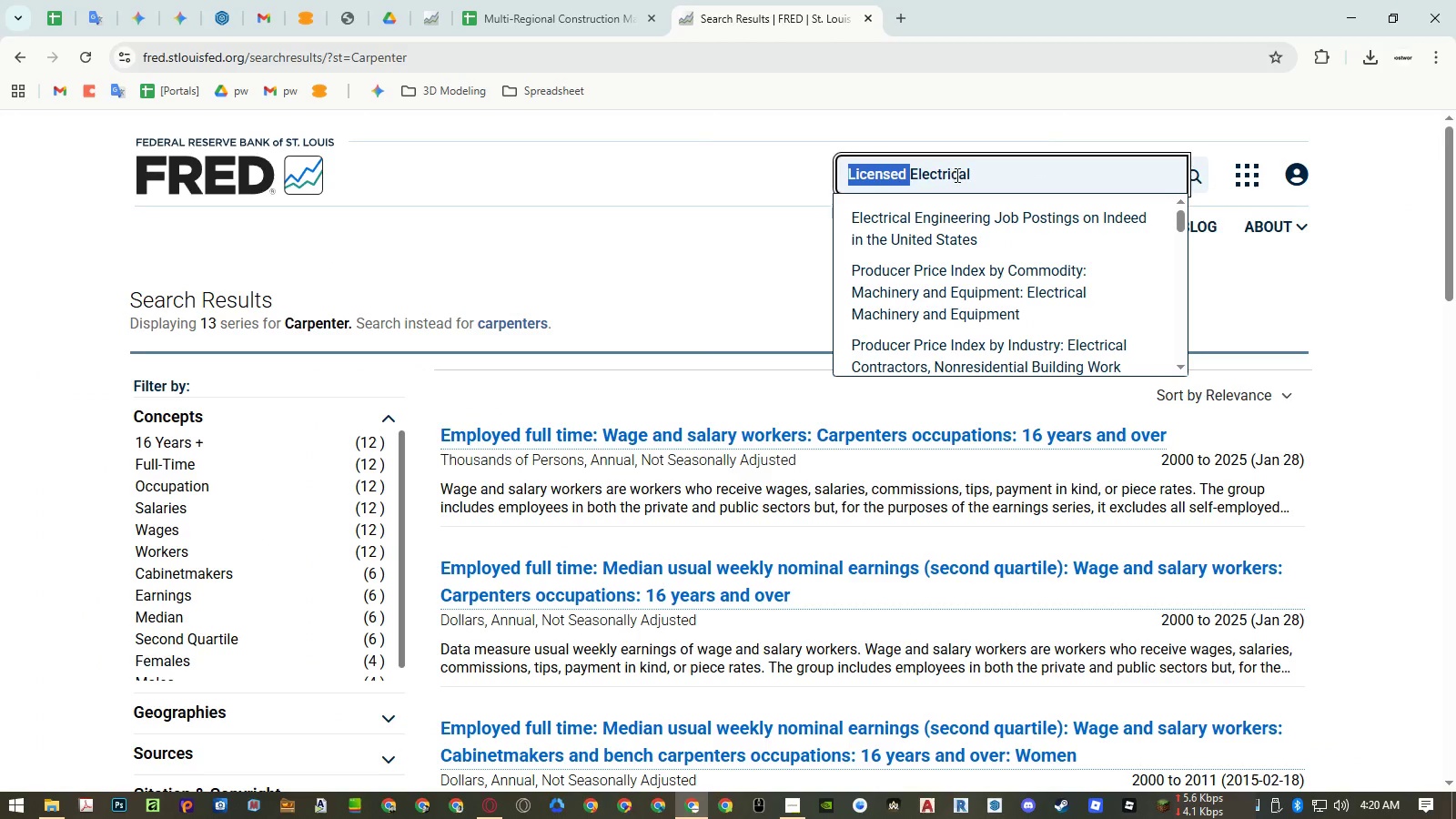 
left_click_drag(start_coordinate=[957, 175], to_coordinate=[1026, 174])
 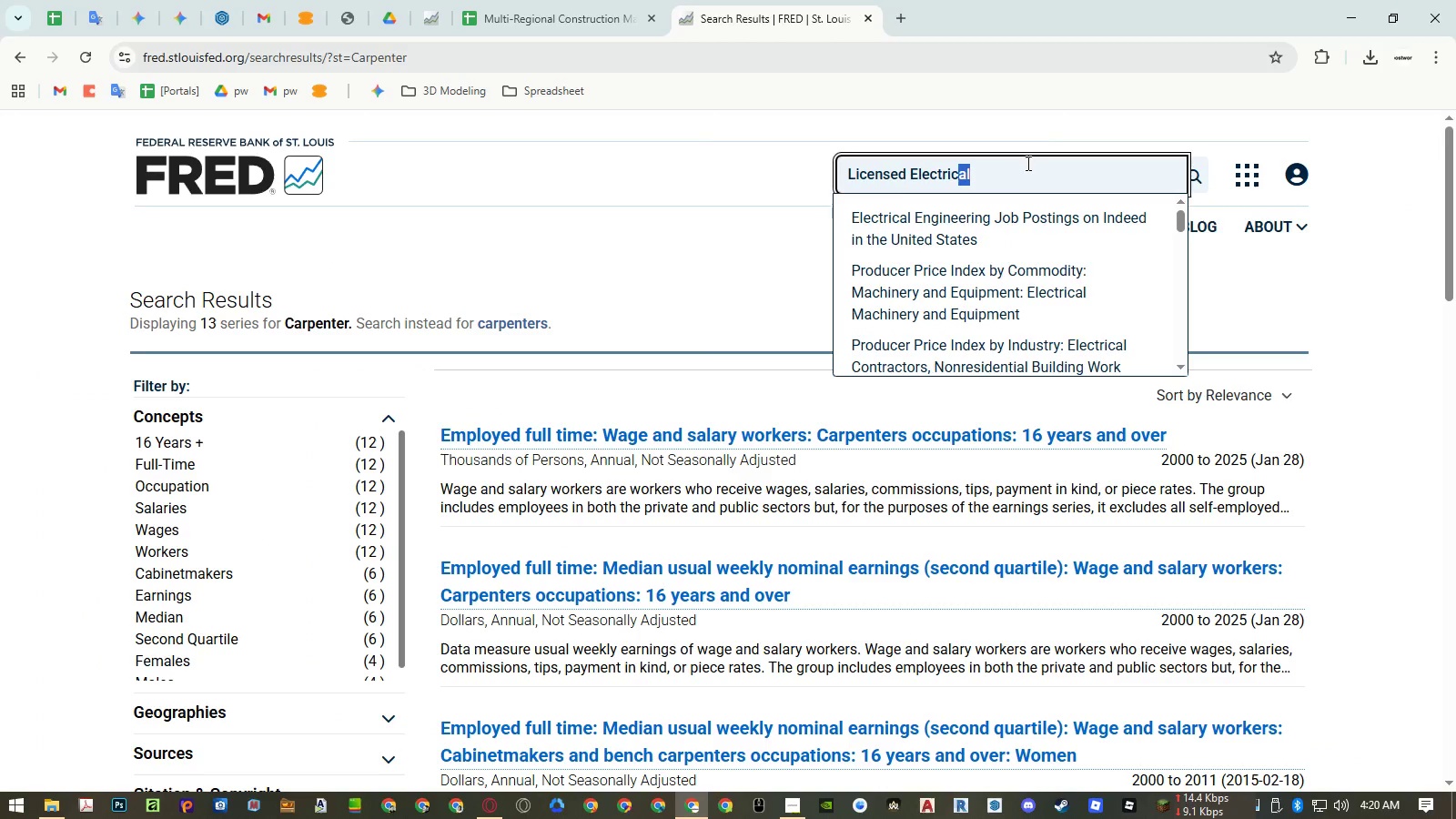 
key(Backspace)
type(ian)
 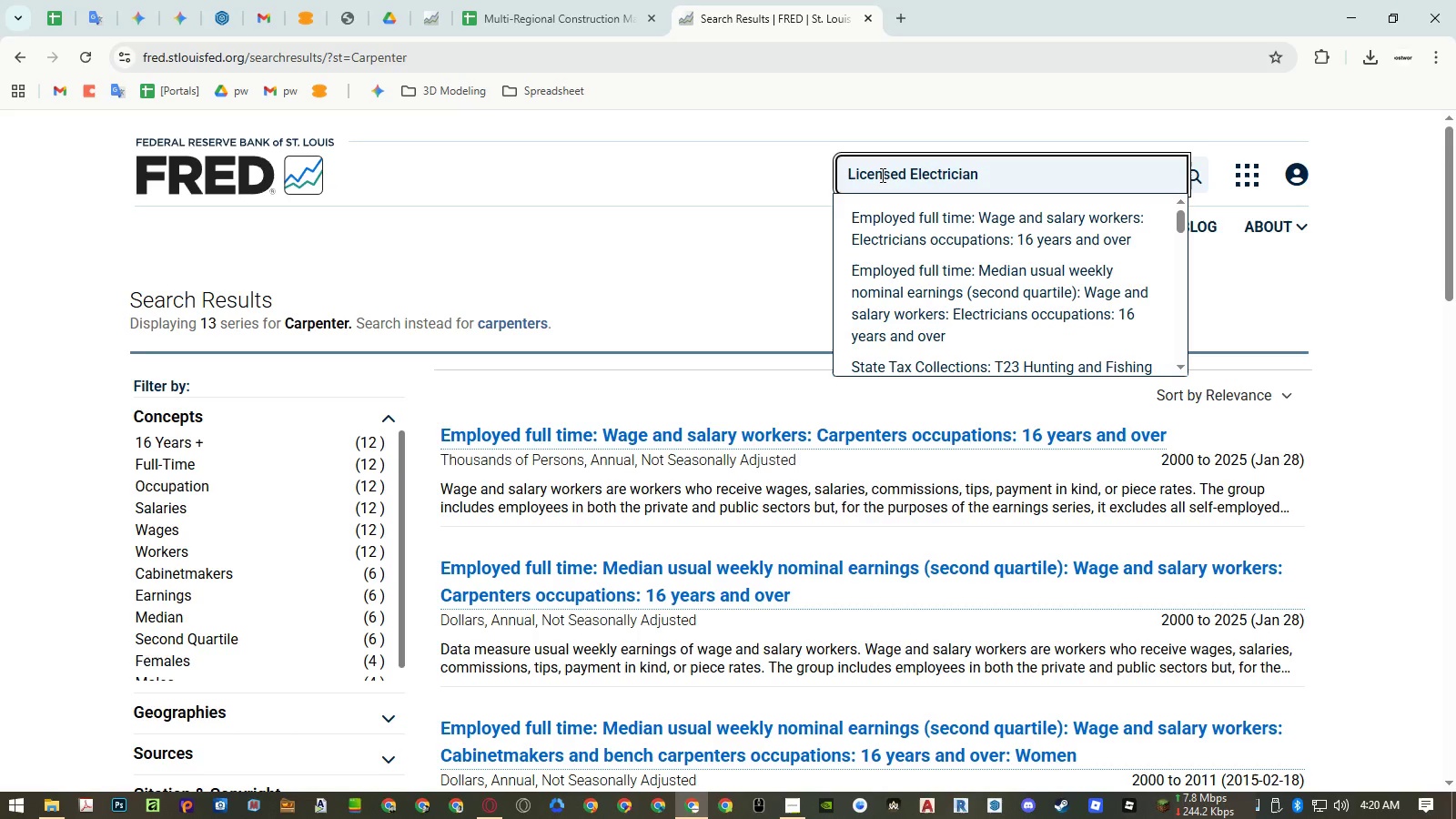 
double_click([880, 175])
 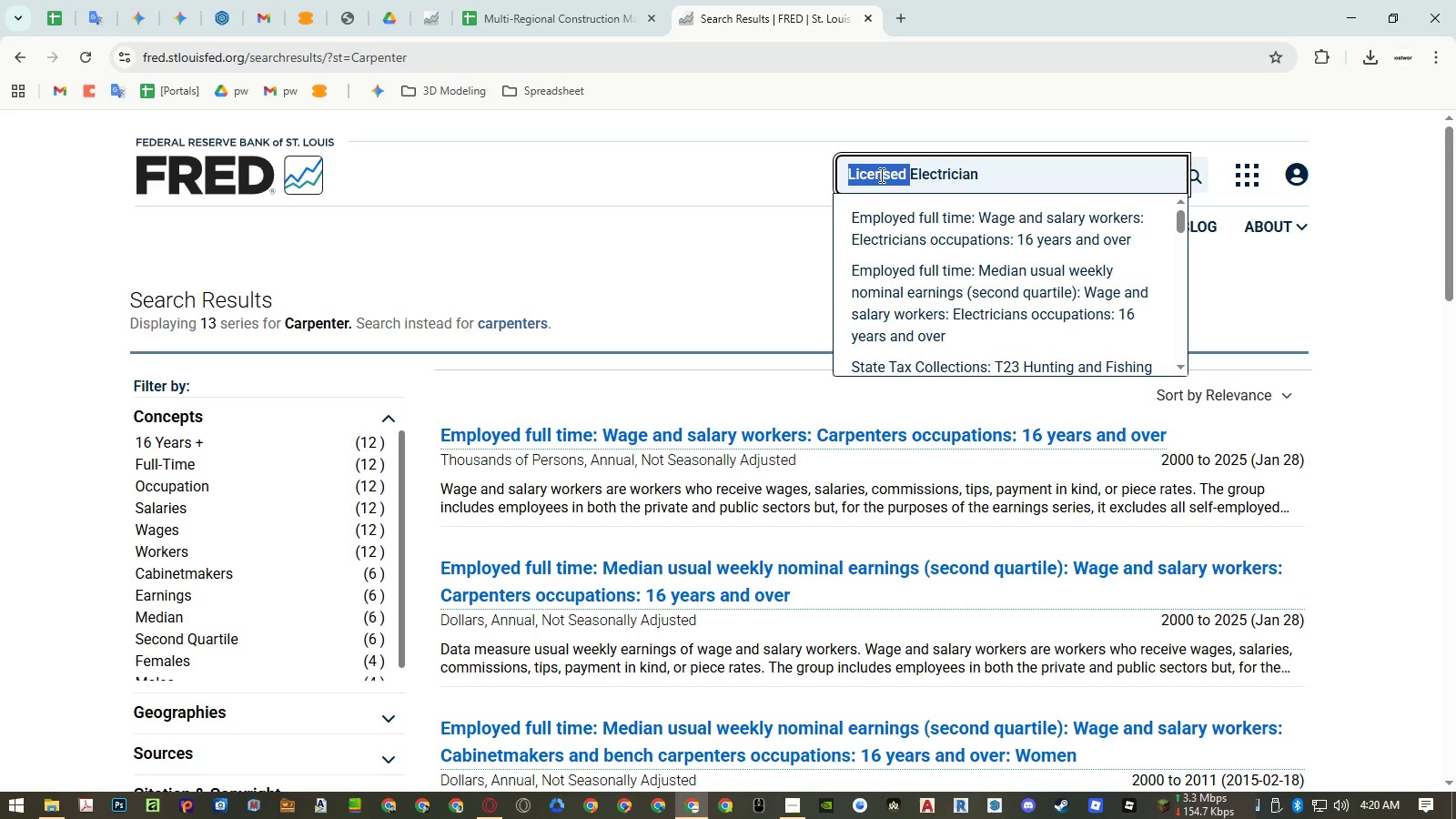 
key(Backspace)
 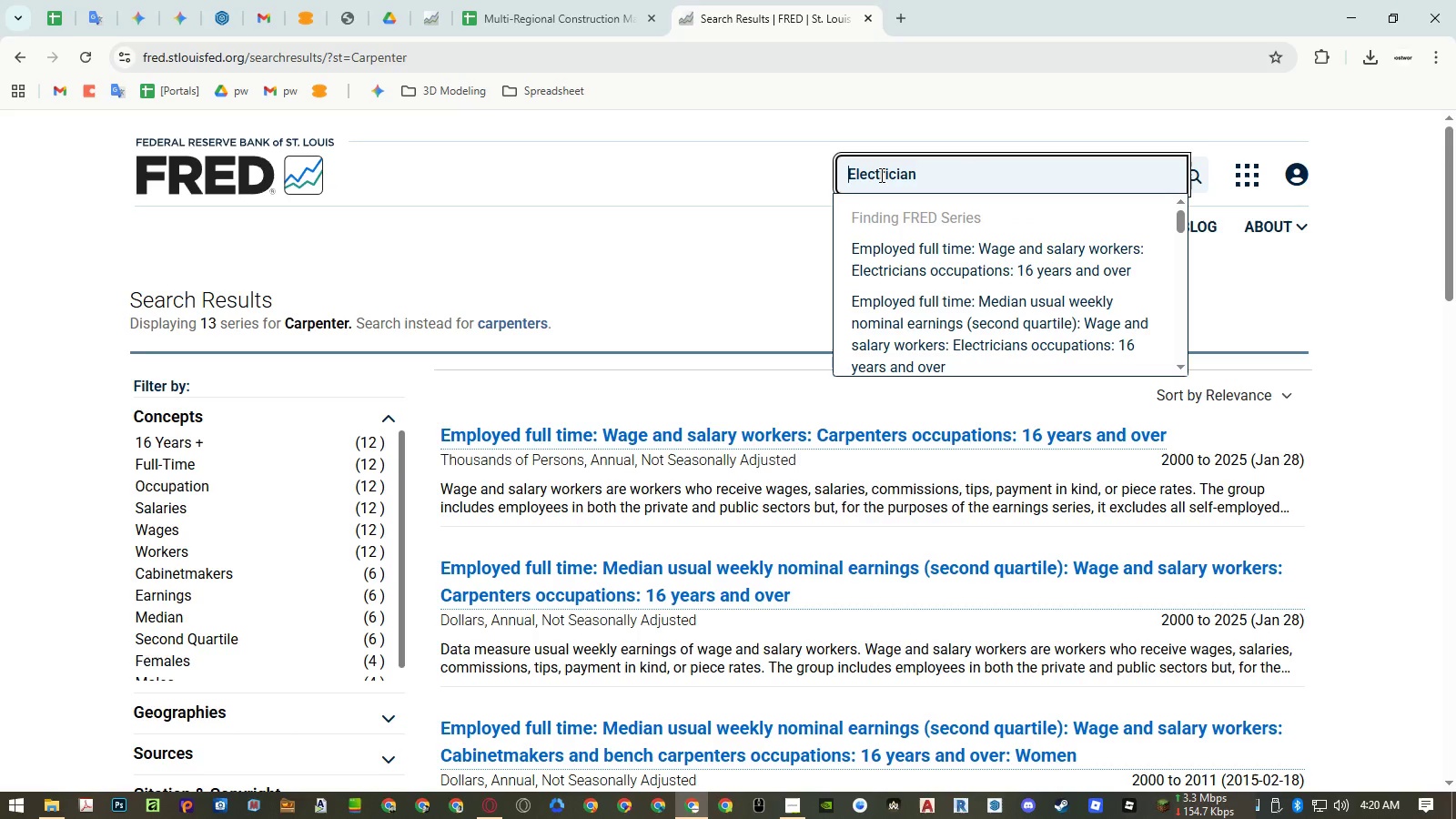 
key(Enter)
 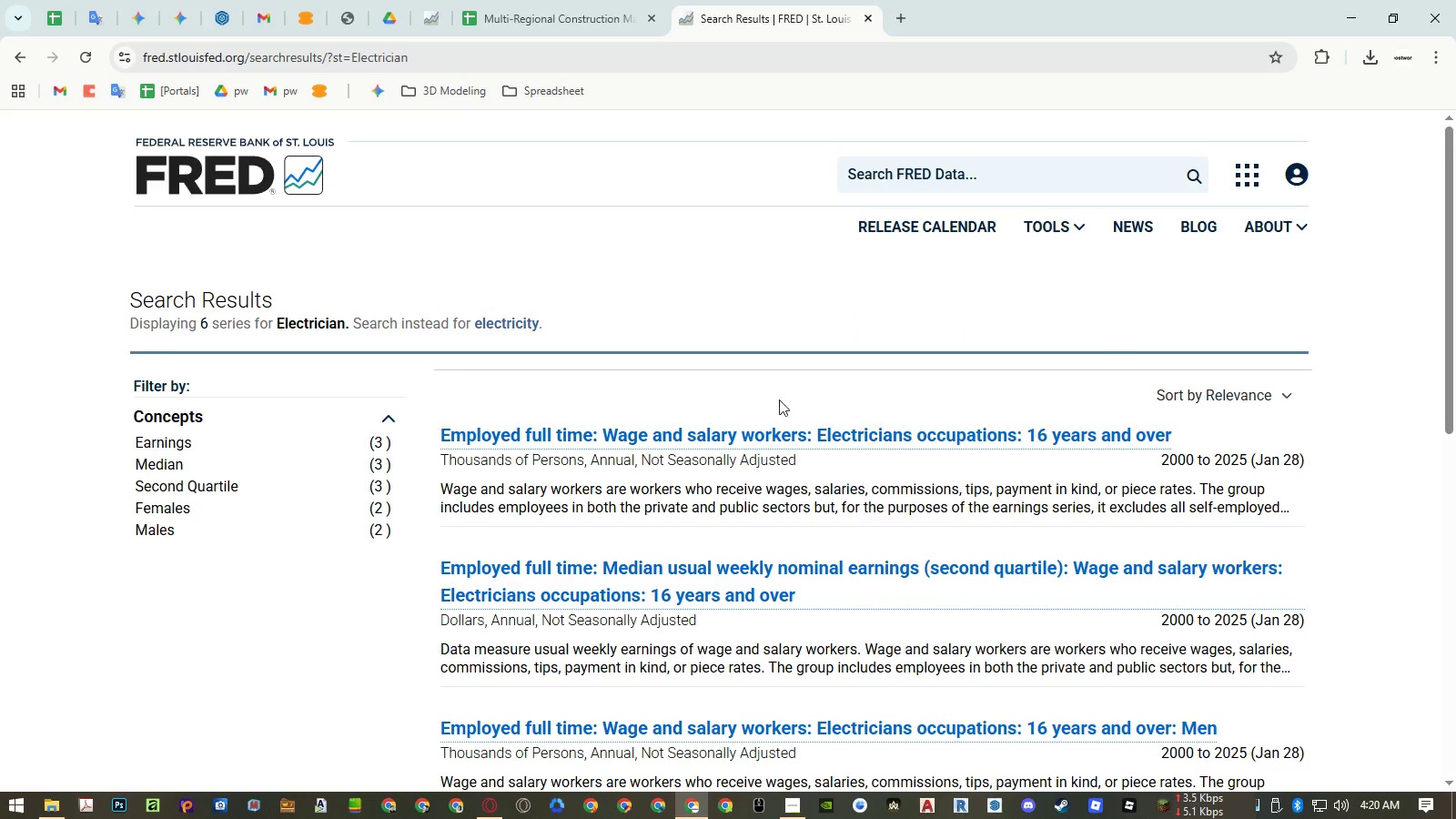 
scroll: coordinate [843, 430], scroll_direction: down, amount: 5.0
 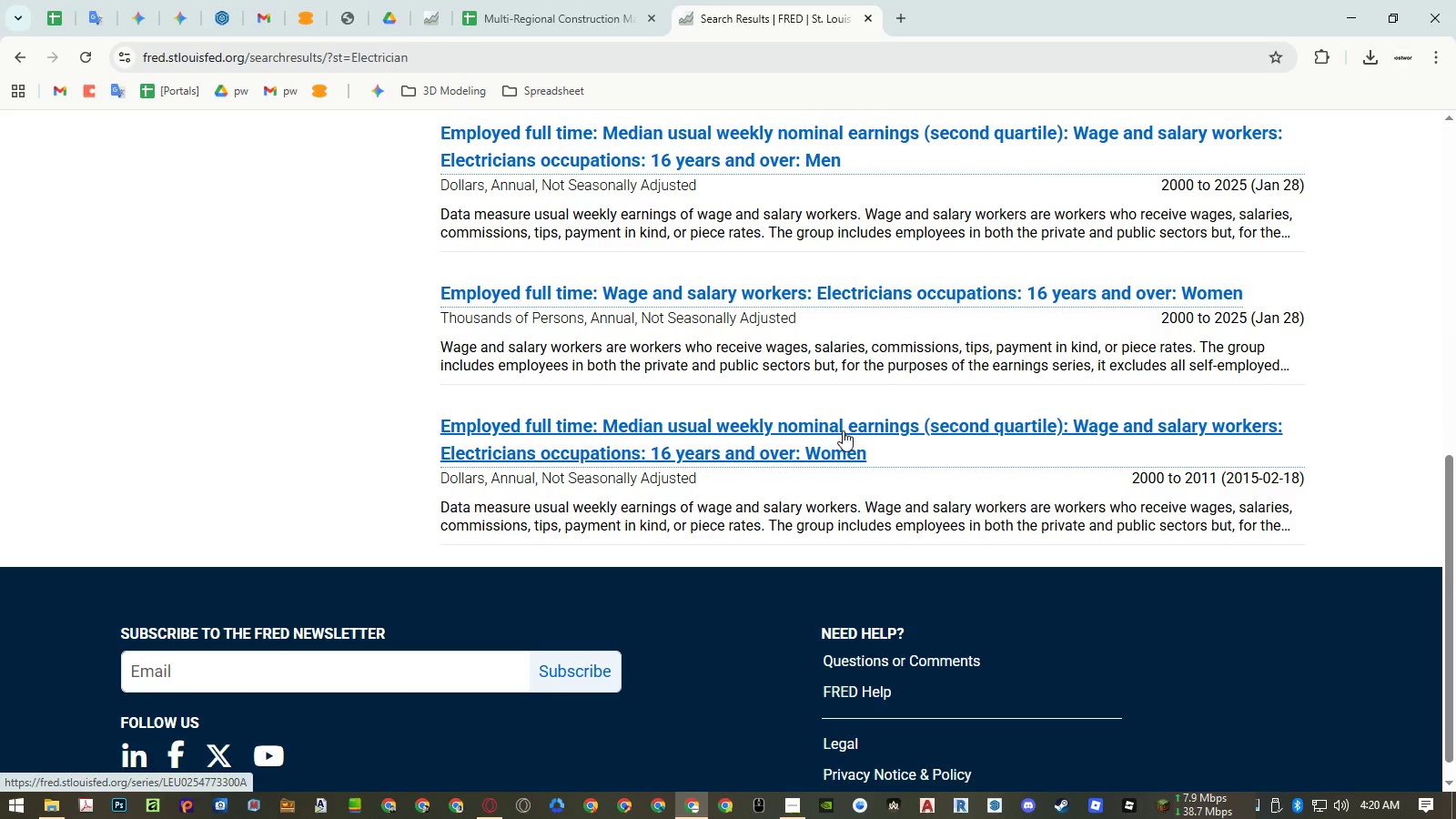 
scroll: coordinate [956, 341], scroll_direction: up, amount: 7.0
 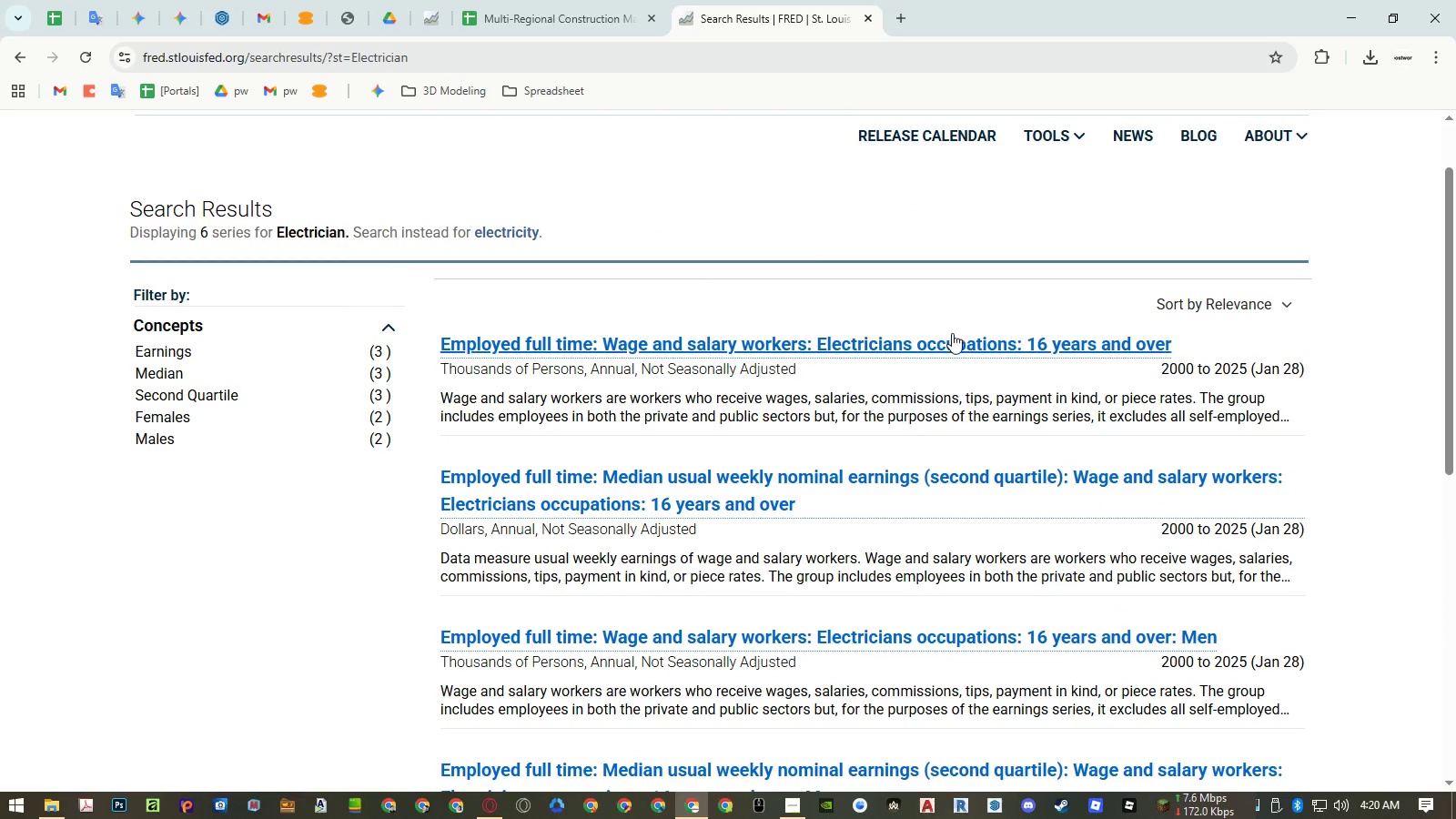 
middle_click([951, 336])
 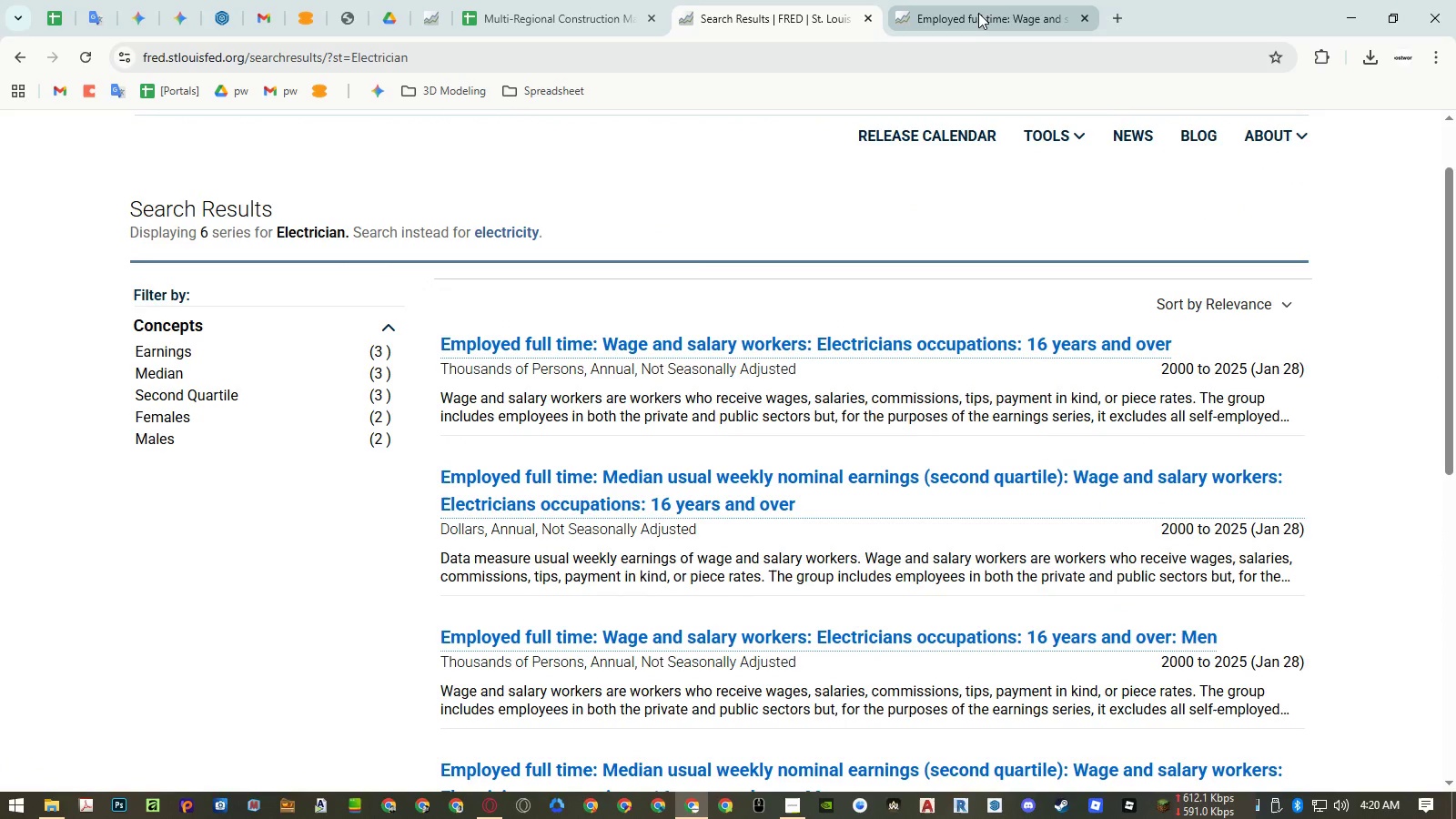 
left_click([978, 13])
 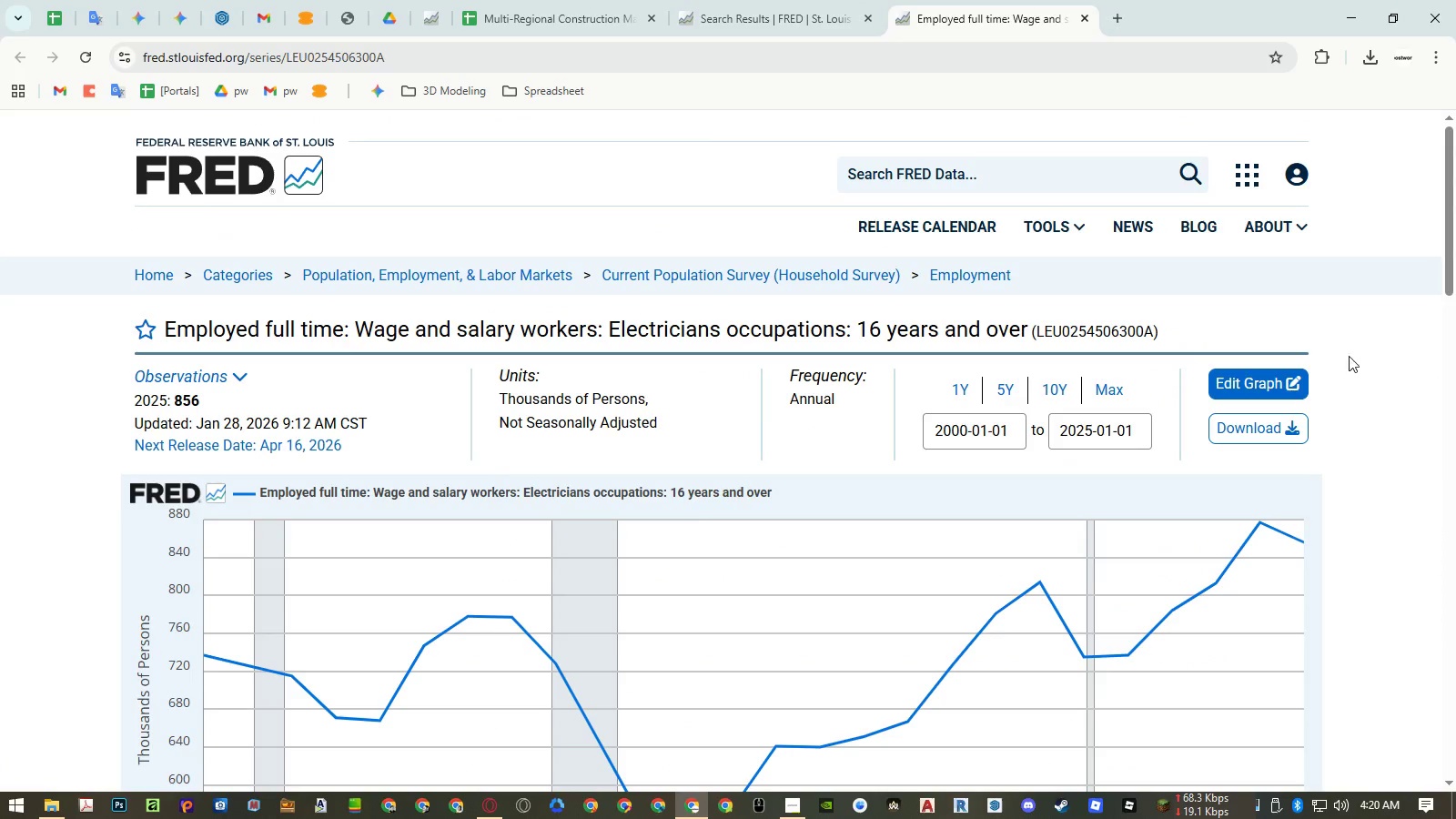 
scroll: coordinate [1403, 431], scroll_direction: down, amount: 3.0
 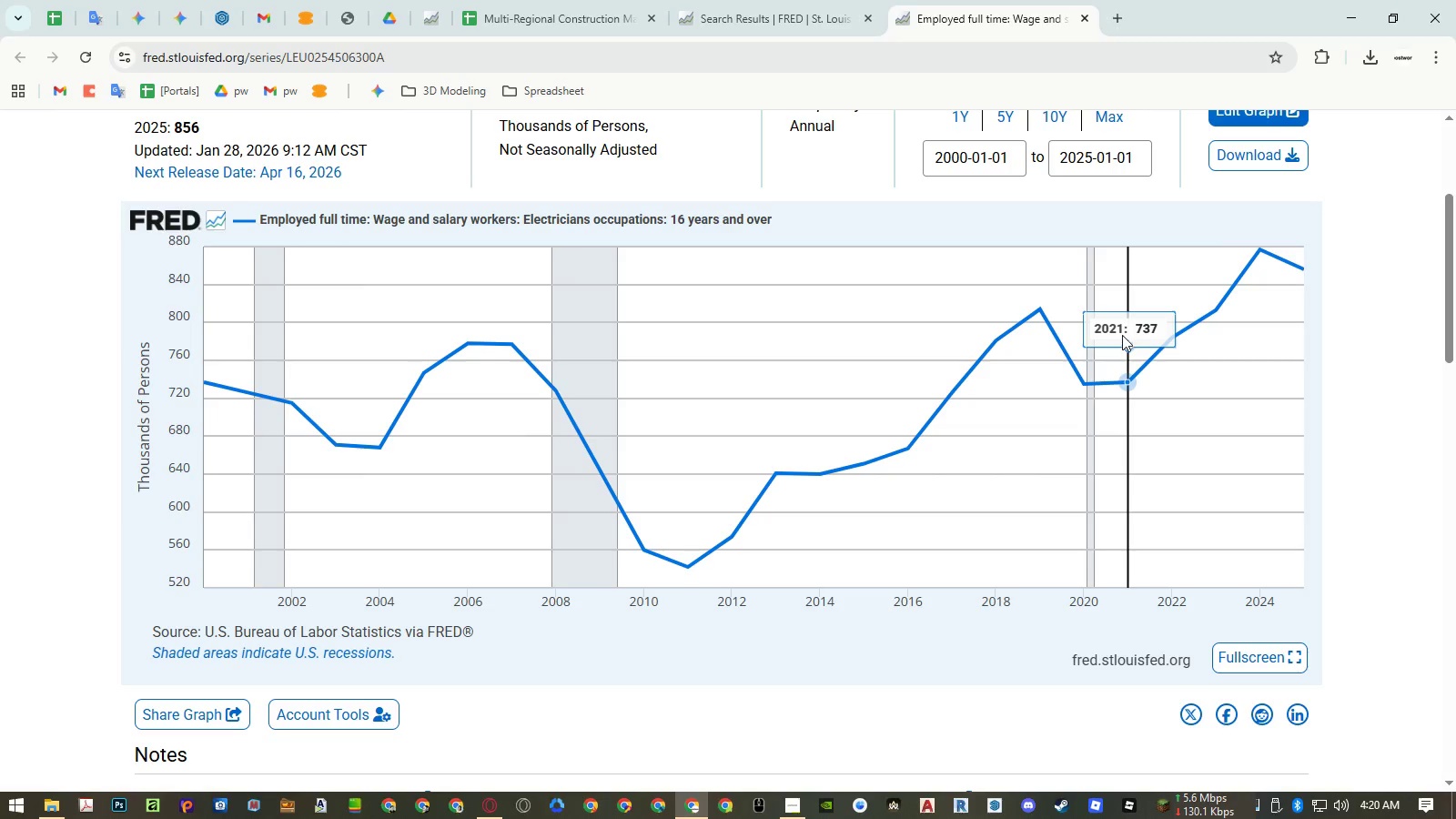 
wait(16.83)
 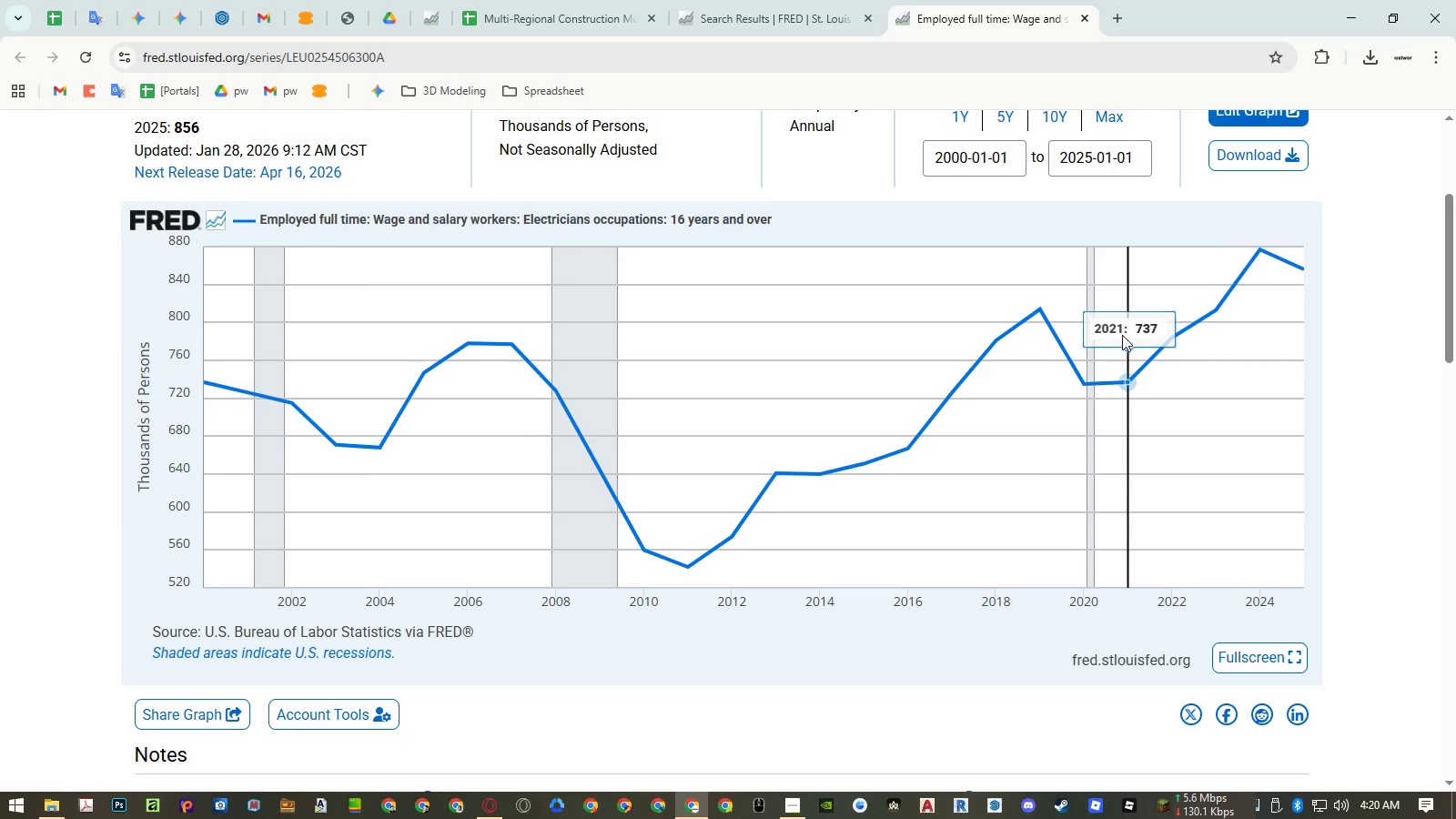 
middle_click([1042, 19])
 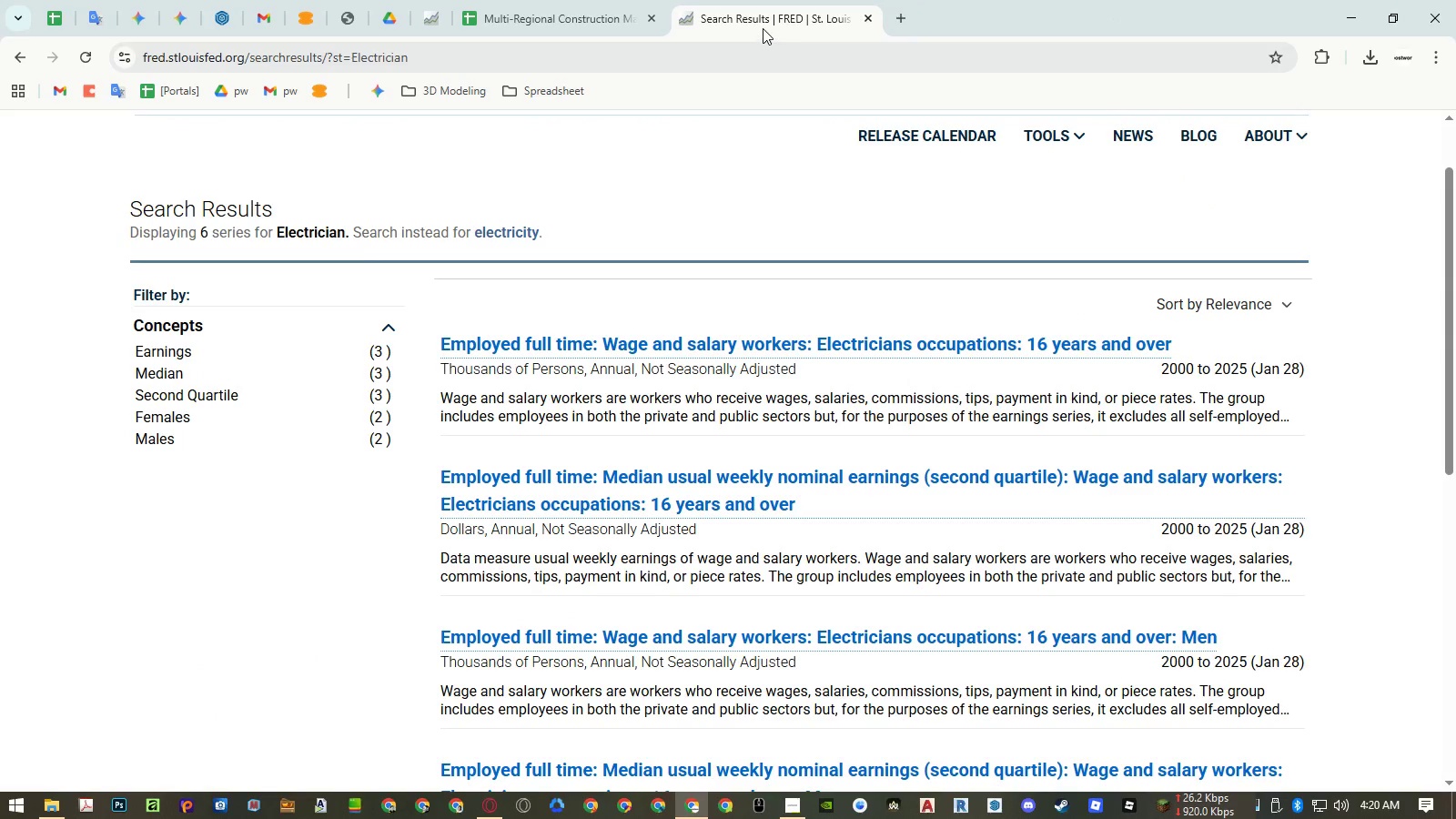 
right_click([762, 22])
 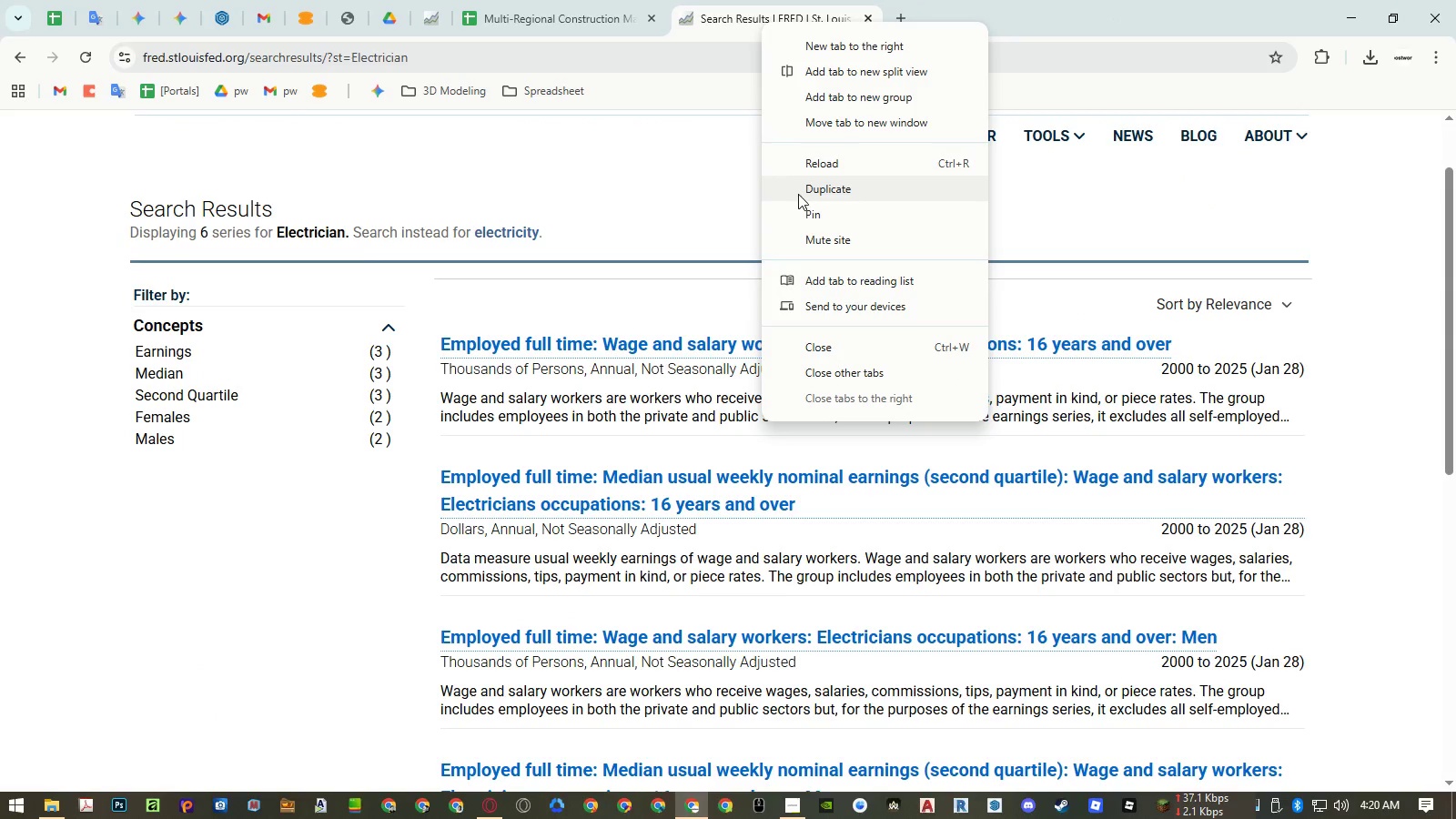 
left_click([803, 208])
 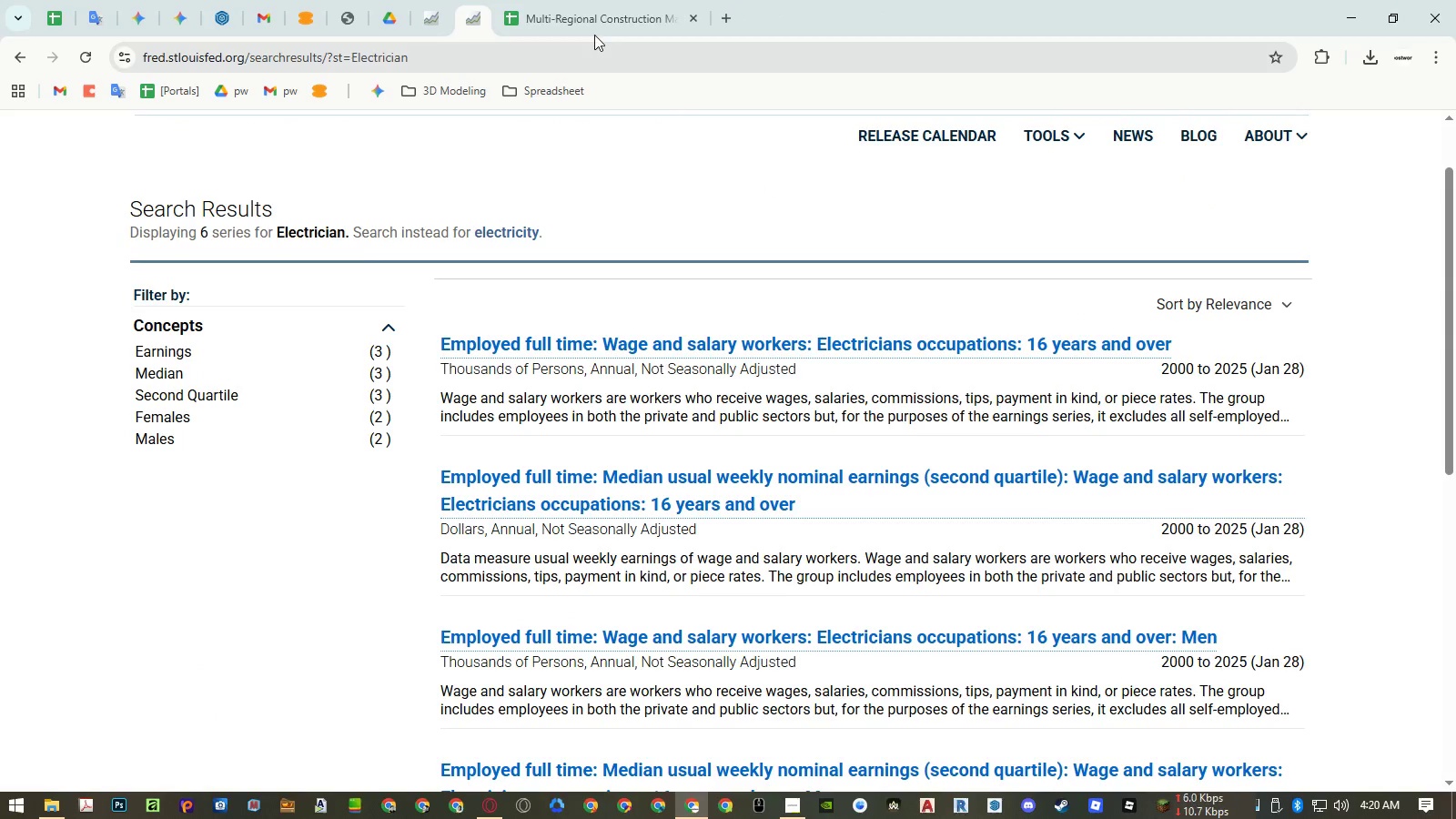 
left_click([590, 20])
 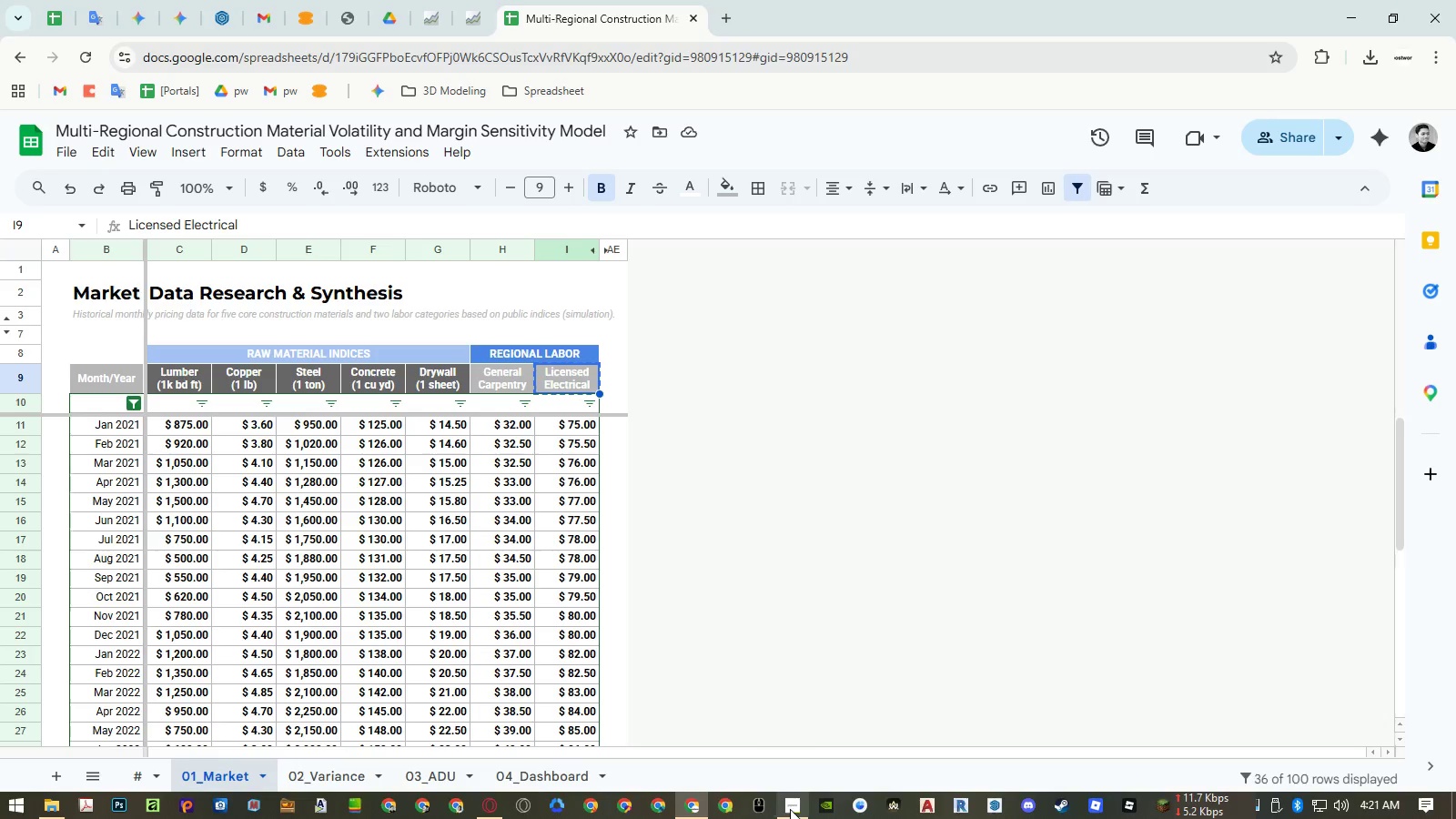 
left_click([790, 809])